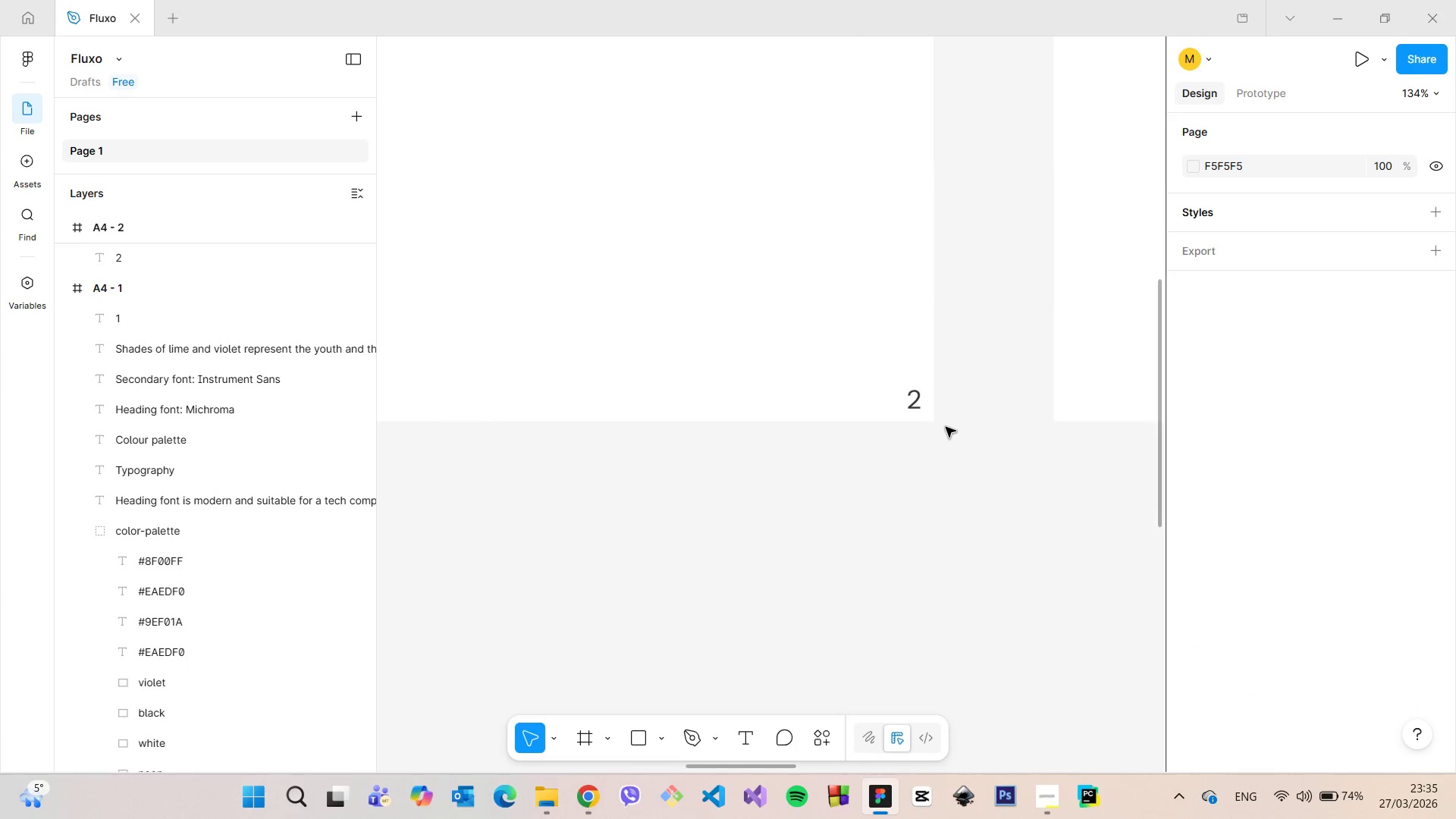 
scroll: coordinate [946, 427], scroll_direction: down, amount: 12.0
 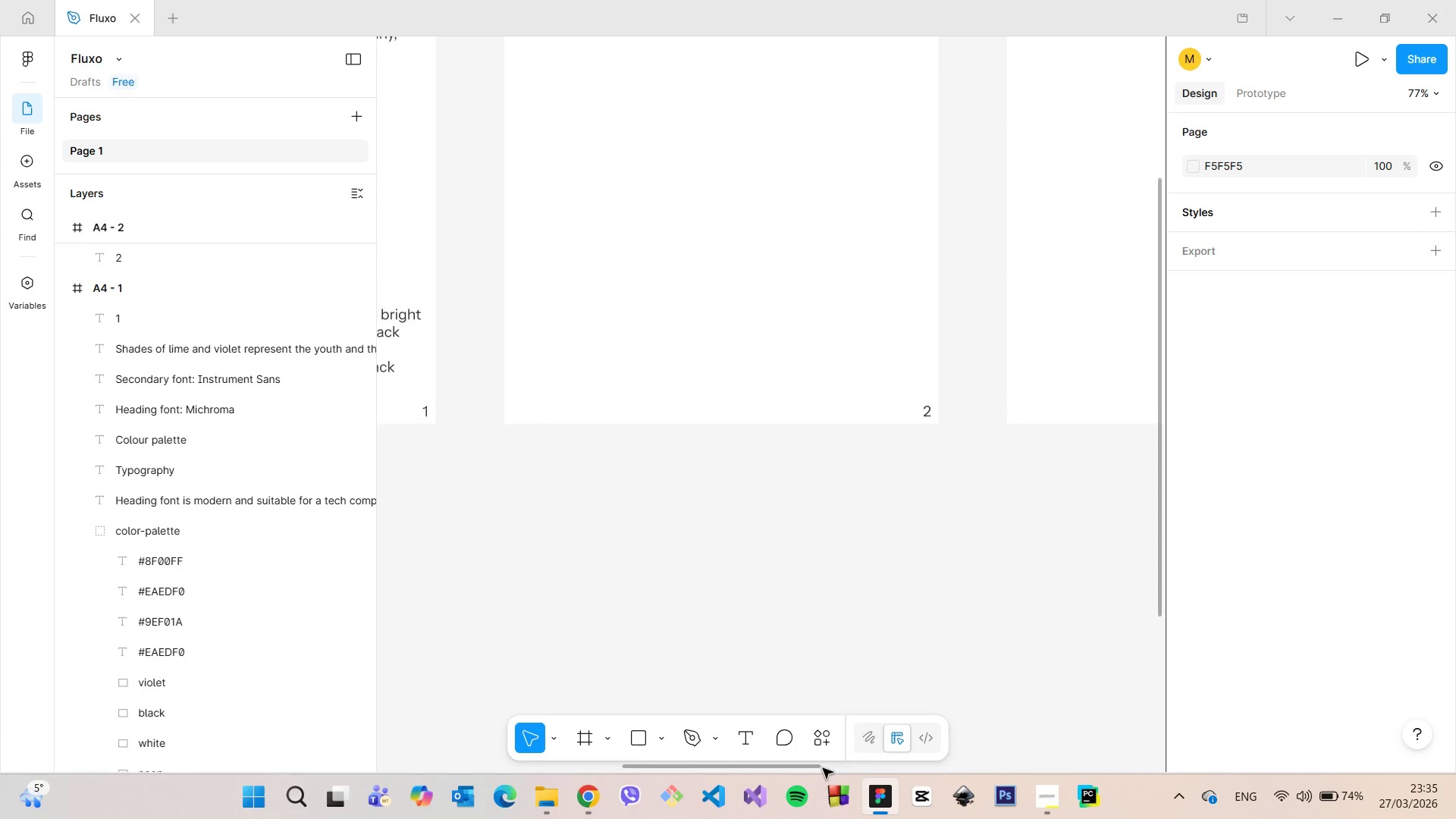 
left_click_drag(start_coordinate=[811, 767], to_coordinate=[921, 766])
 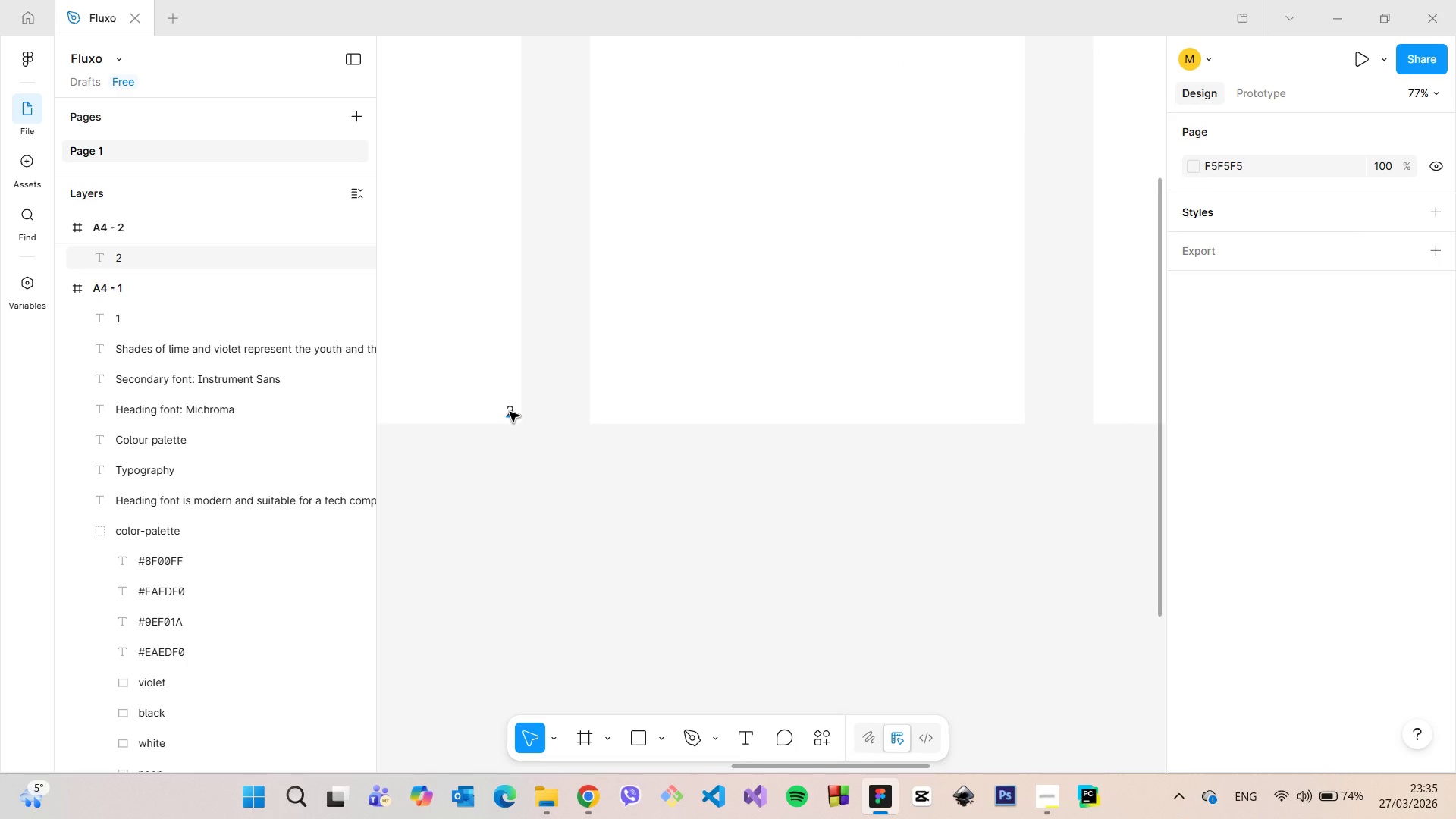 
left_click([511, 412])
 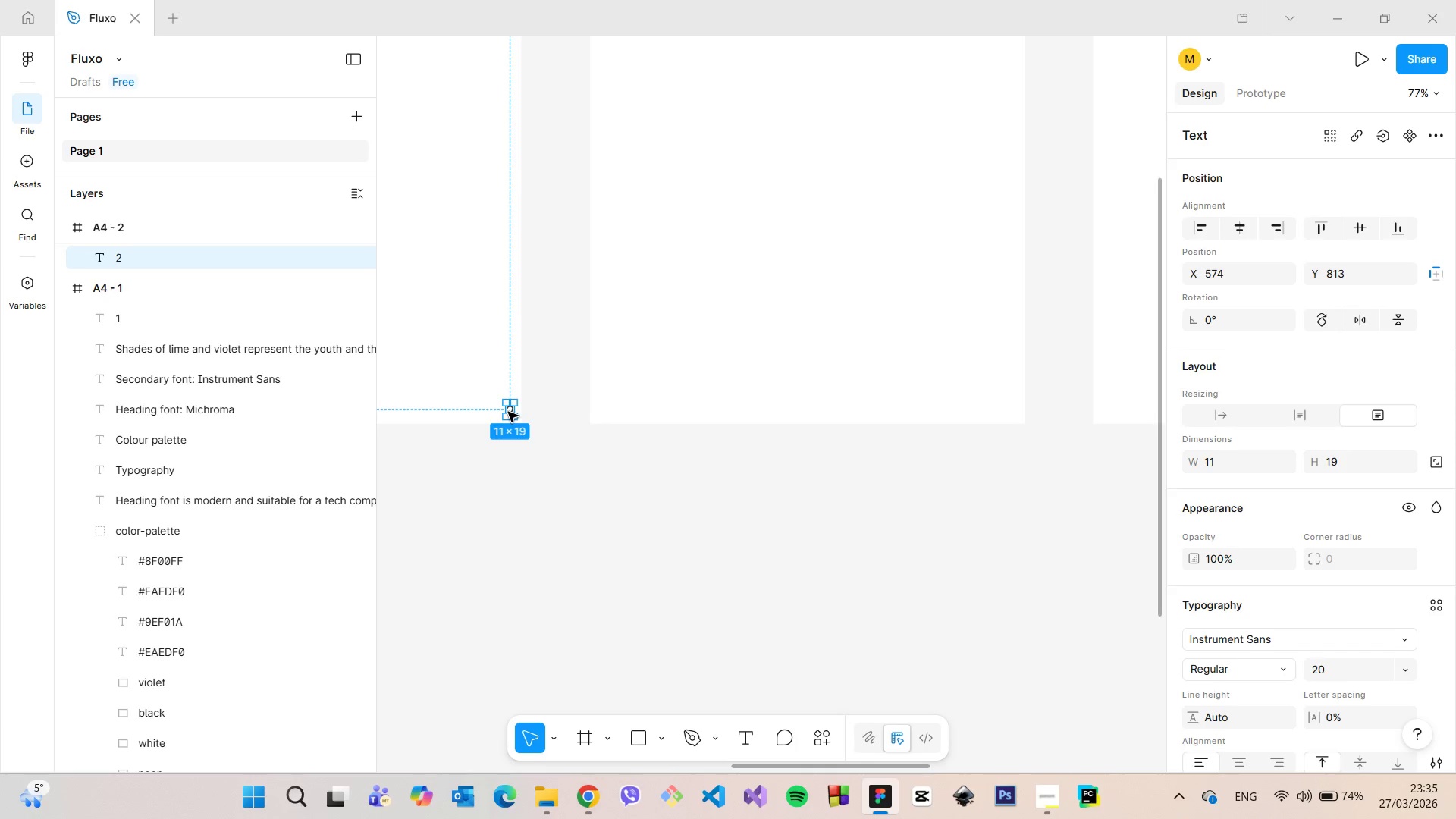 
left_click_drag(start_coordinate=[508, 412], to_coordinate=[987, 395])
 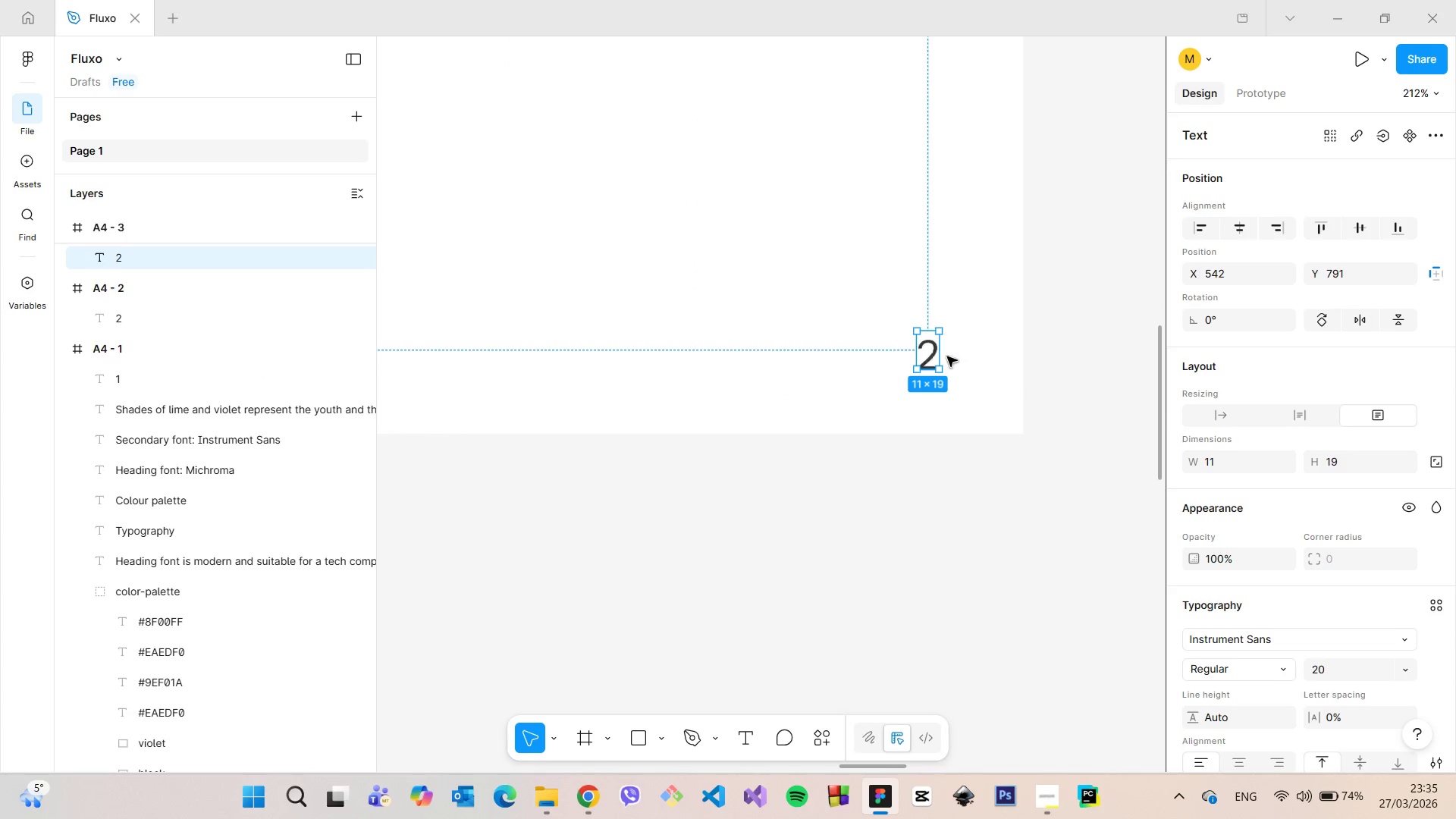 
hold_key(key=AltLeft, duration=1.25)
 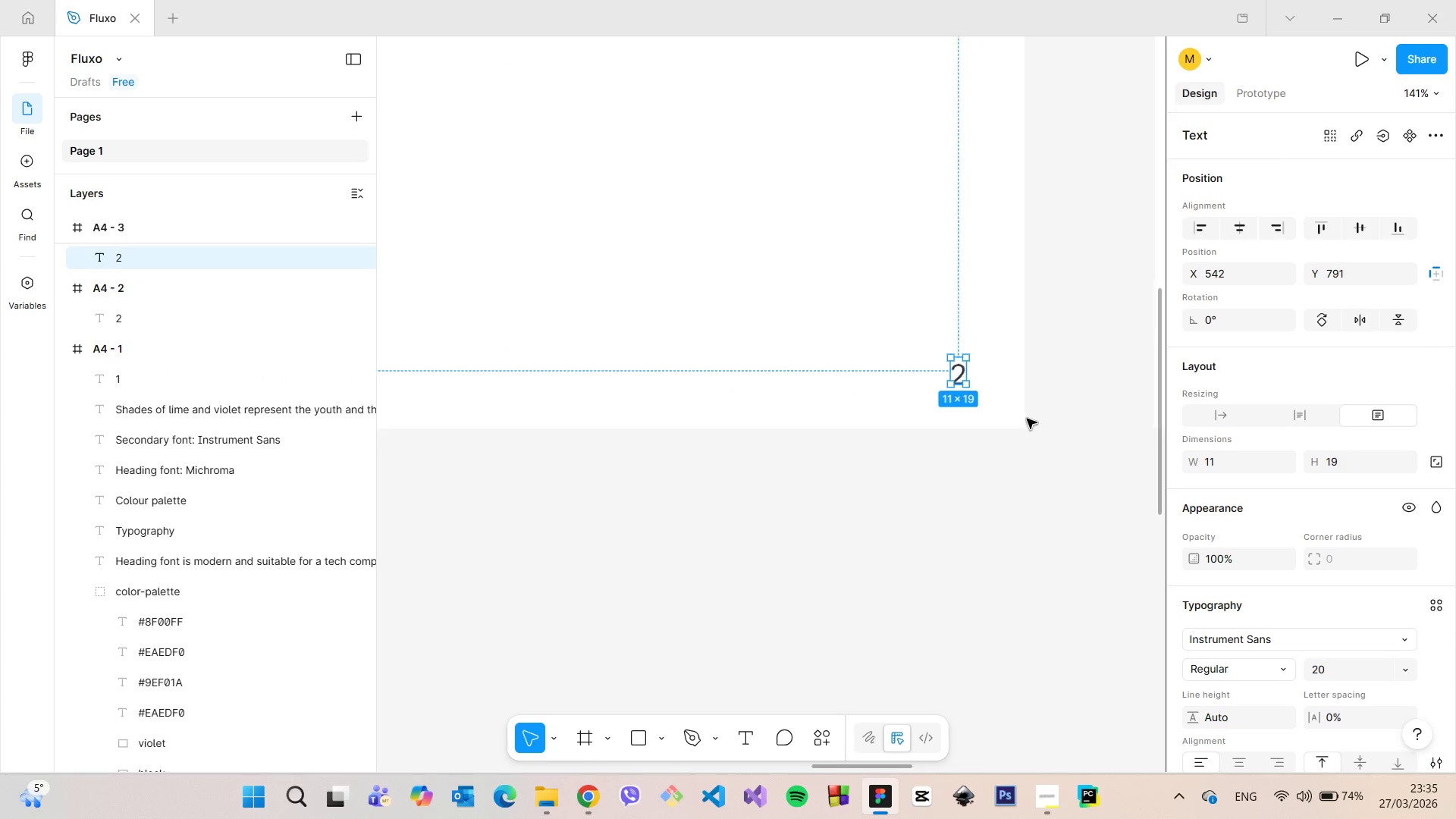 
scroll: coordinate [1027, 419], scroll_direction: up, amount: 10.0
 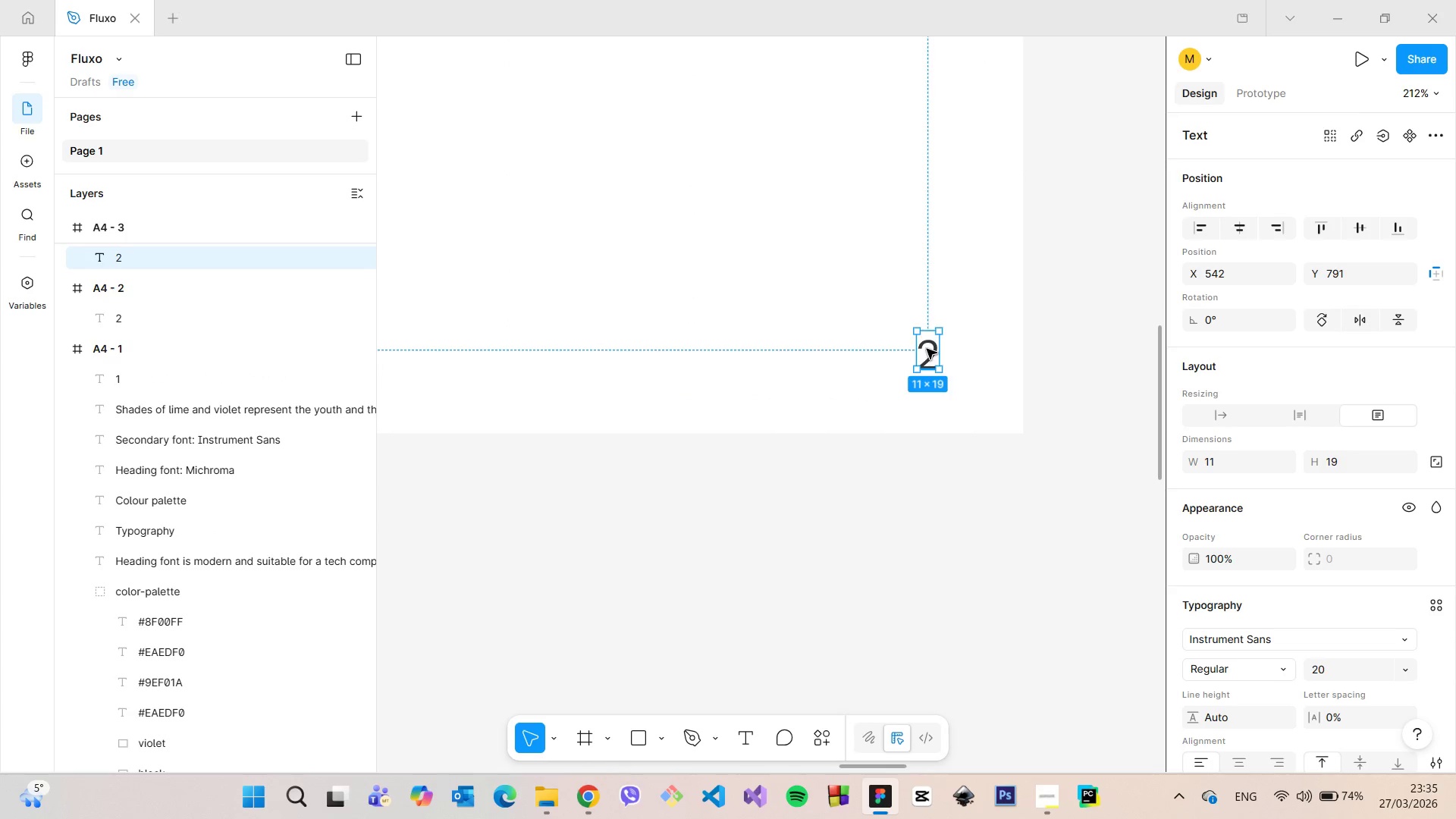 
double_click([927, 349])
 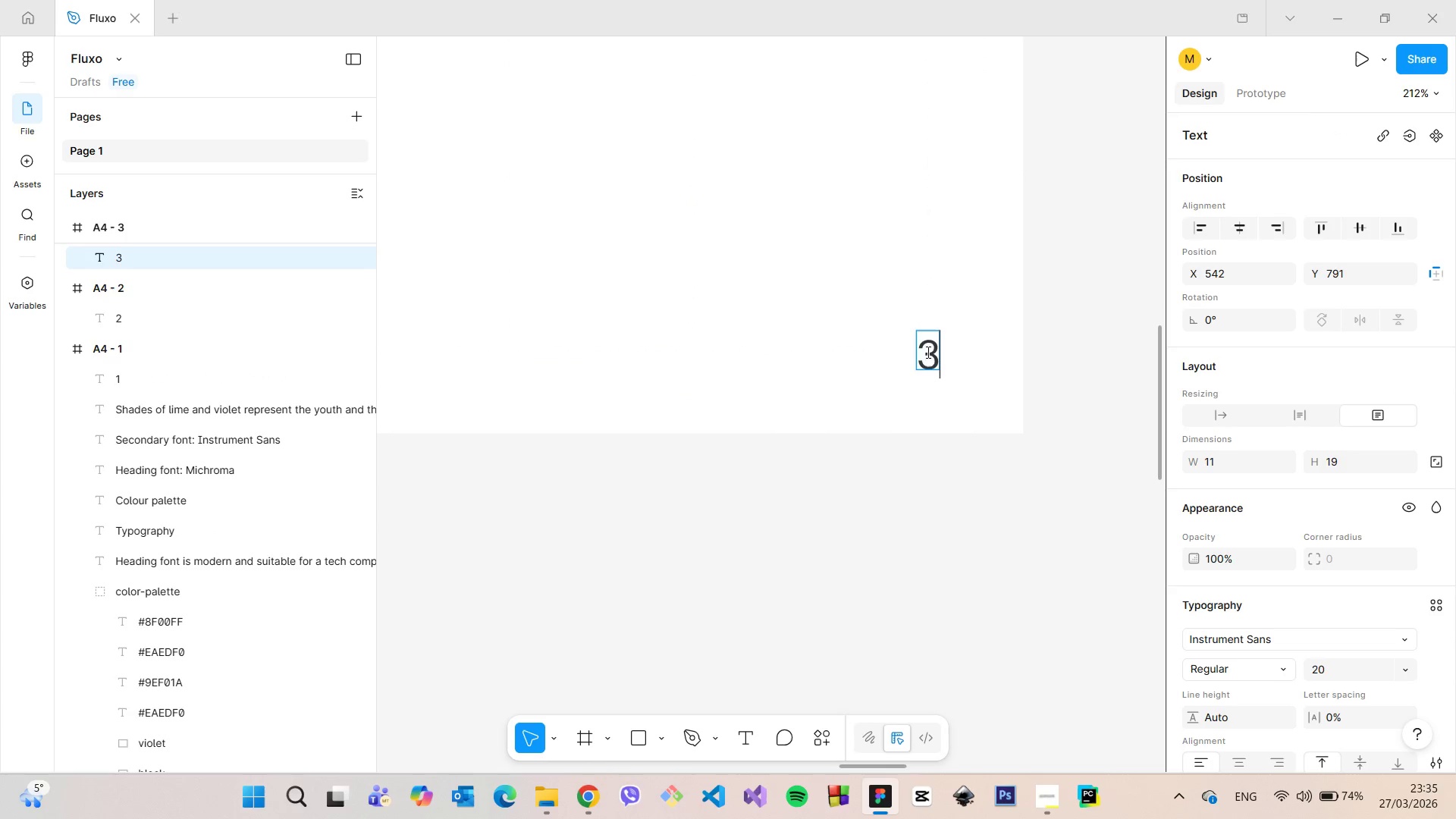 
key(3)
 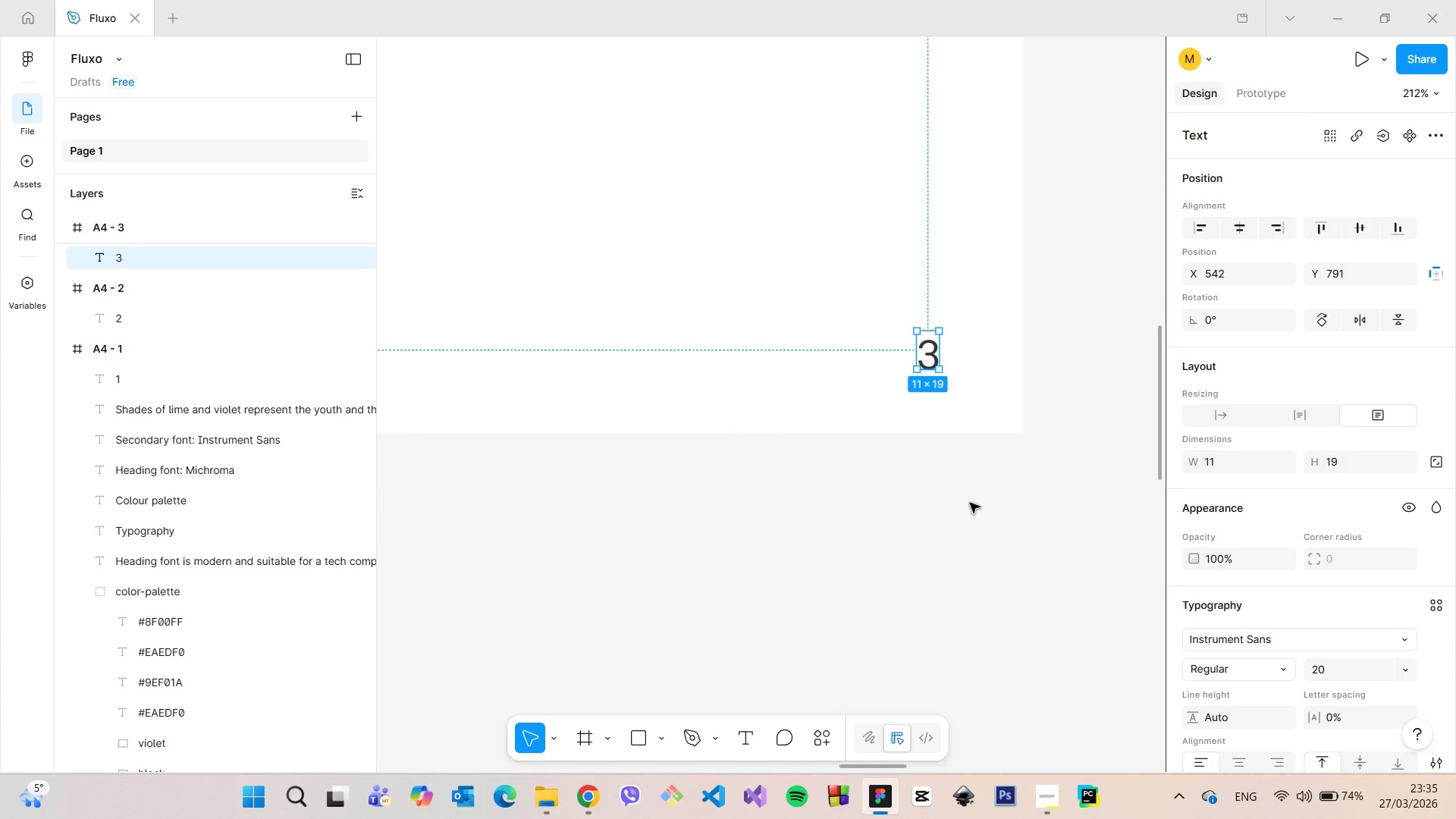 
left_click([969, 506])
 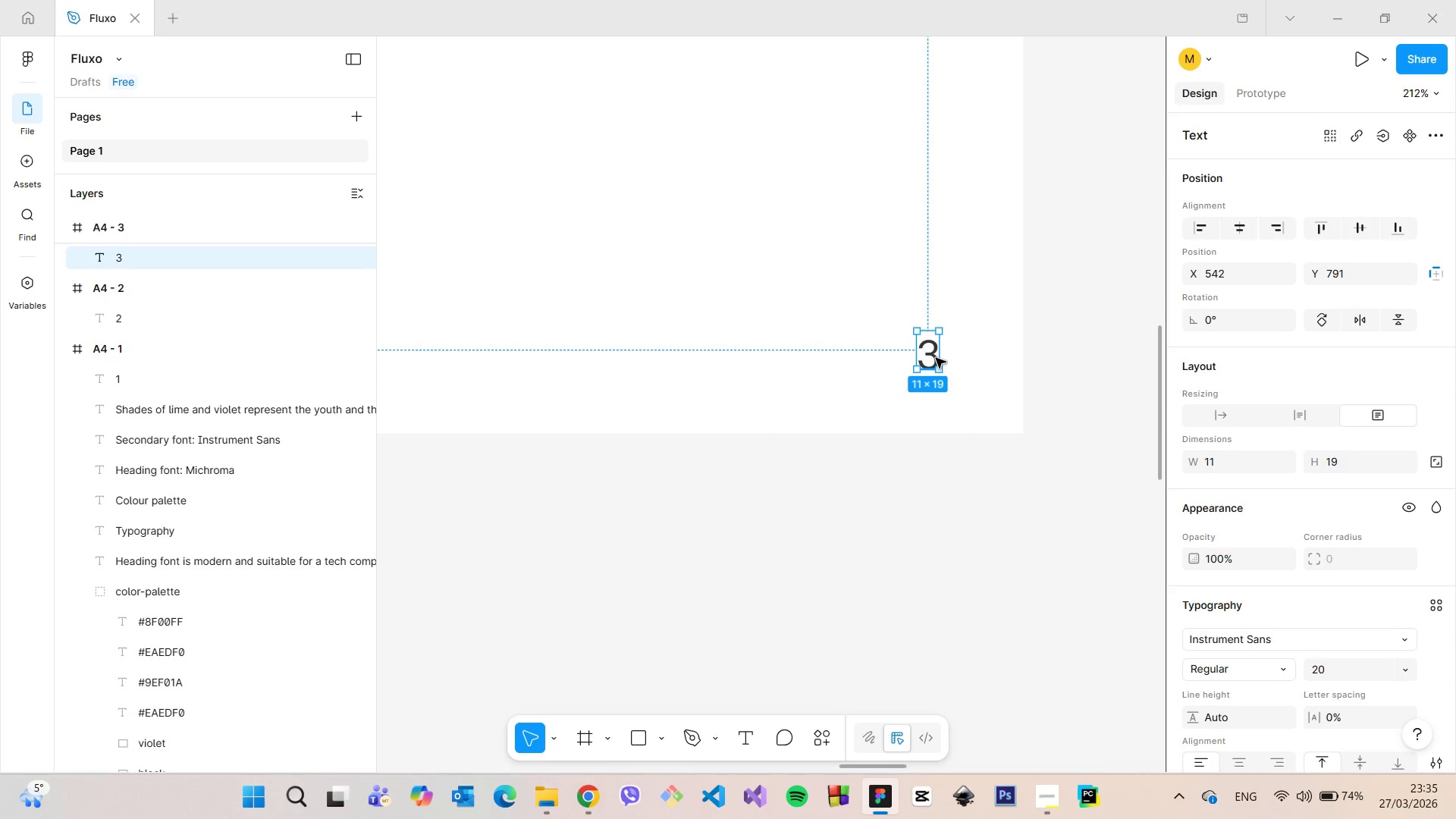 
left_click_drag(start_coordinate=[931, 354], to_coordinate=[990, 397])
 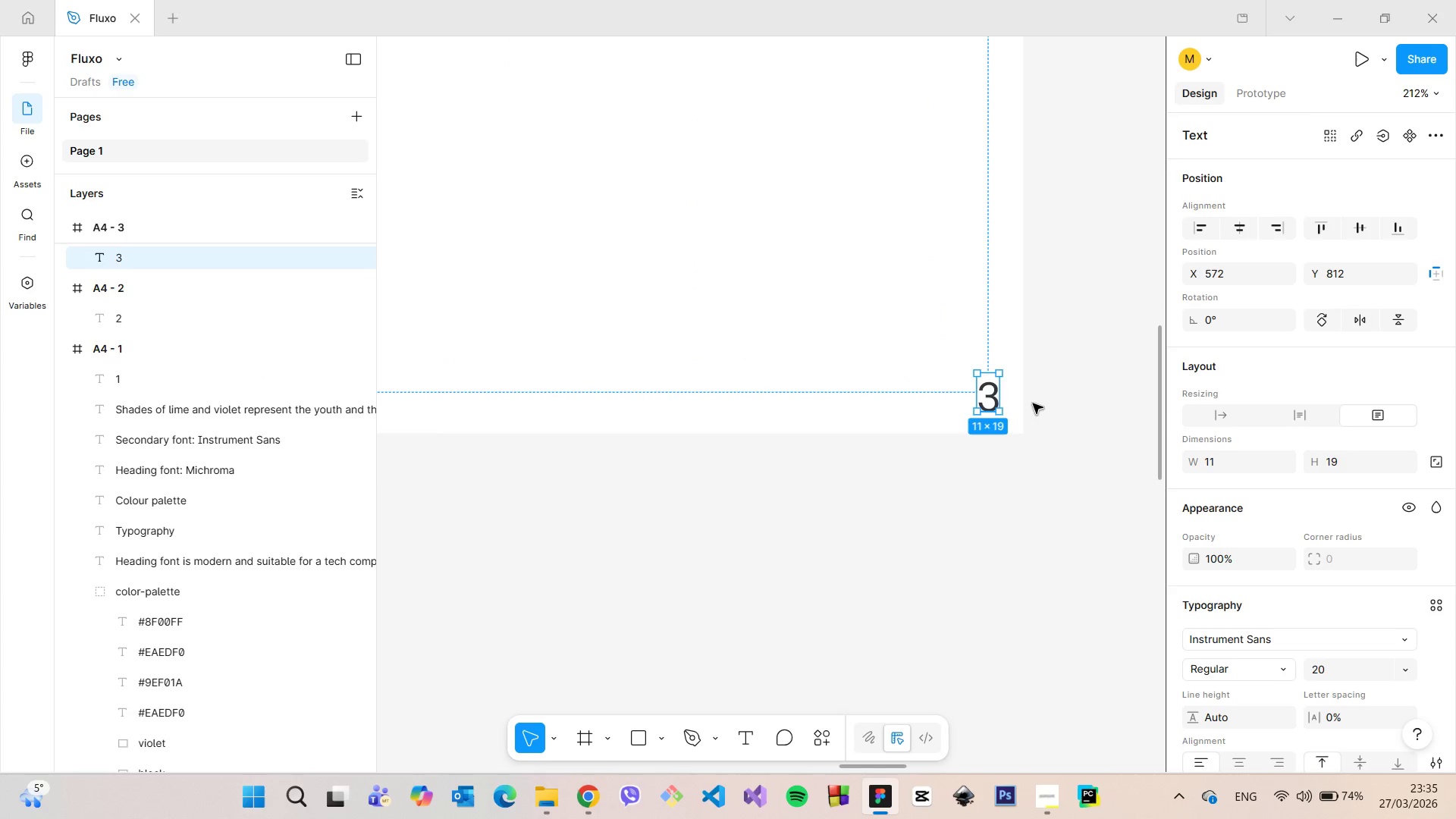 
hold_key(key=AltLeft, duration=1.02)
 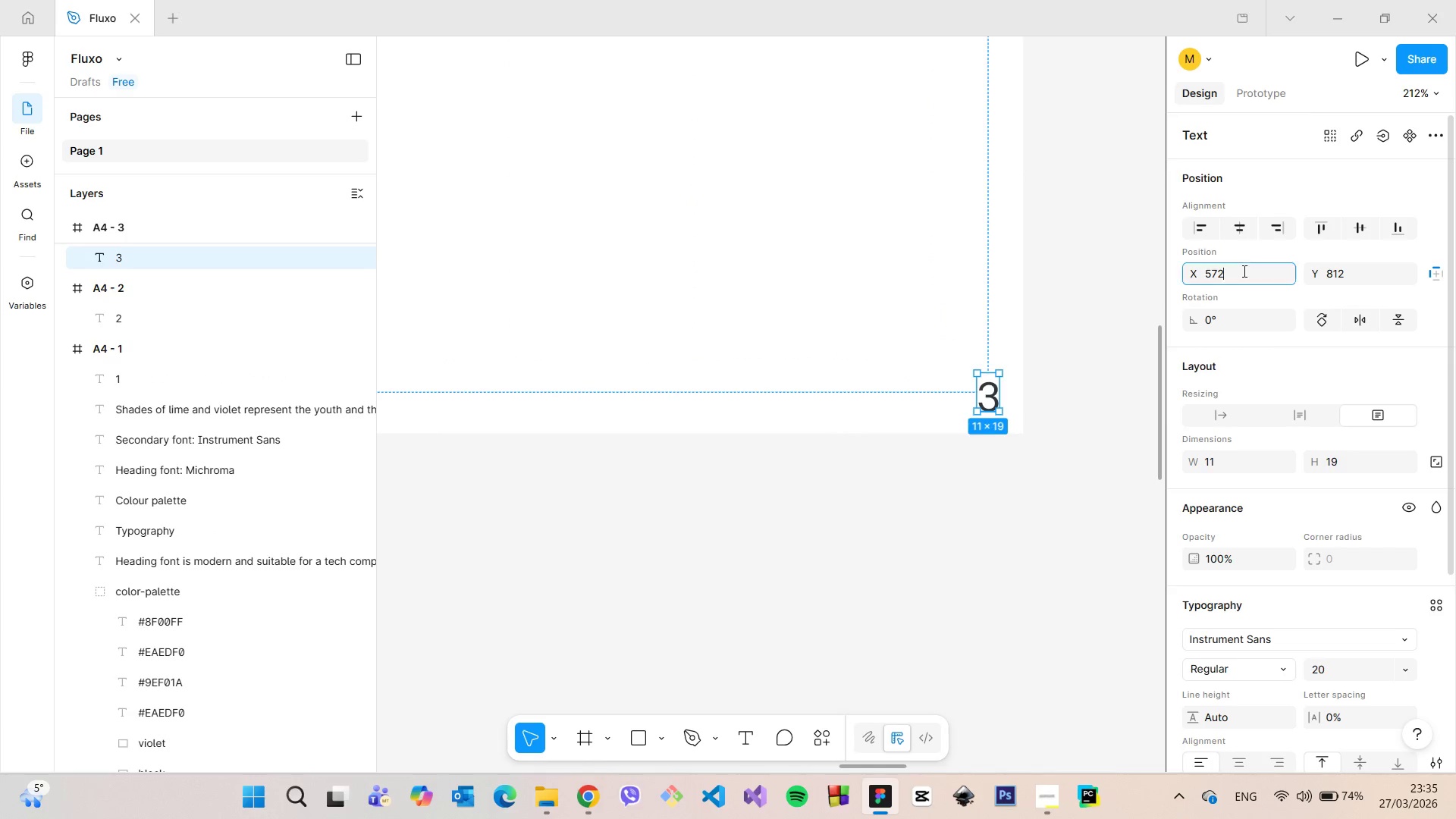 
left_click([1243, 271])
 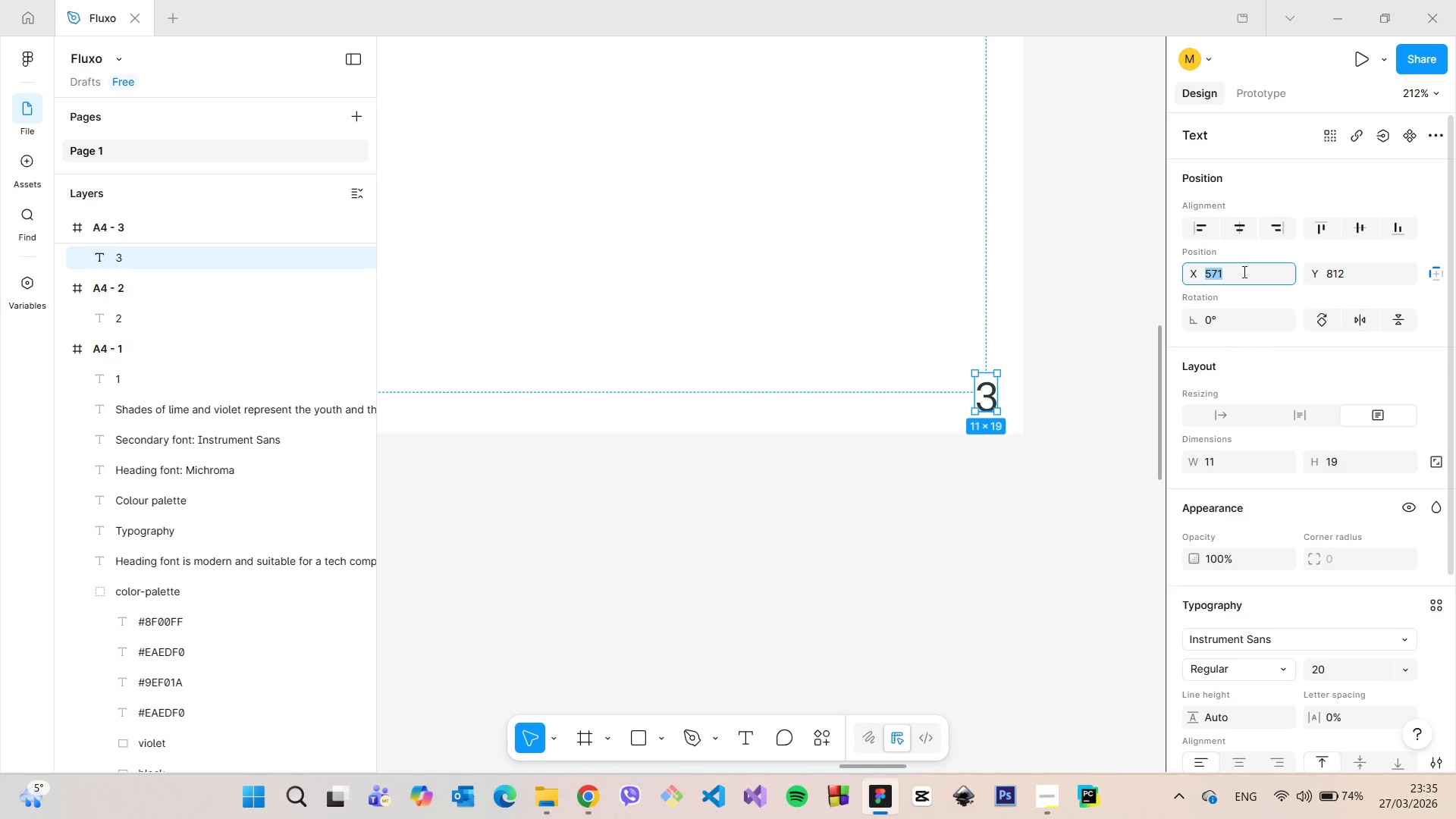 
key(ArrowDown)
 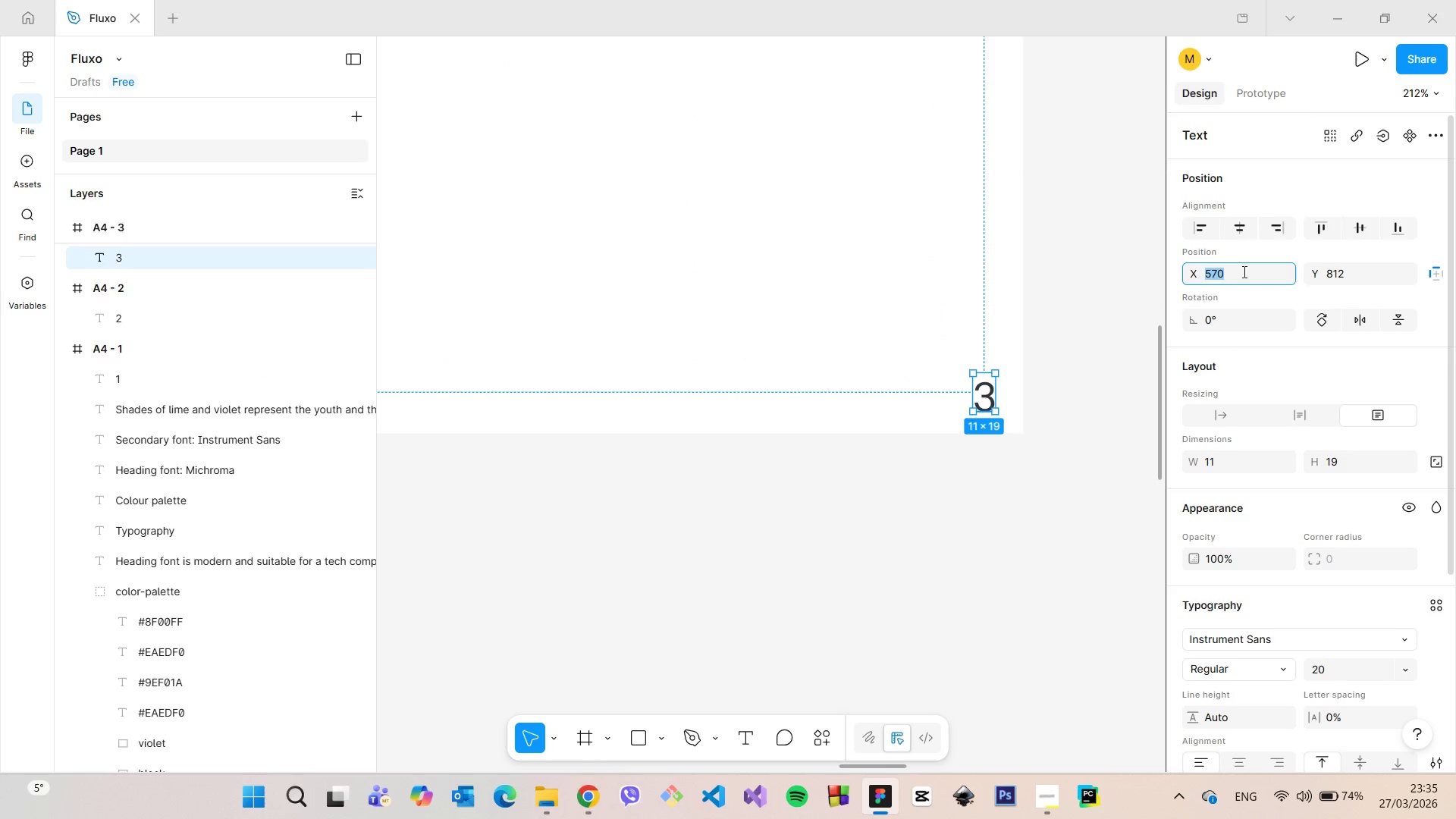 
key(ArrowDown)
 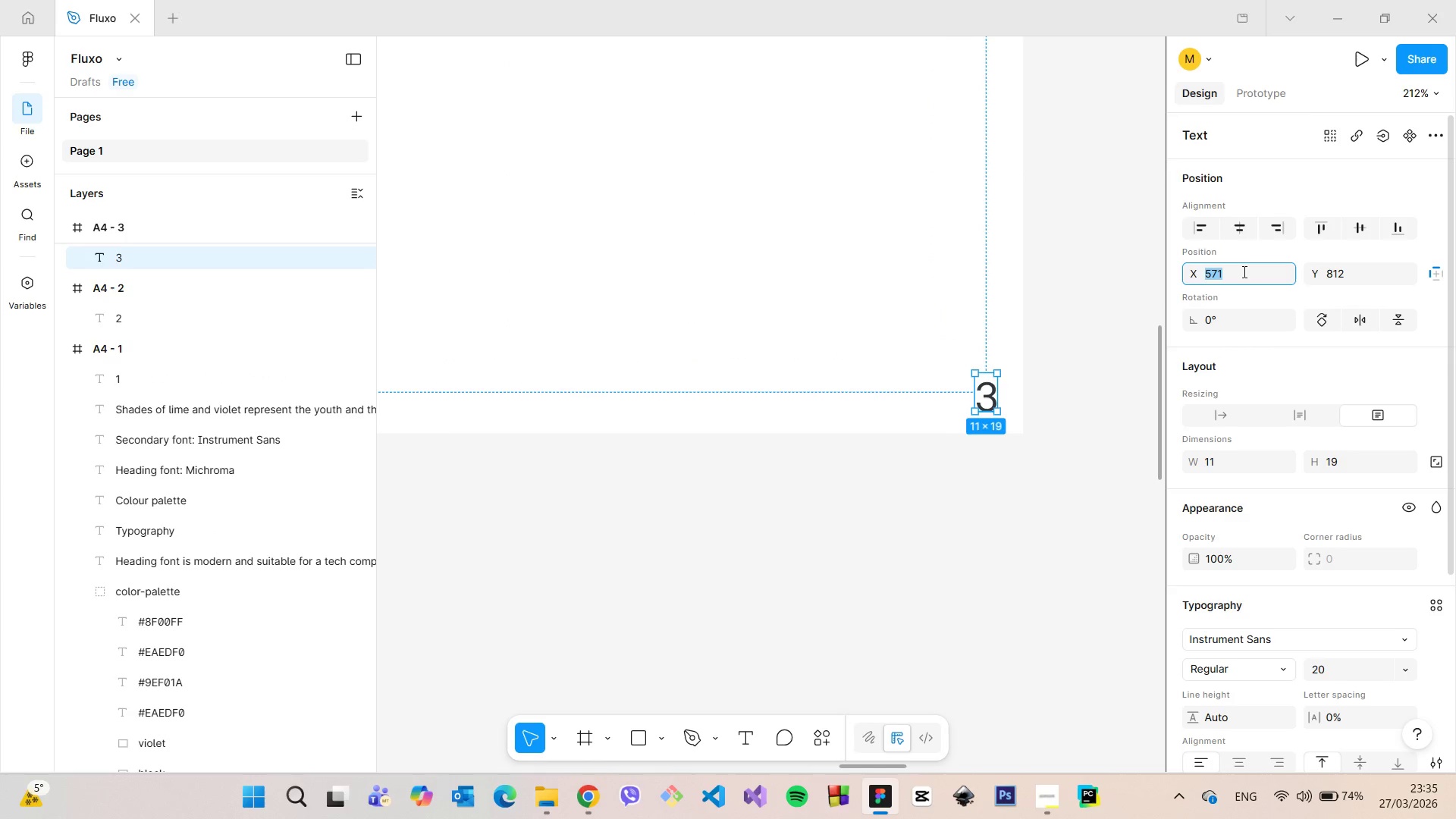 
key(ArrowUp)
 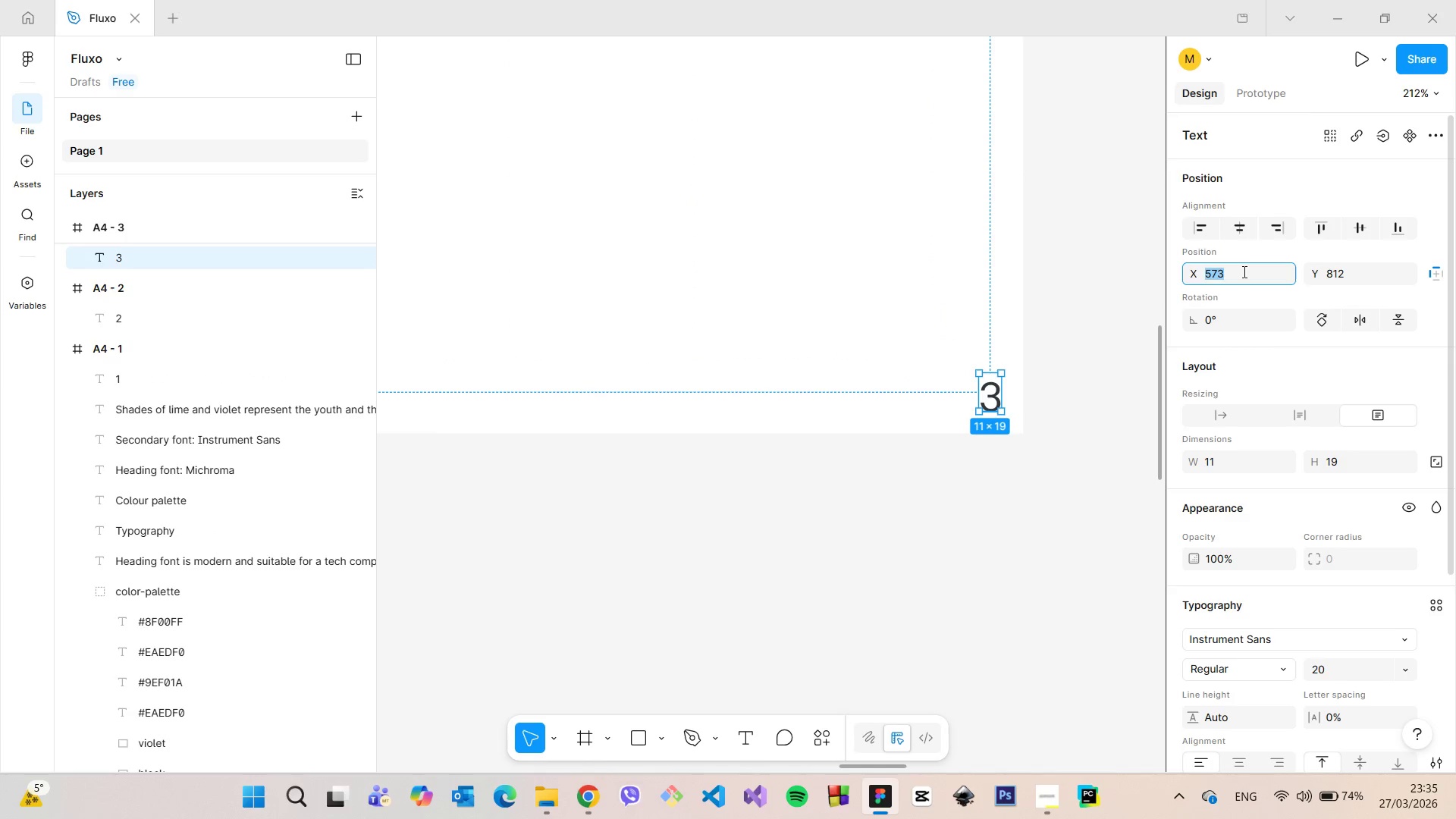 
key(ArrowUp)
 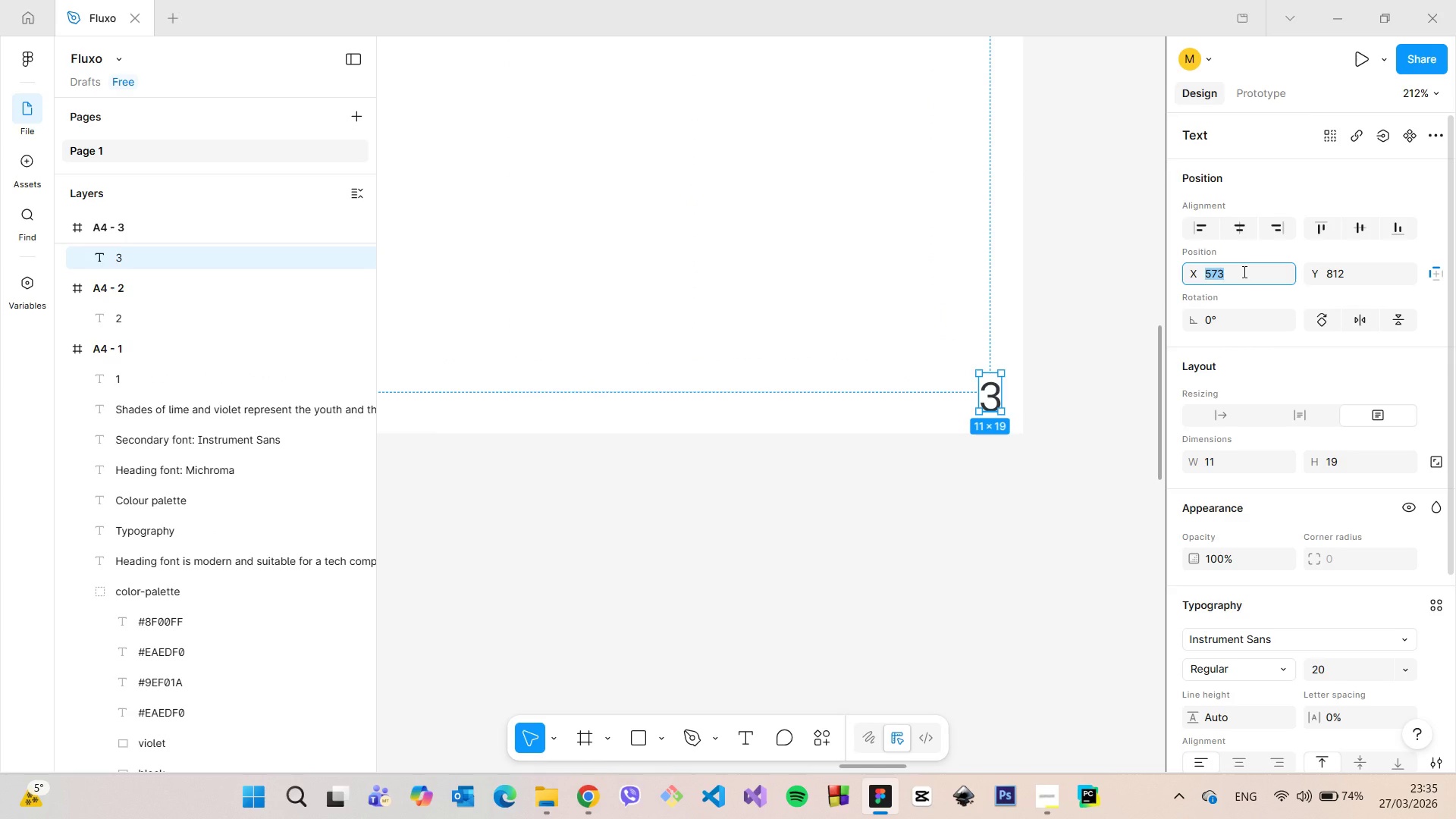 
key(ArrowUp)
 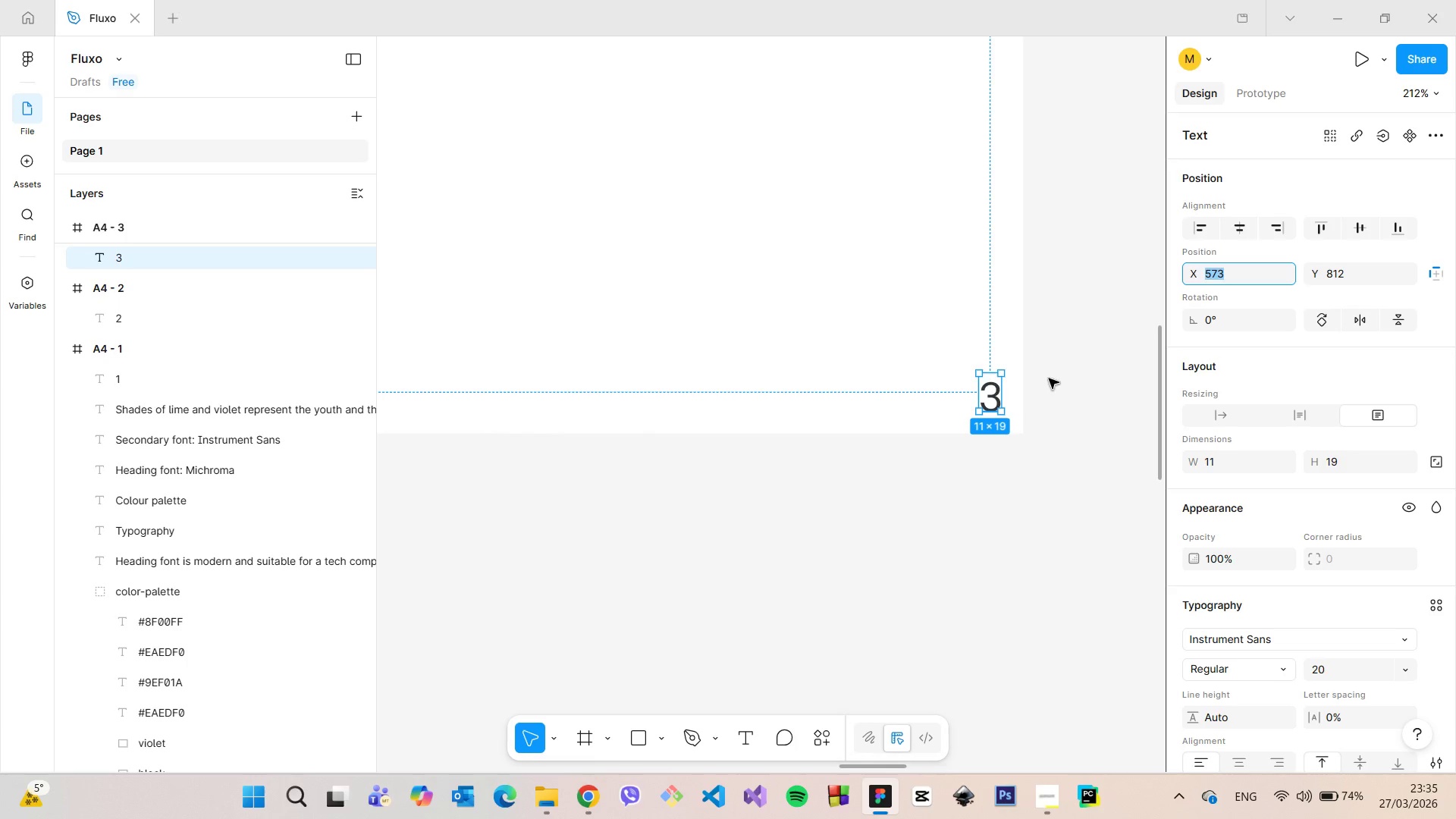 
hold_key(key=AltLeft, duration=0.59)
 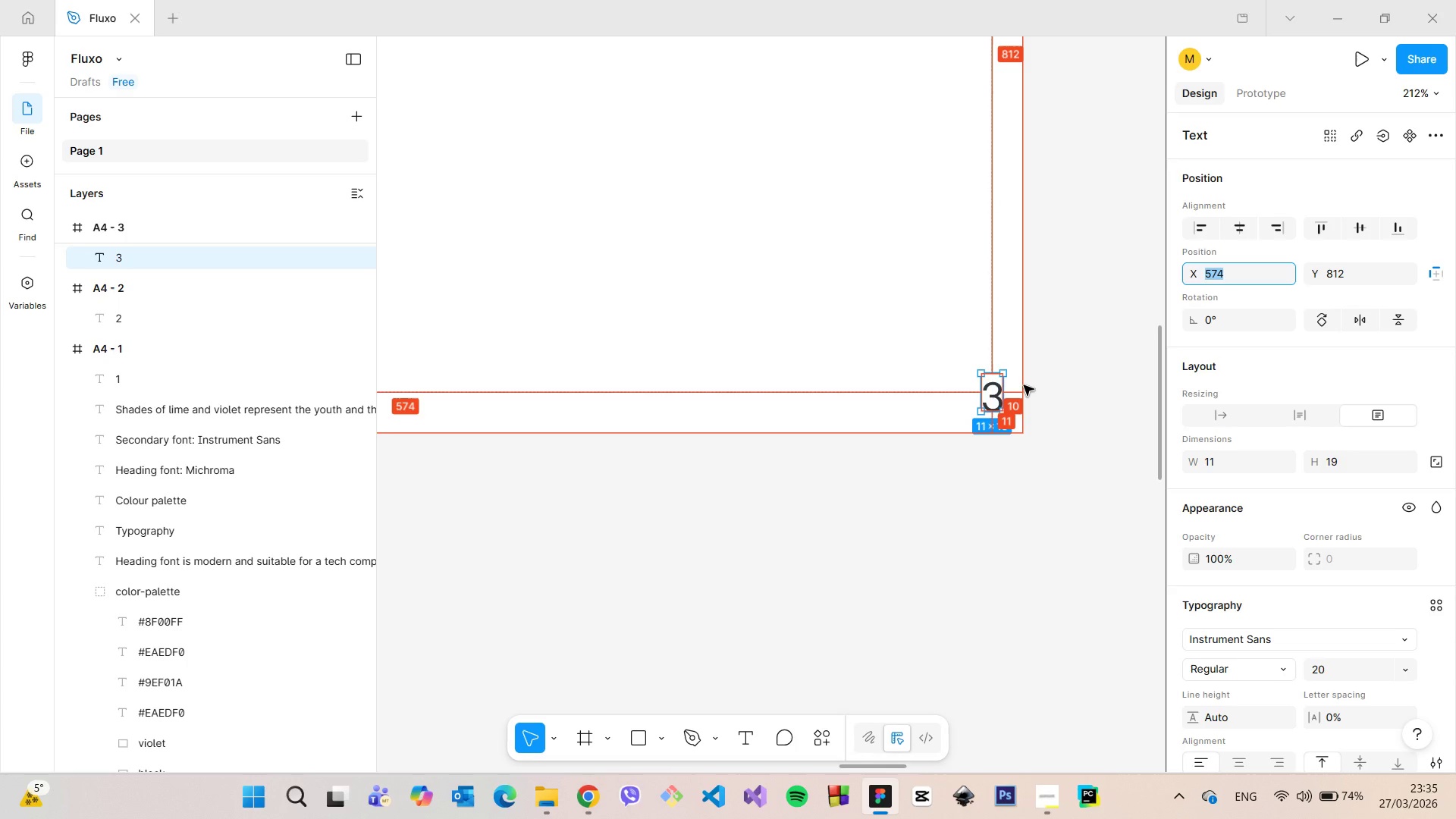 
key(ArrowUp)
 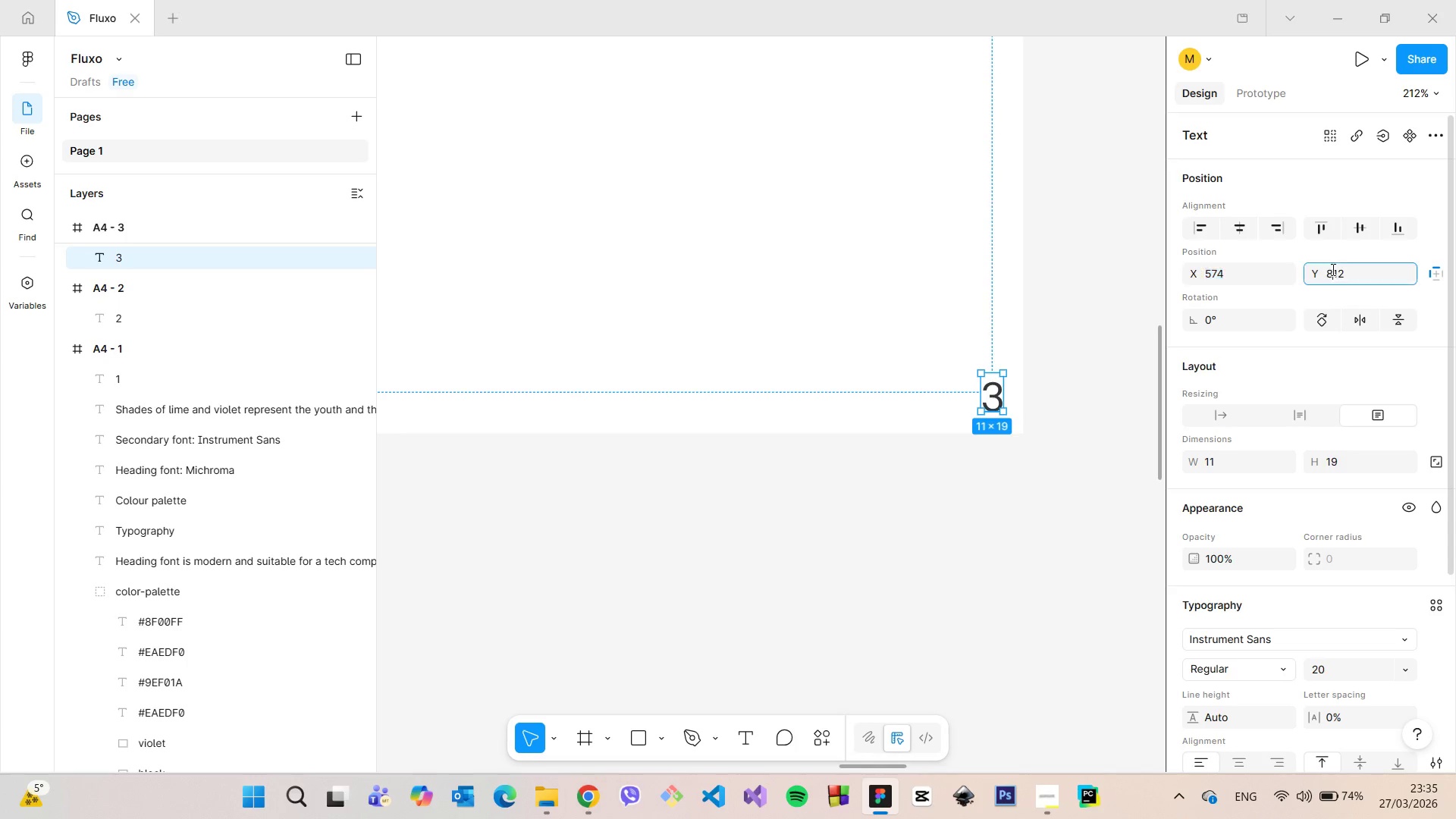 
left_click([1332, 269])
 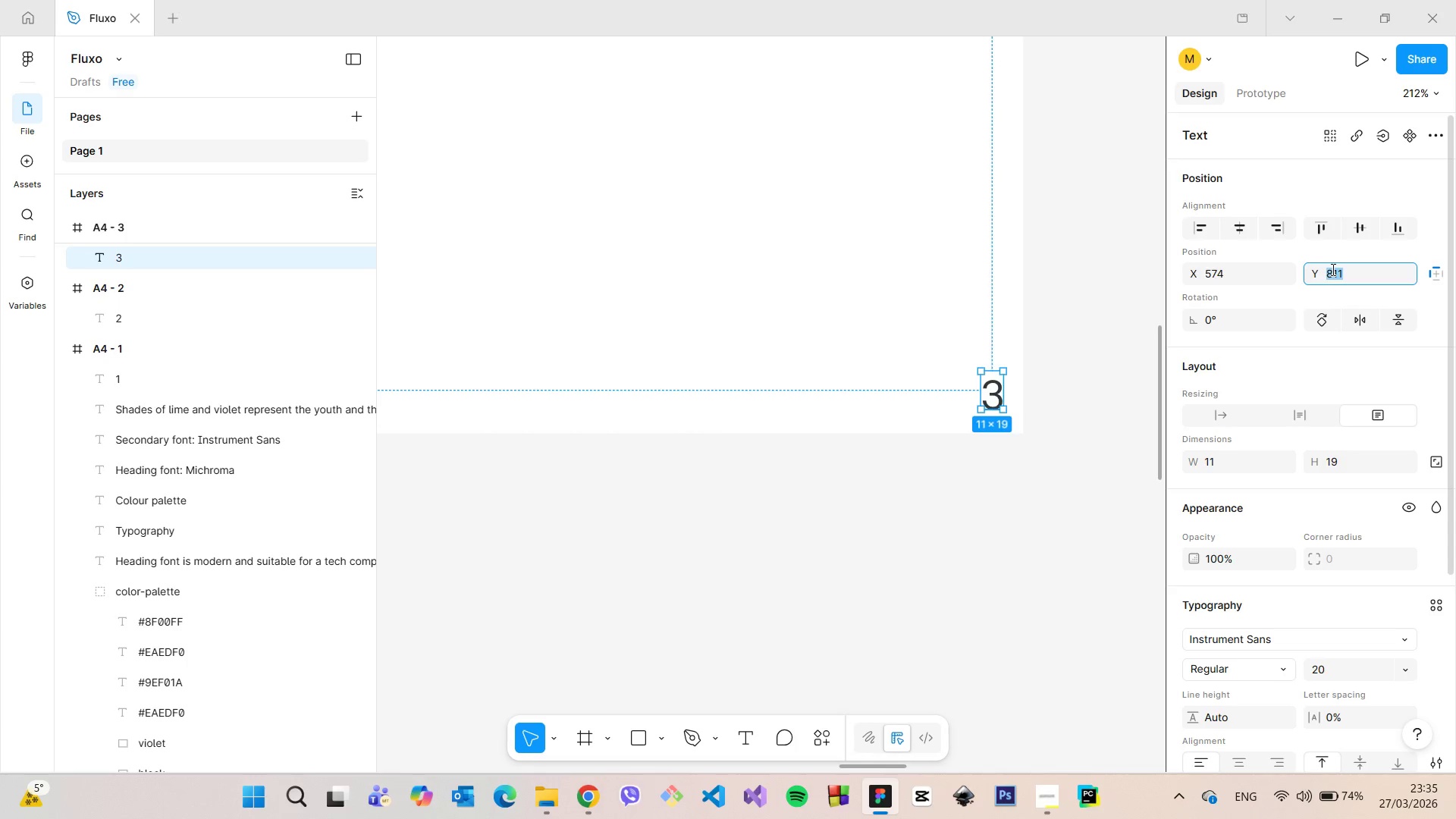 
key(ArrowDown)
 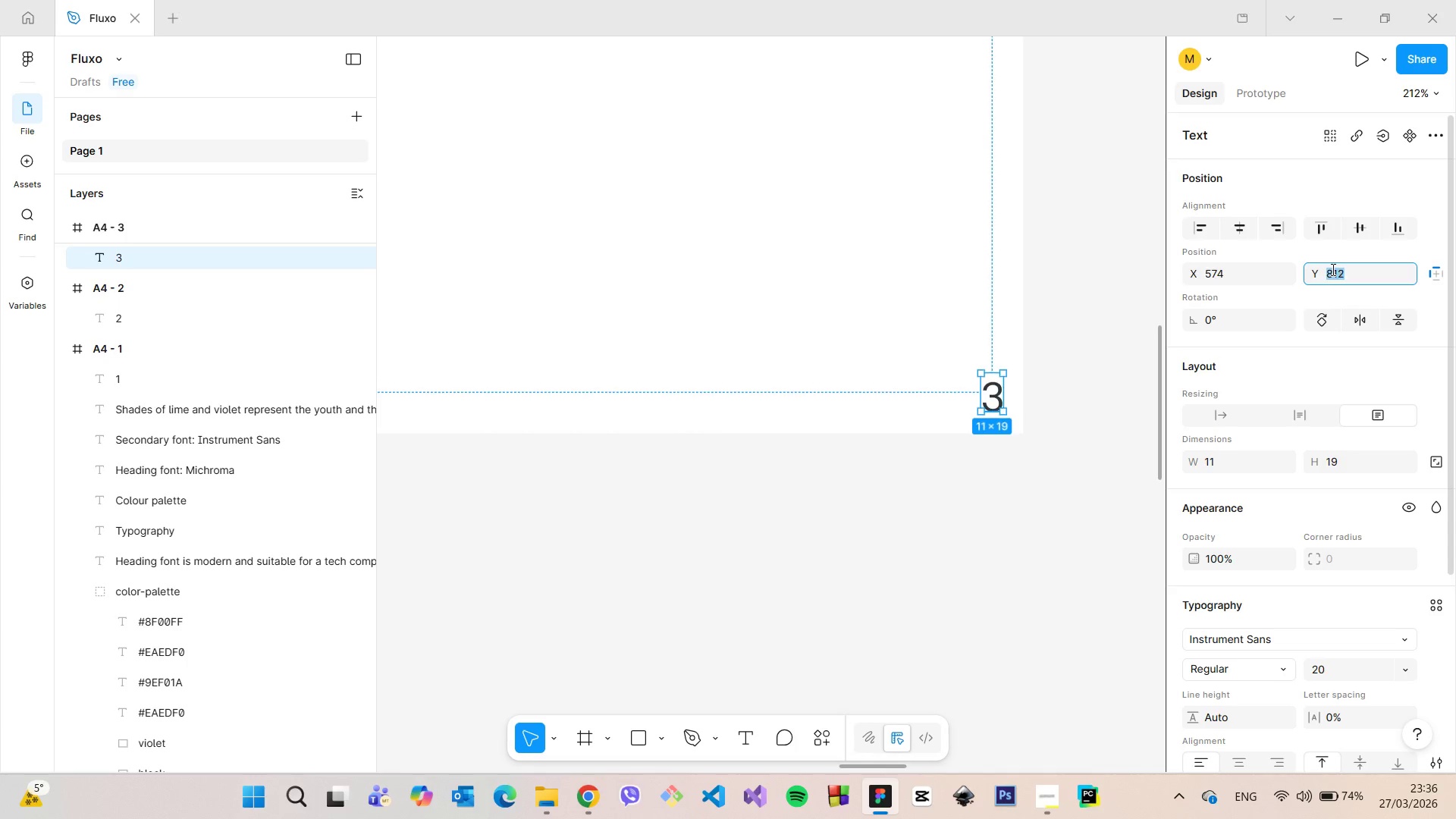 
key(ArrowUp)
 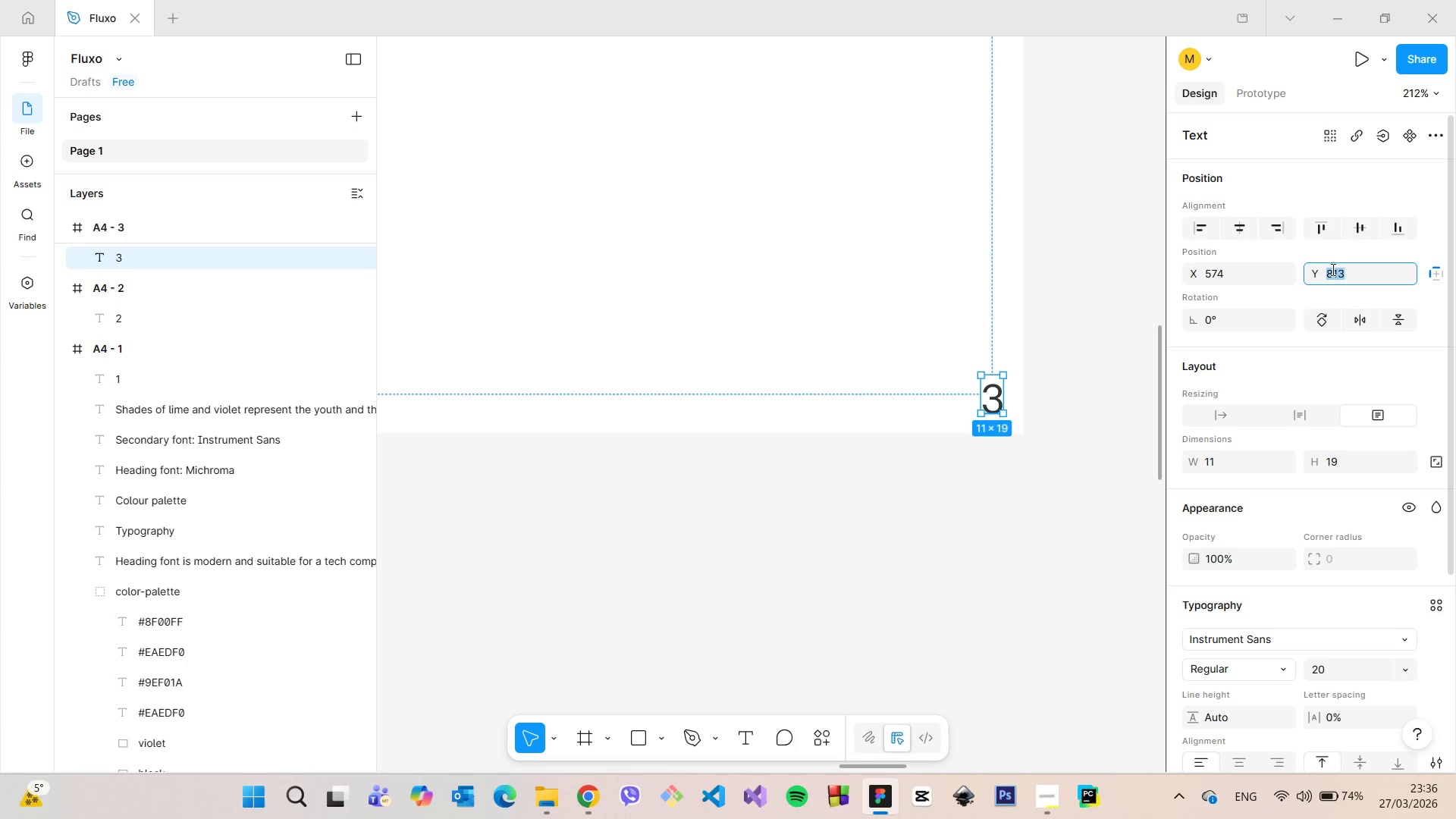 
key(ArrowUp)
 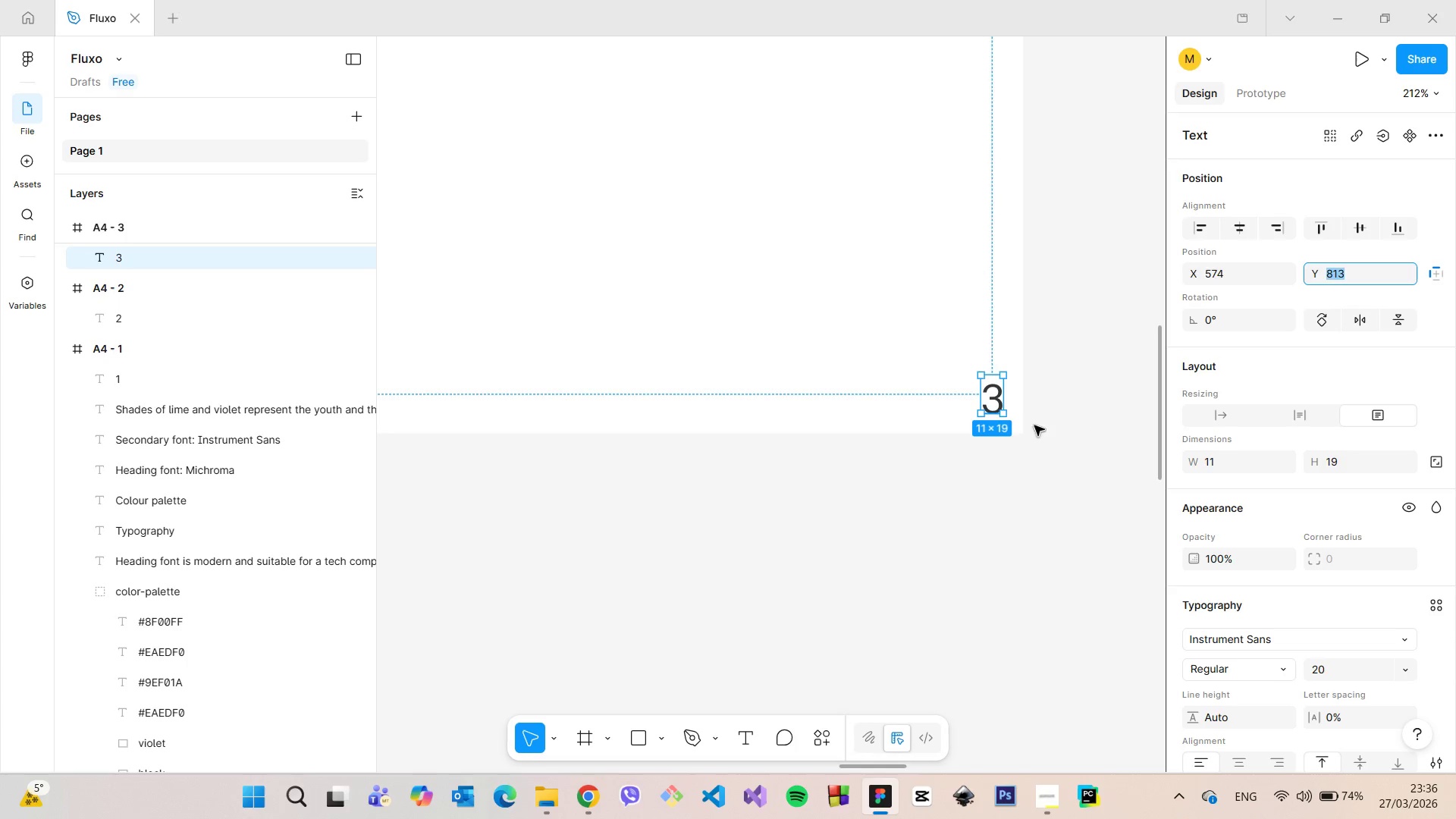 
hold_key(key=AltLeft, duration=0.7)
 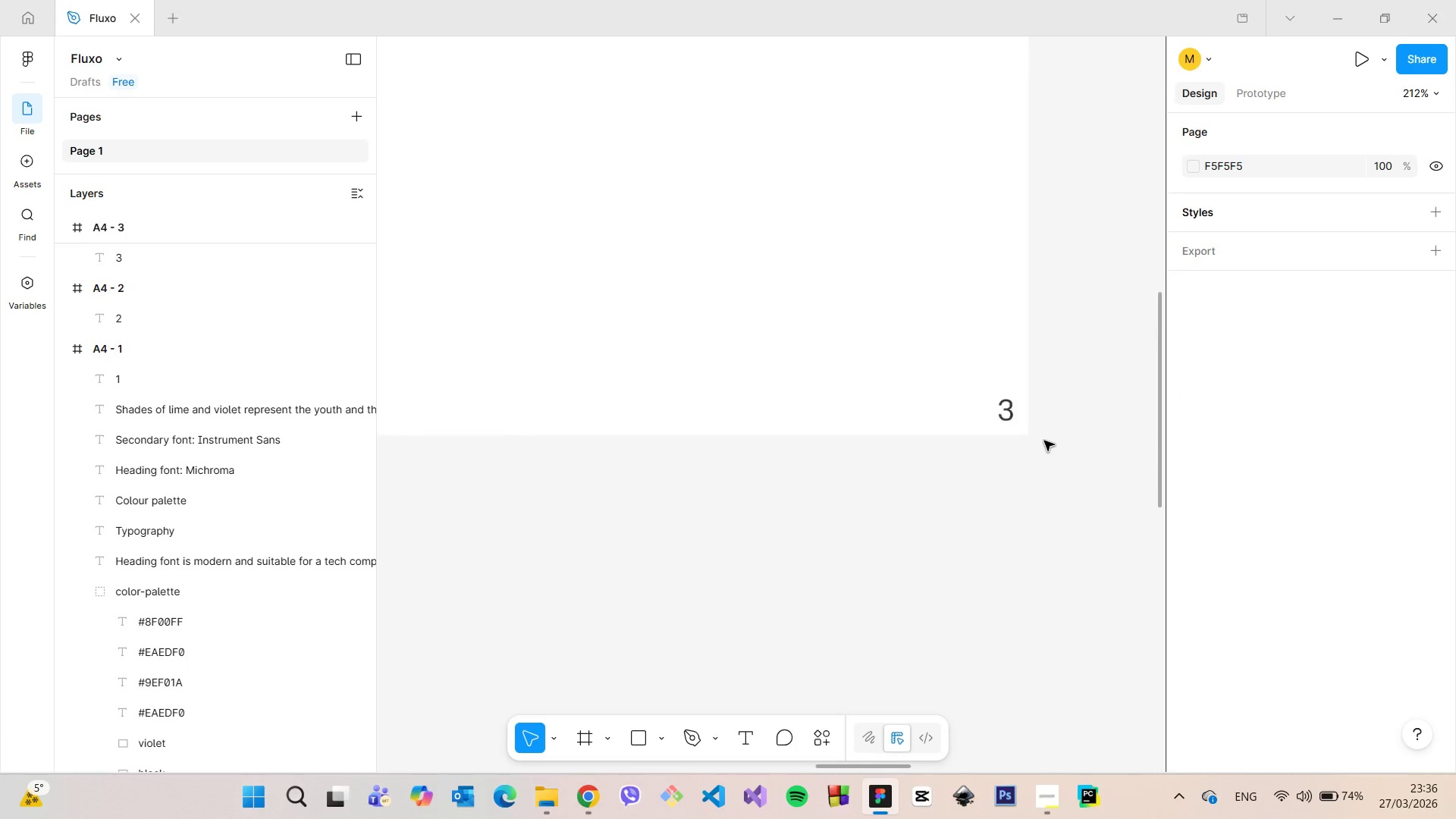 
left_click([1044, 441])
 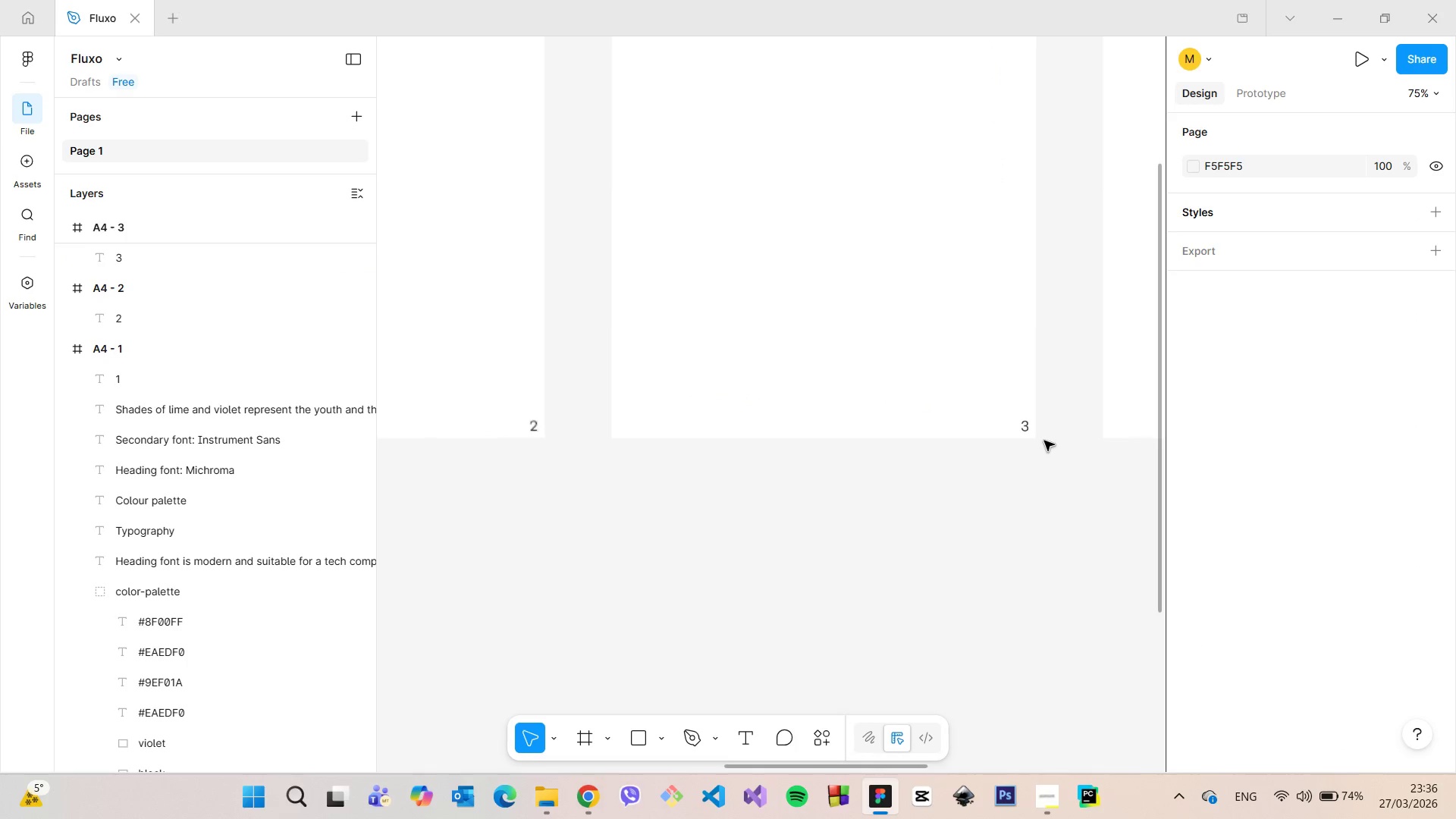 
scroll: coordinate [1044, 441], scroll_direction: down, amount: 7.0
 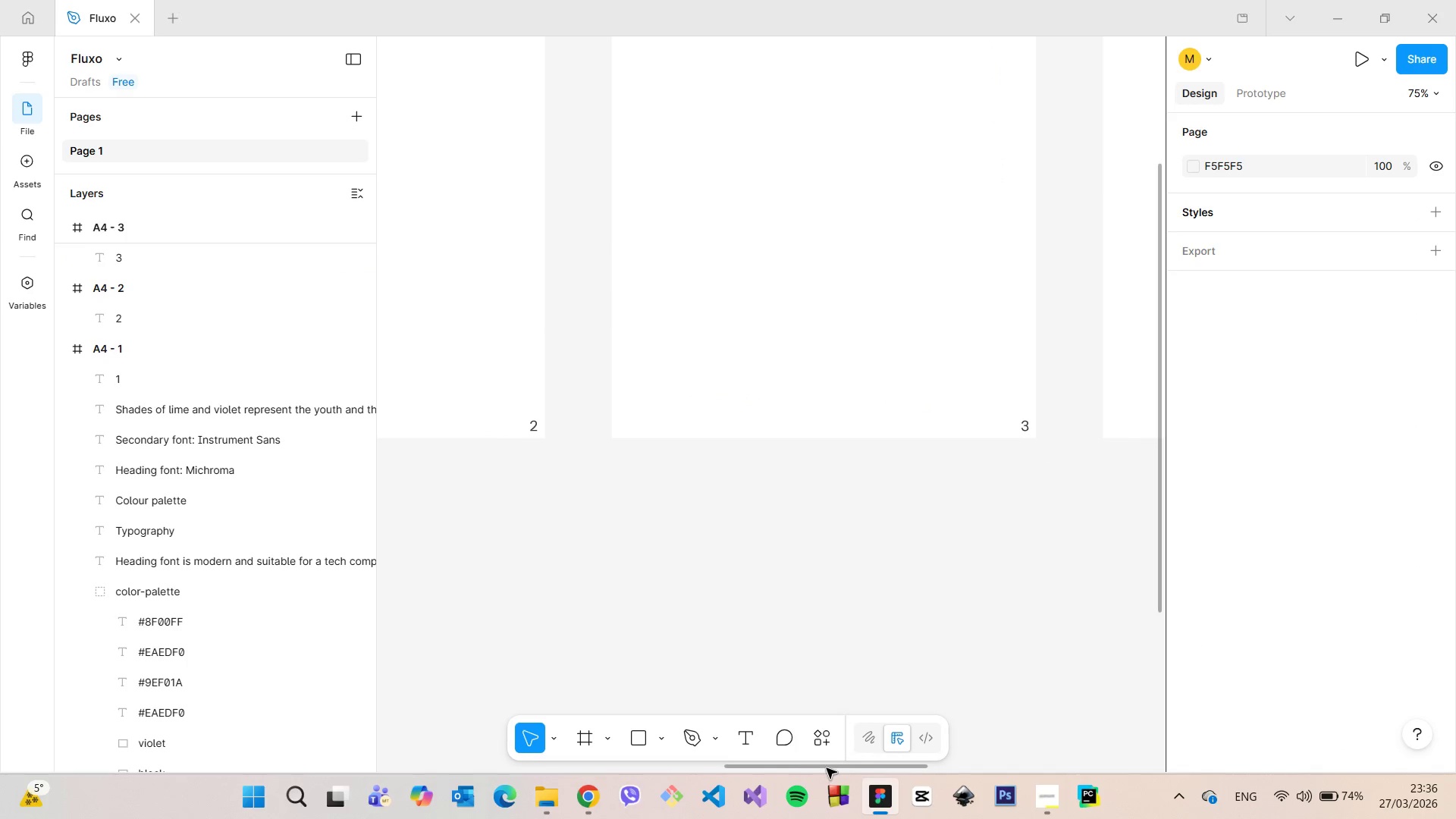 
left_click_drag(start_coordinate=[825, 768], to_coordinate=[975, 761])
 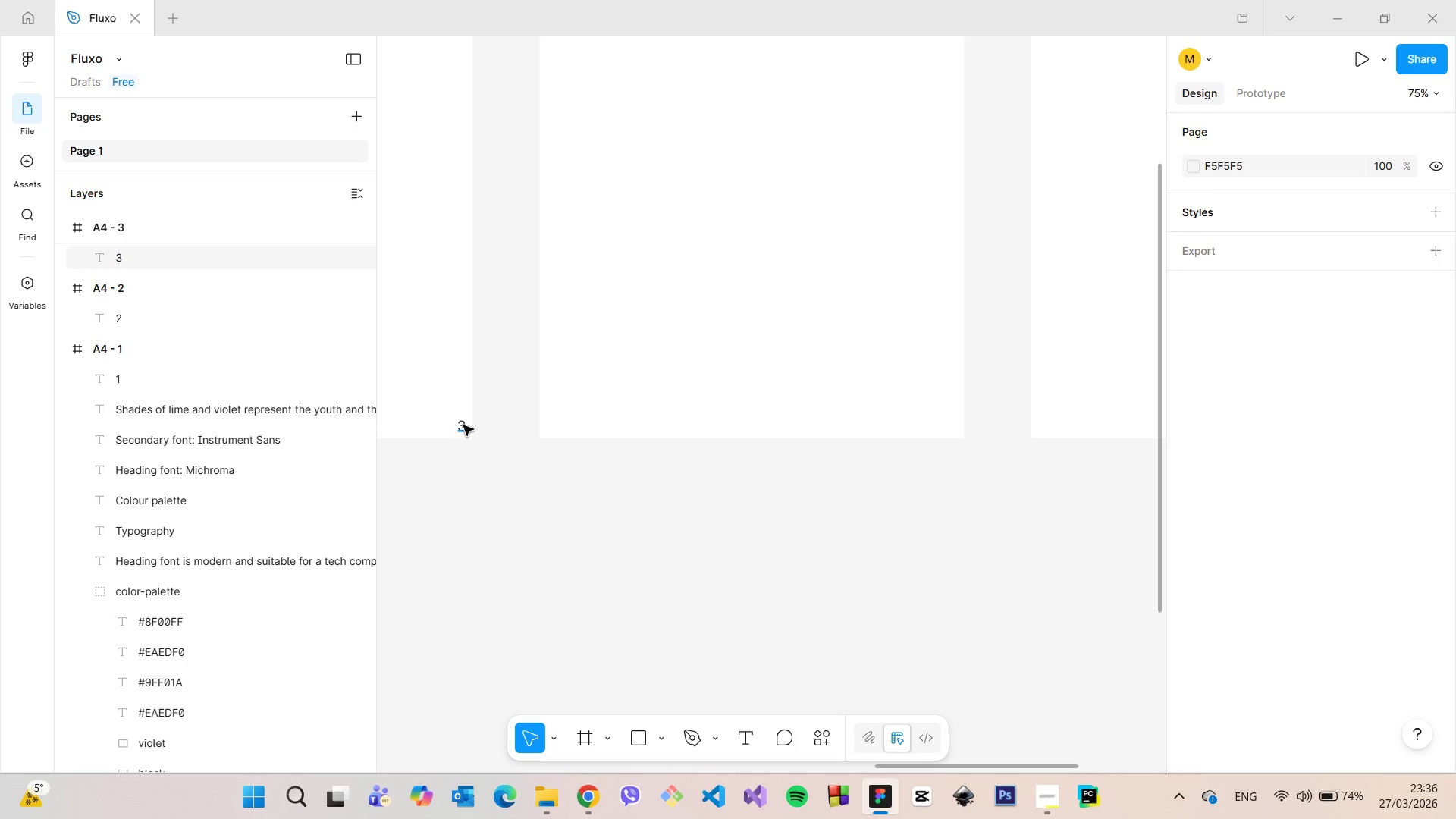 
left_click([463, 425])
 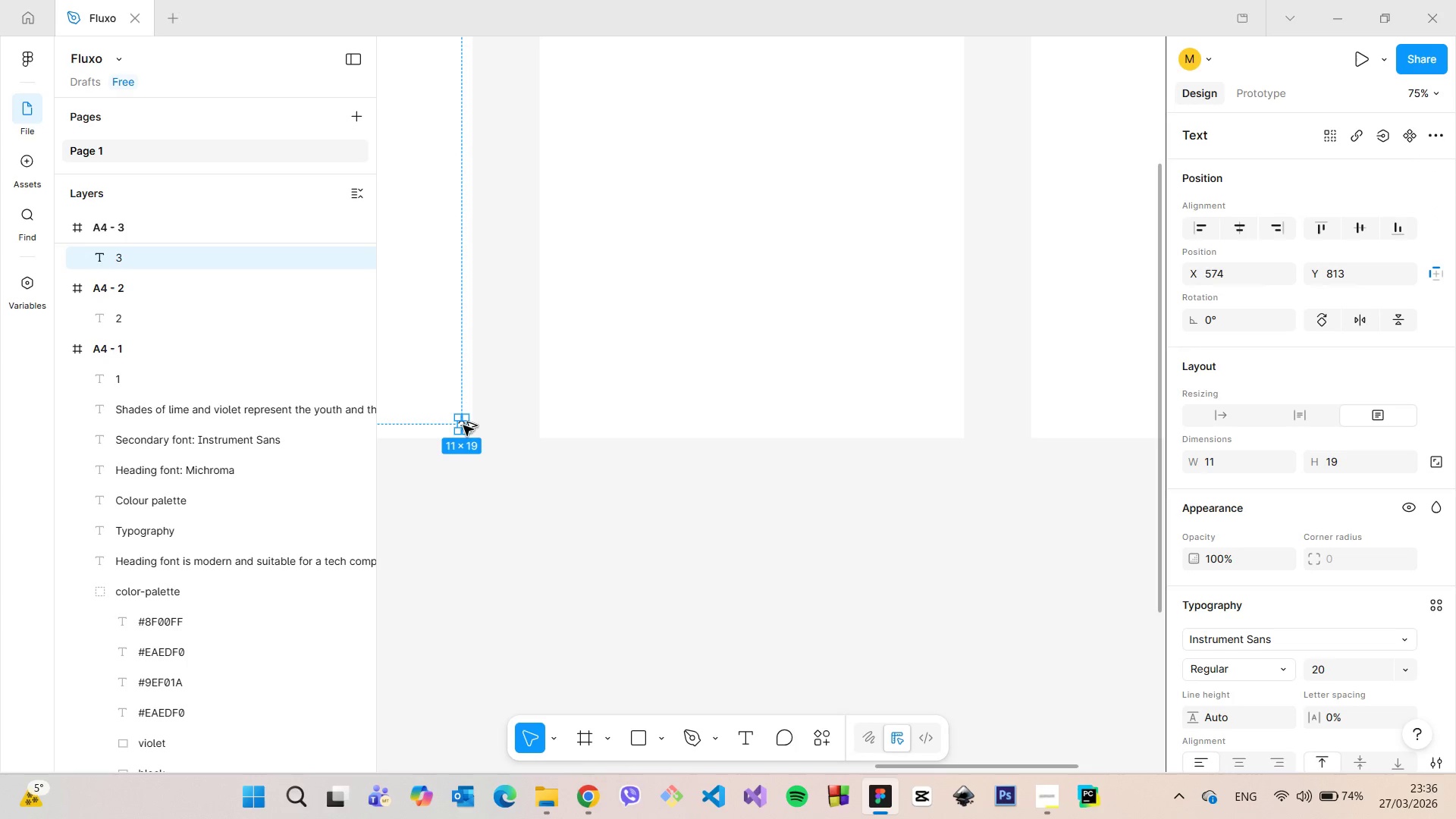 
hold_key(key=AltLeft, duration=1.5)
left_click_drag(start_coordinate=[463, 425], to_coordinate=[926, 419])
 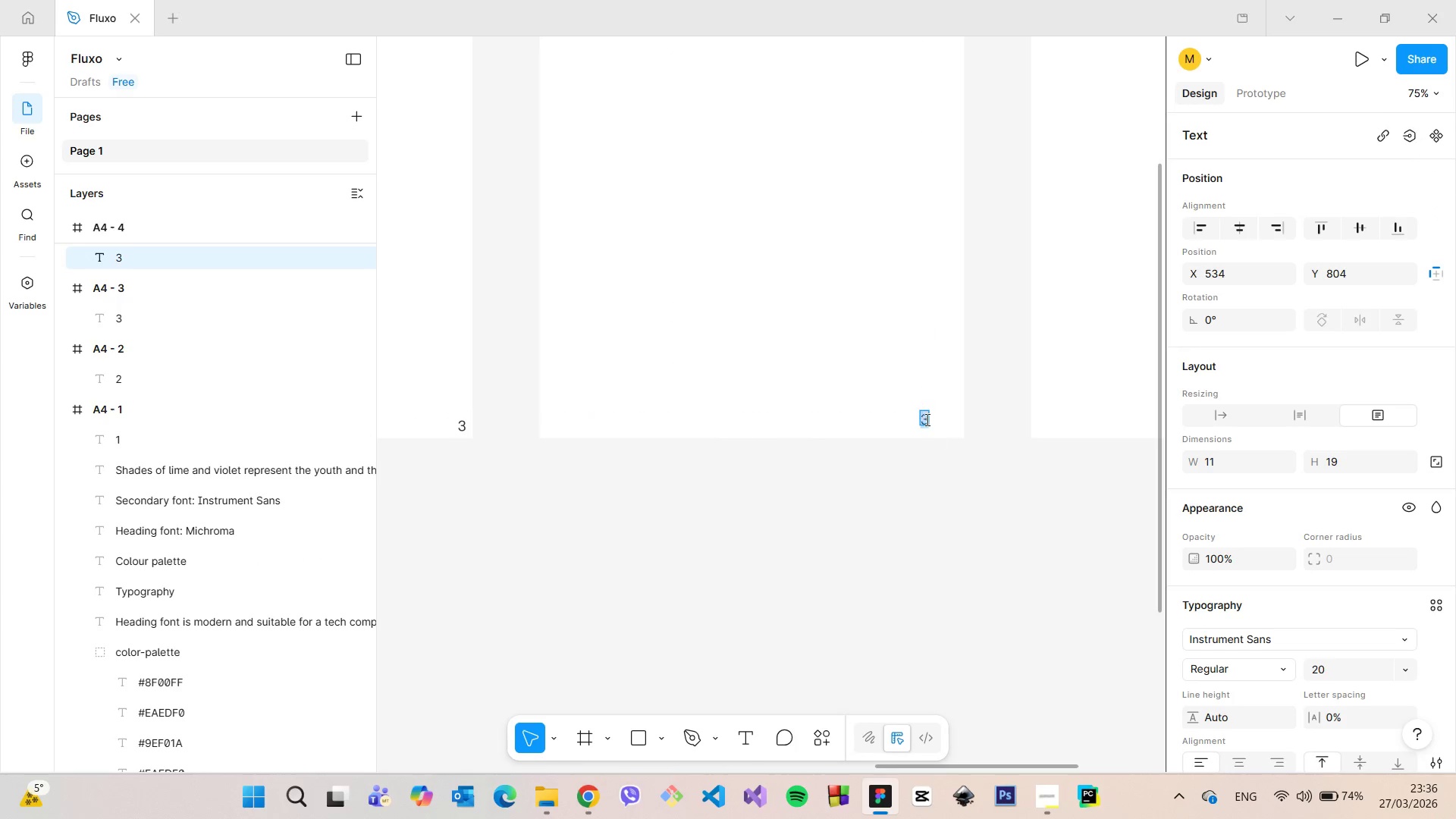 
key(Alt+AltLeft)
 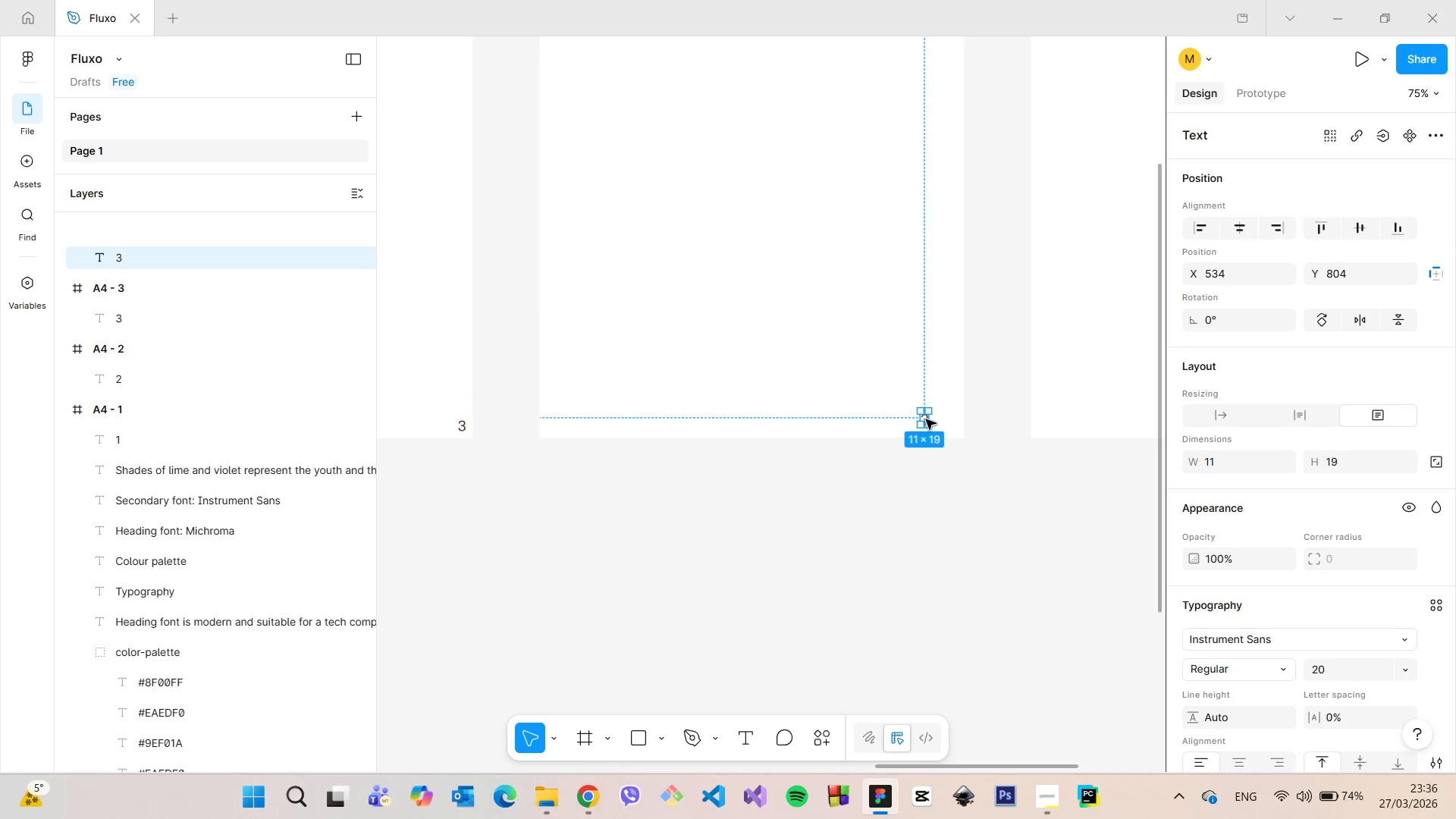 
key(Alt+AltLeft)
 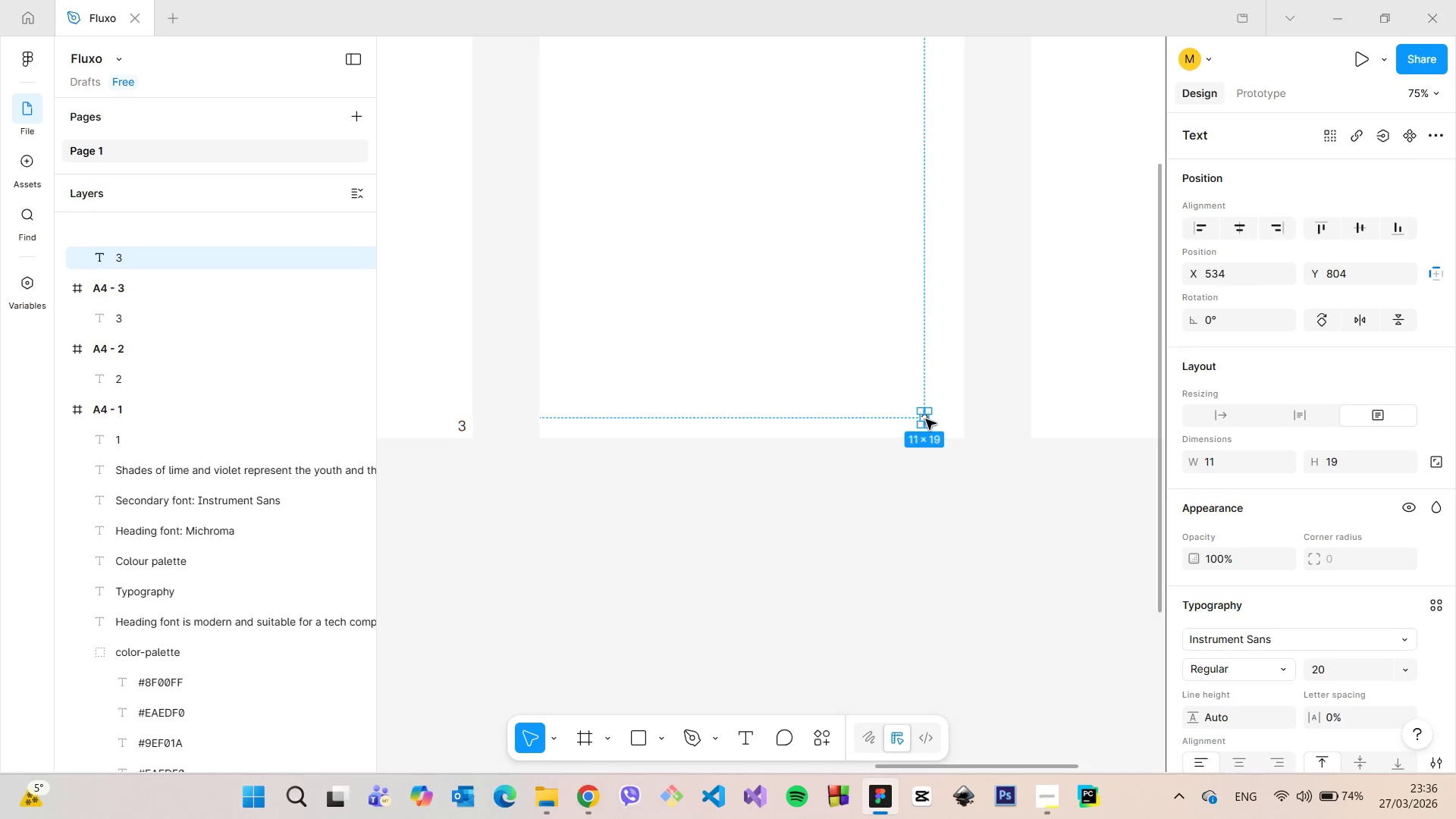 
key(Alt+AltLeft)
 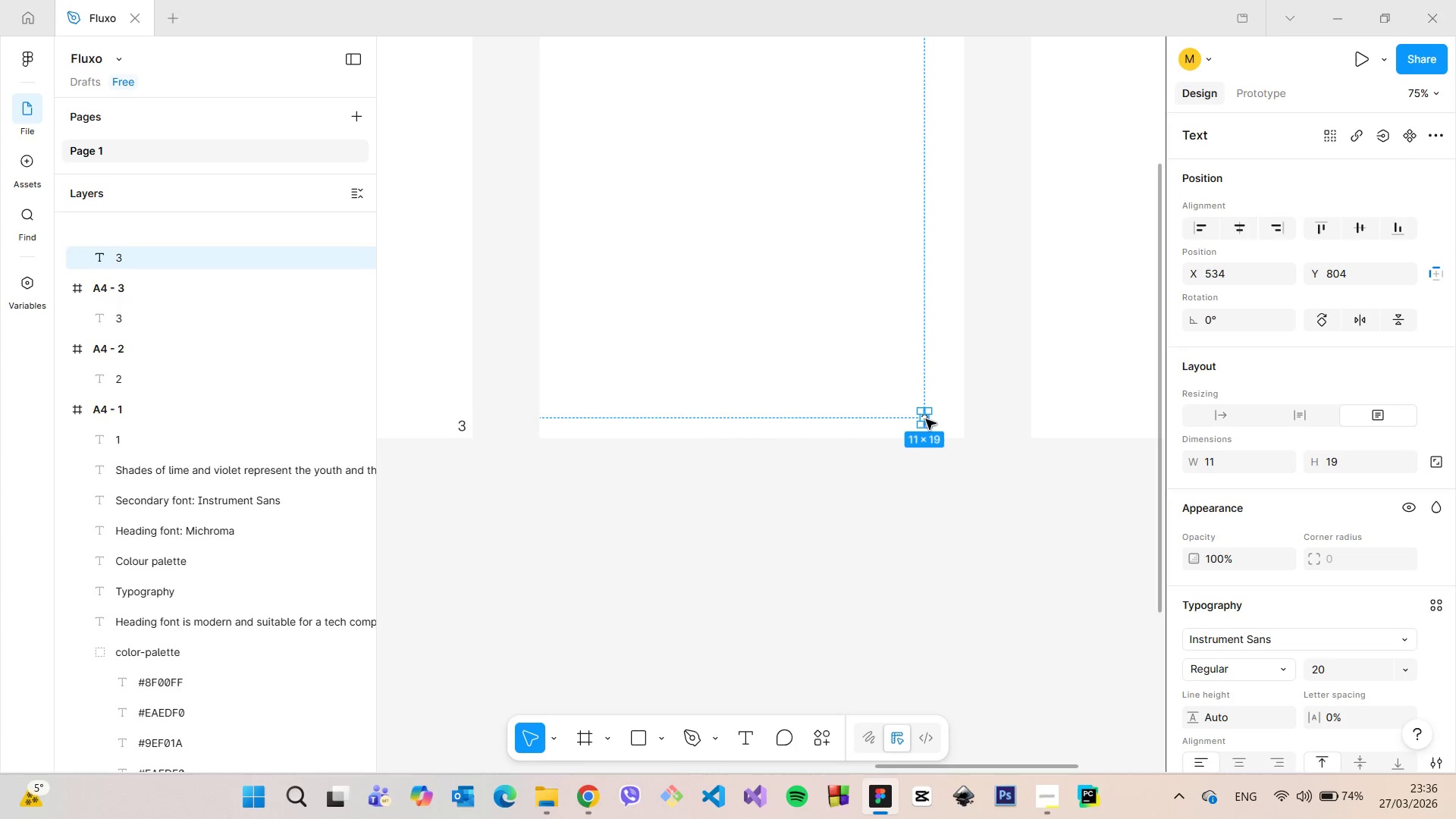 
key(Alt+AltLeft)
 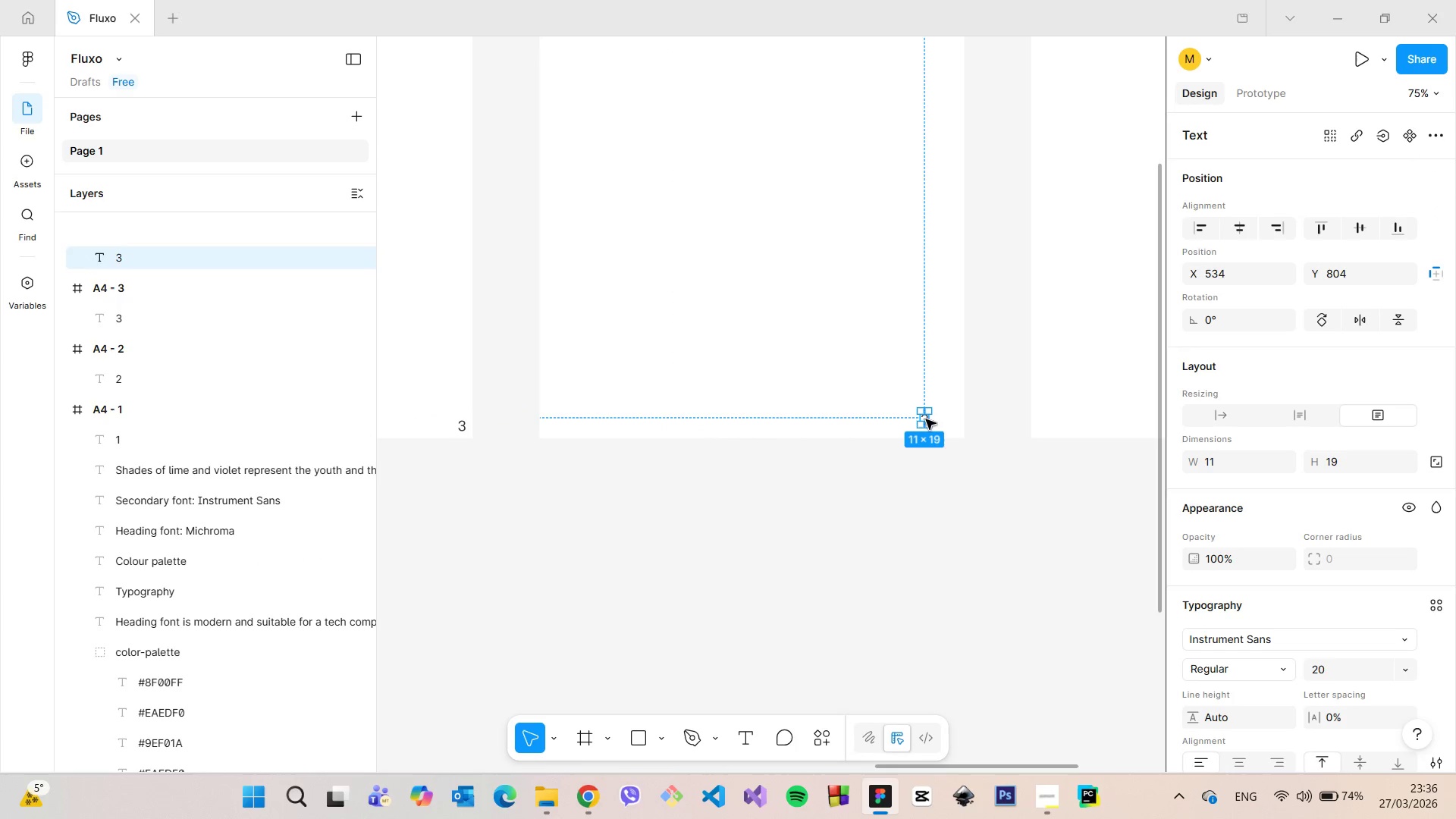 
key(Alt+AltLeft)
 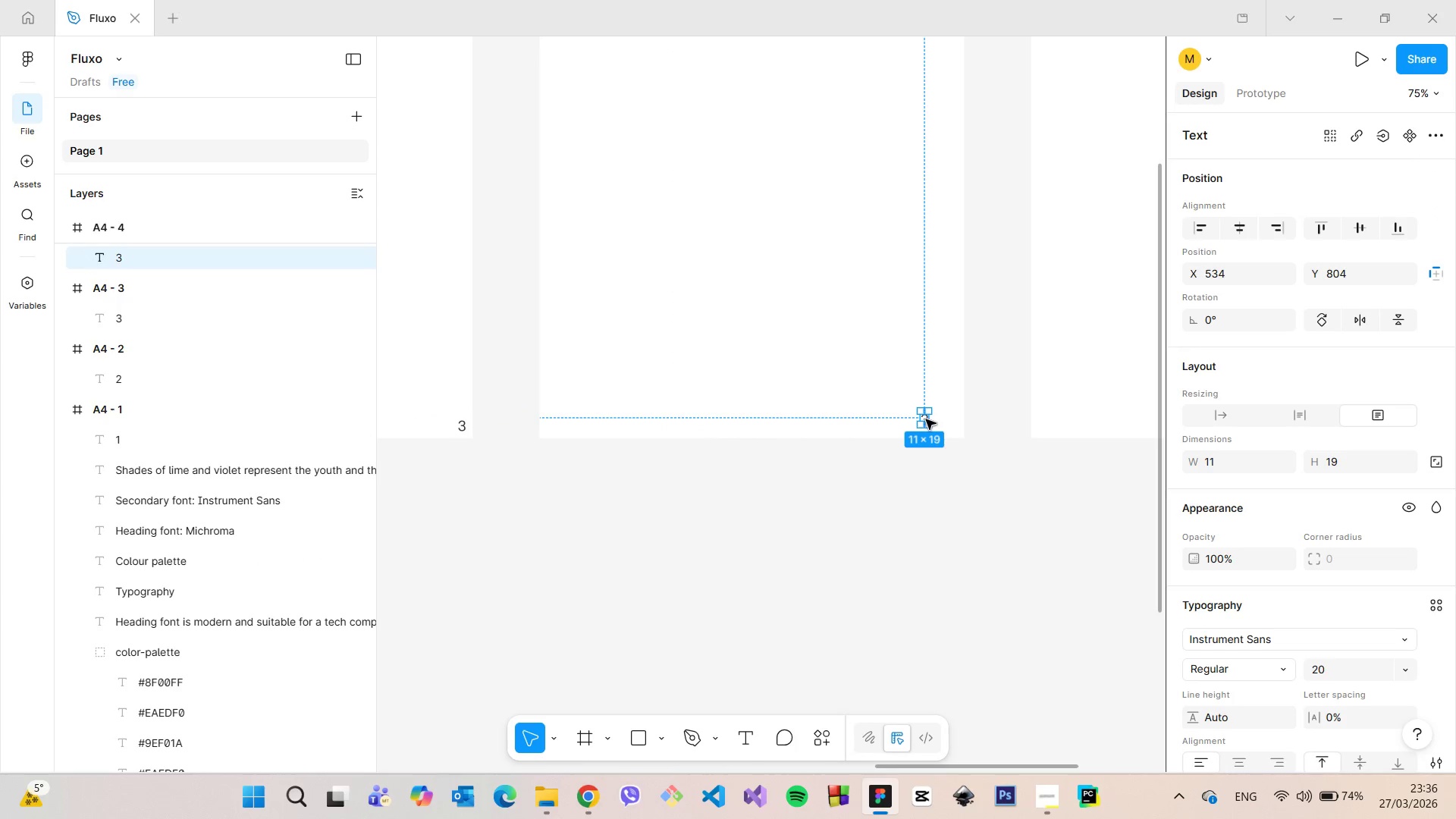 
key(Alt+AltLeft)
 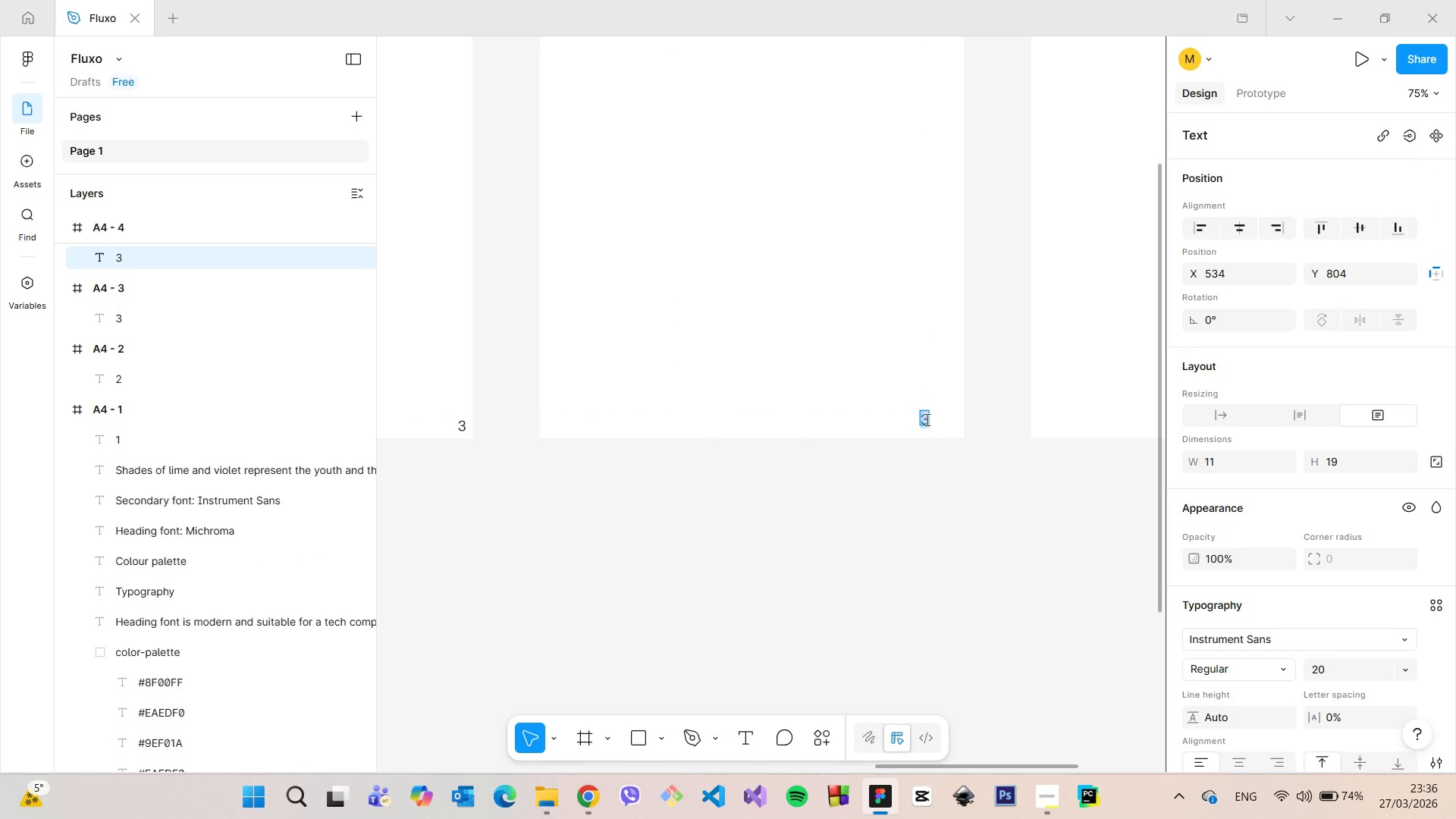 
double_click([926, 419])
 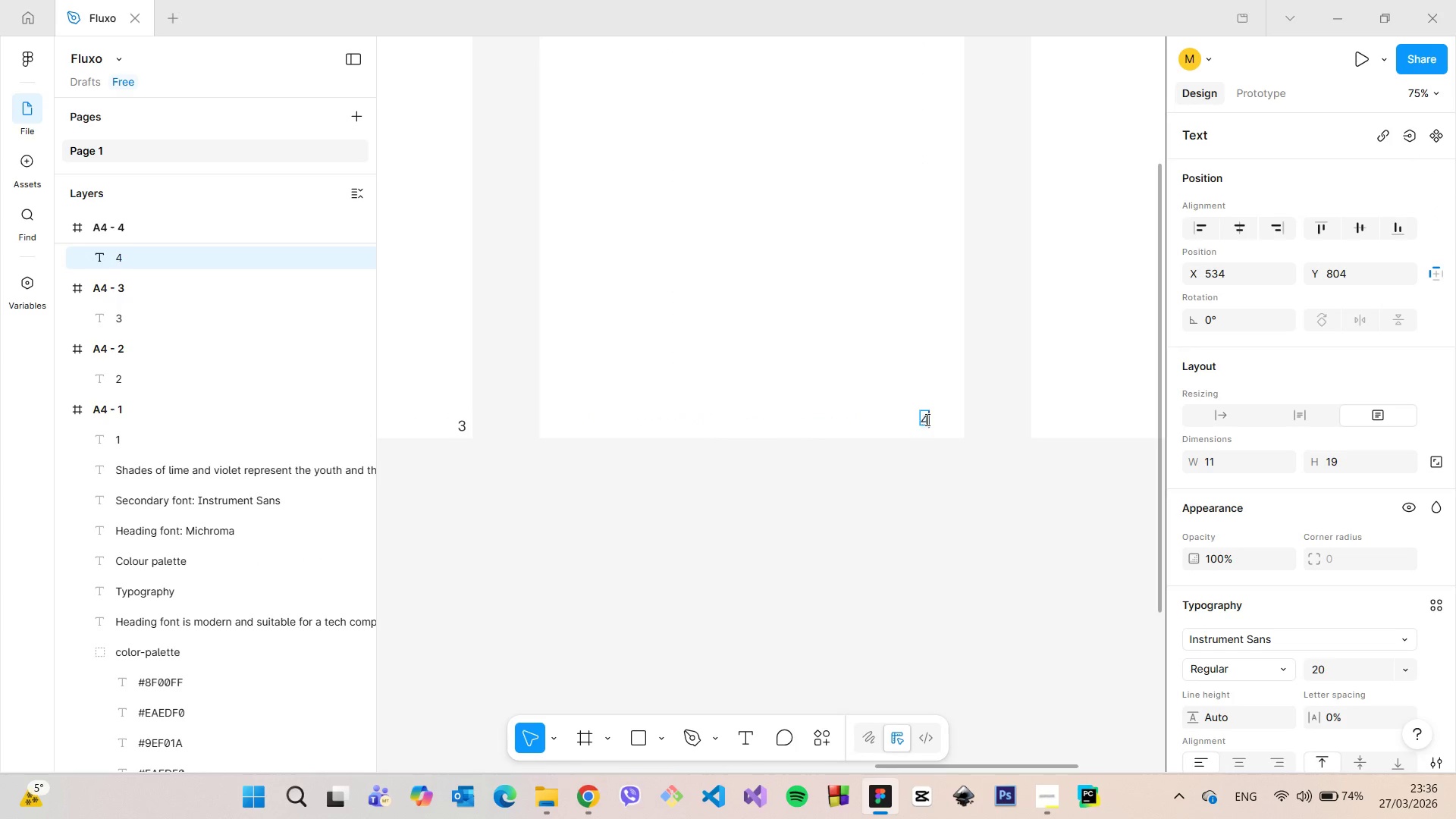 
key(4)
 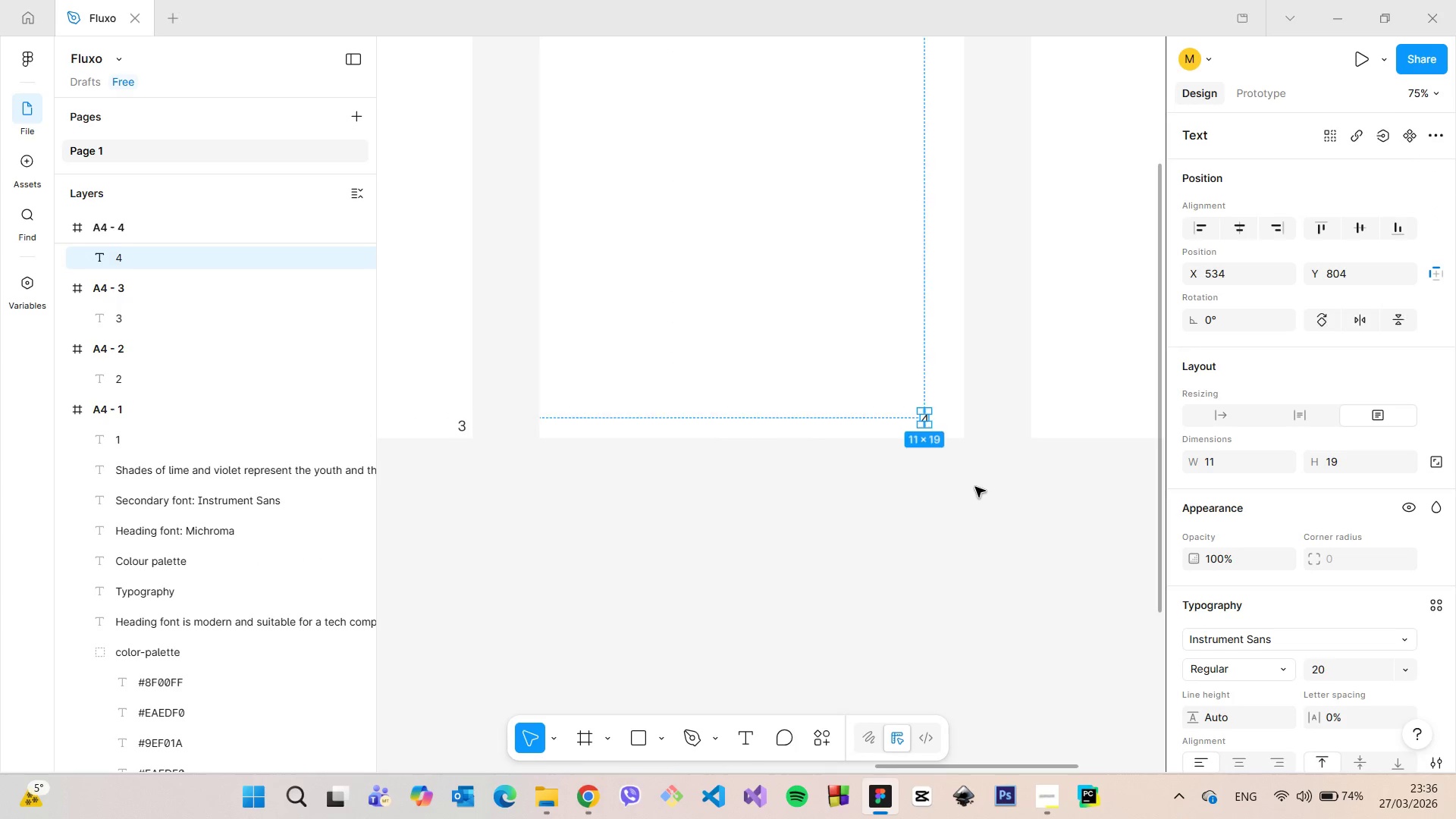 
left_click([975, 487])
 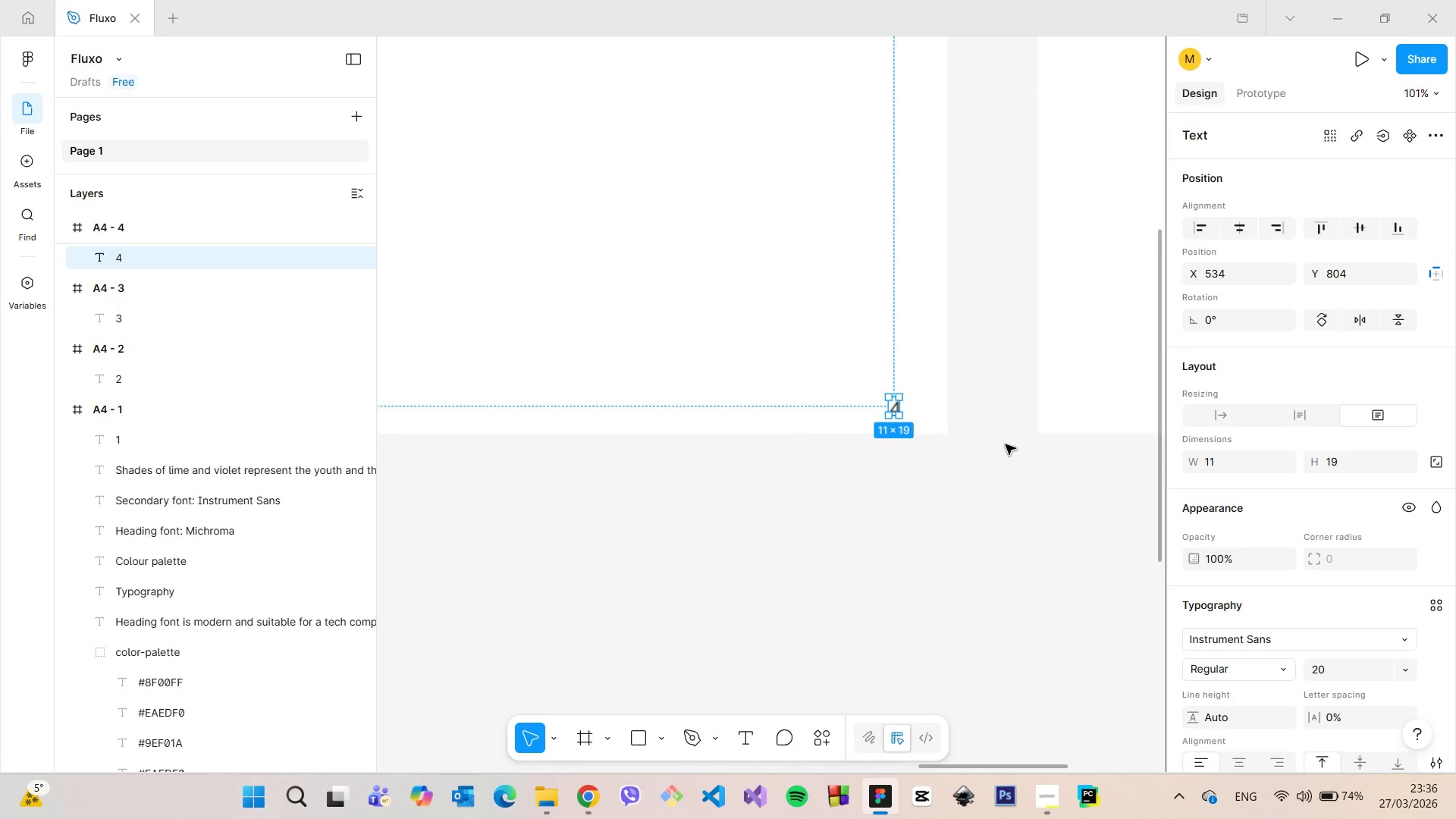 
scroll: coordinate [997, 438], scroll_direction: up, amount: 14.0
 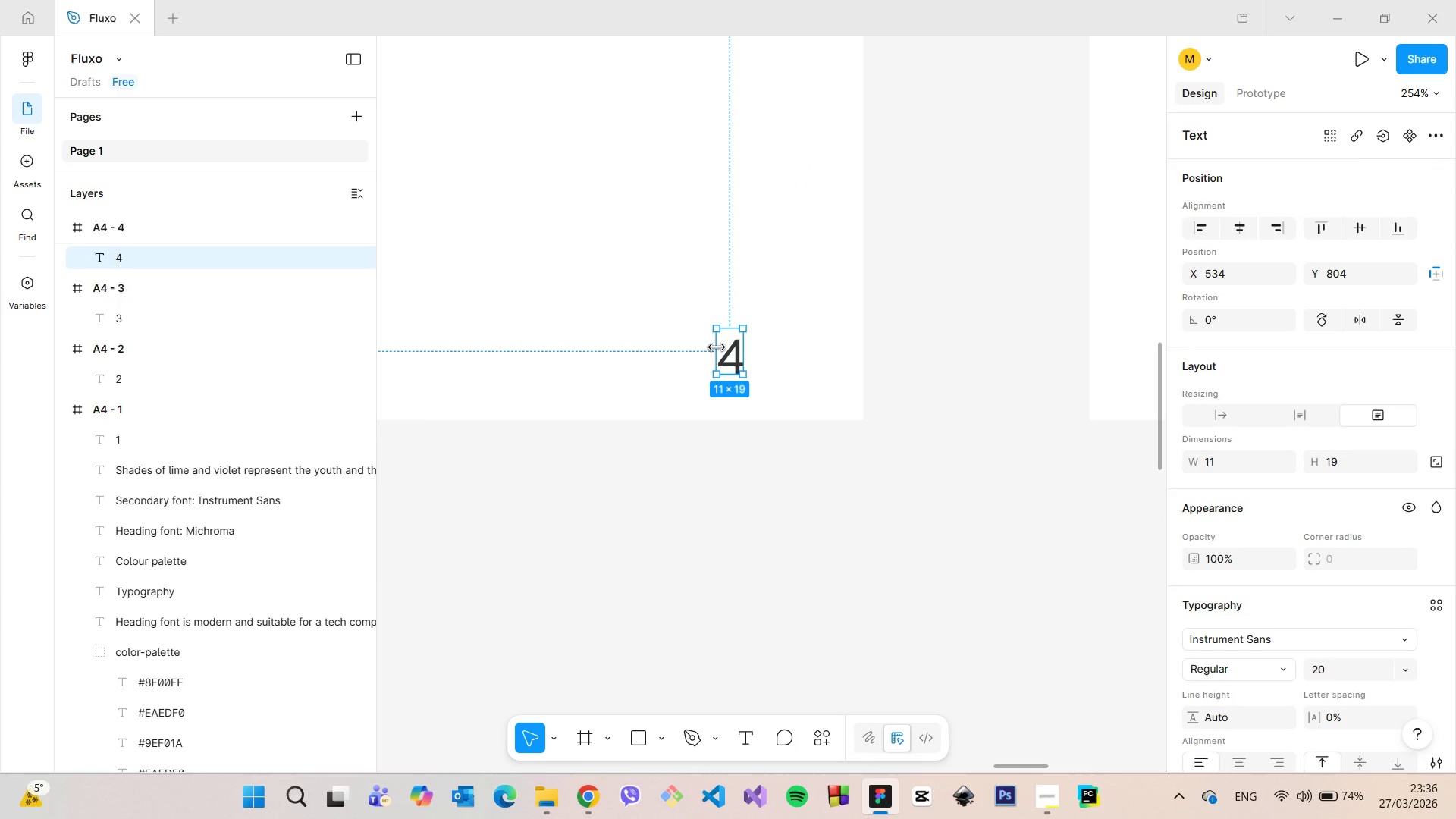 
left_click_drag(start_coordinate=[730, 353], to_coordinate=[825, 378])
 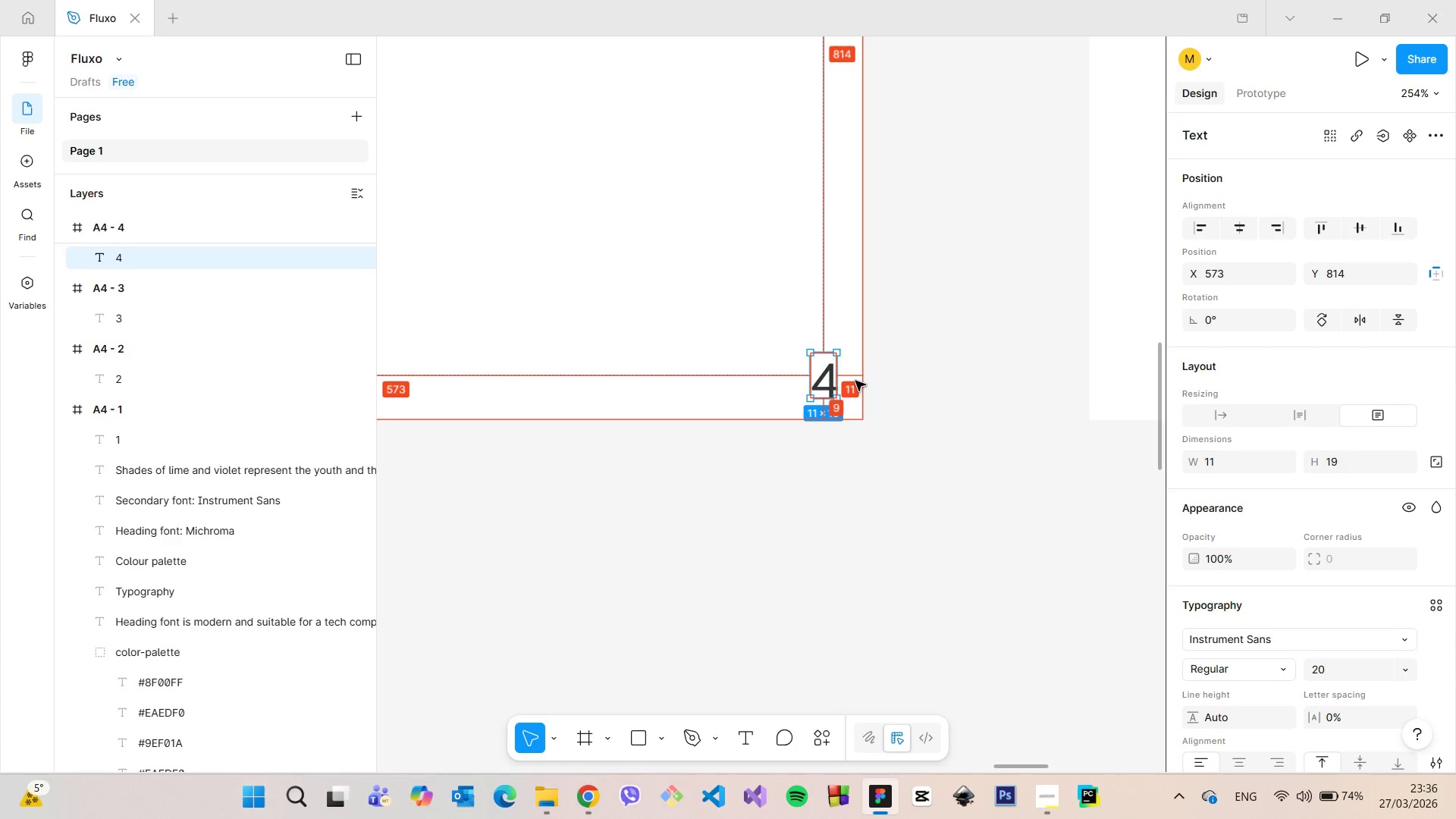 
hold_key(key=AltLeft, duration=0.92)
 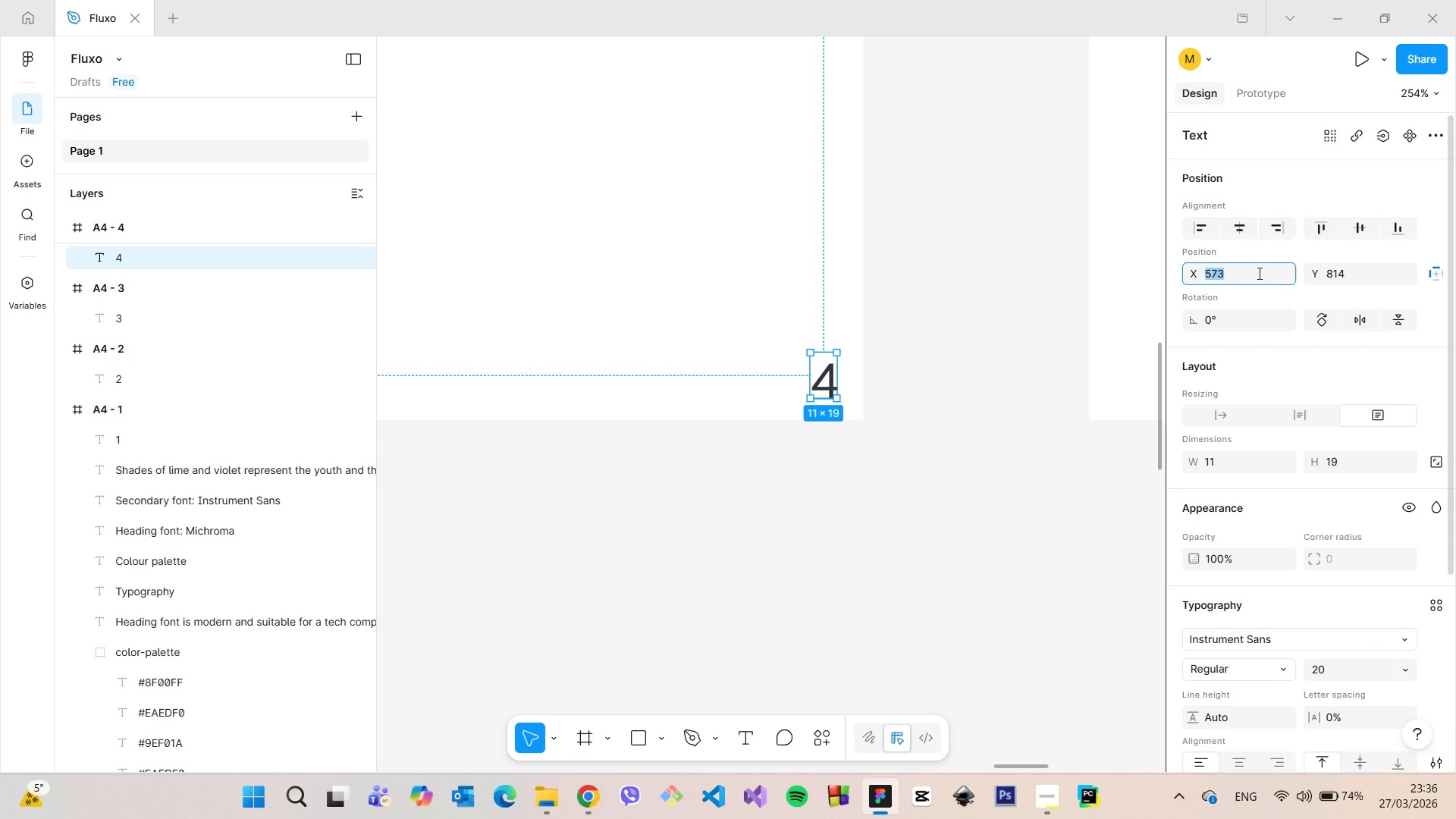 
left_click([1259, 273])
 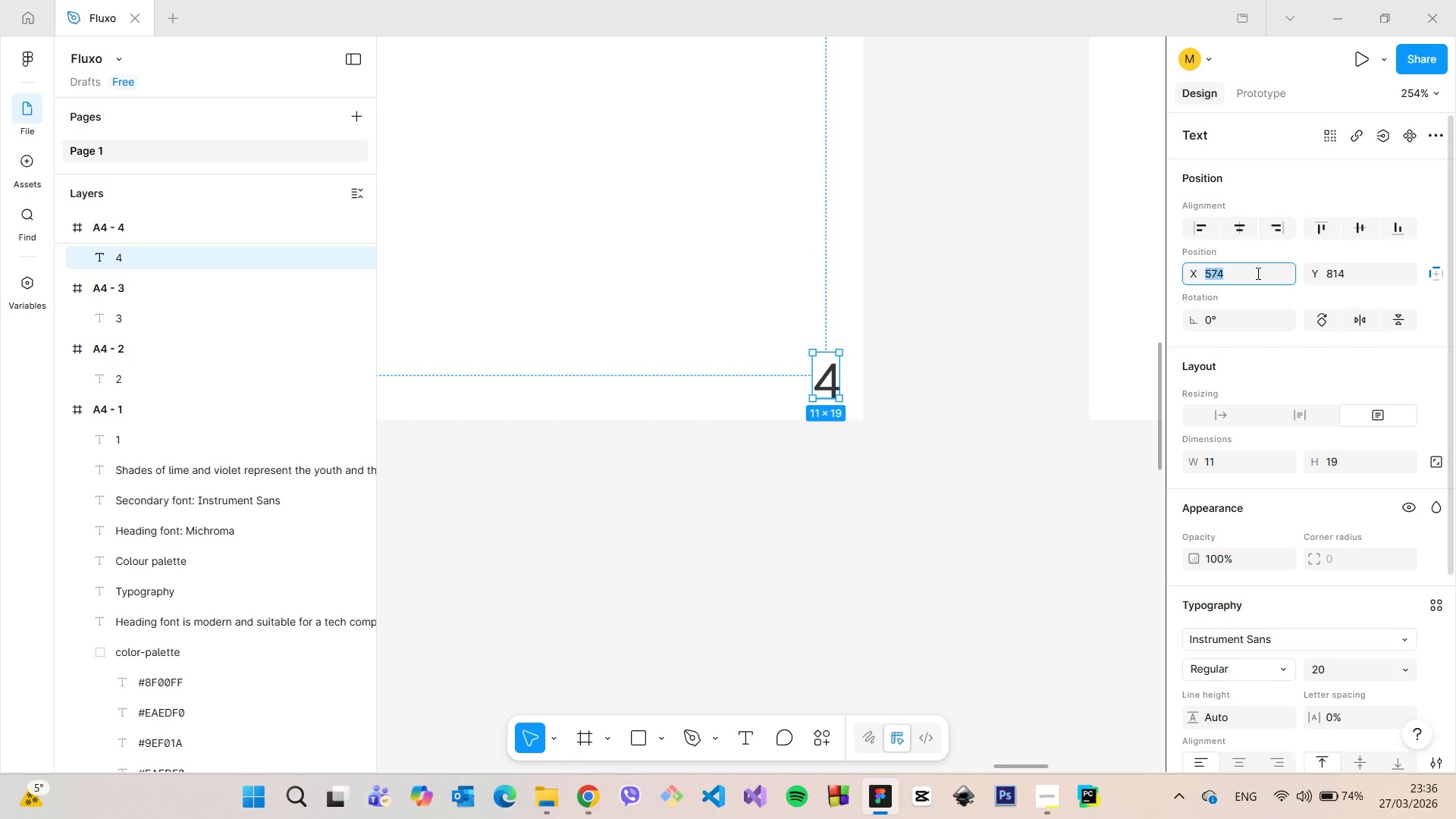 
key(ArrowUp)
 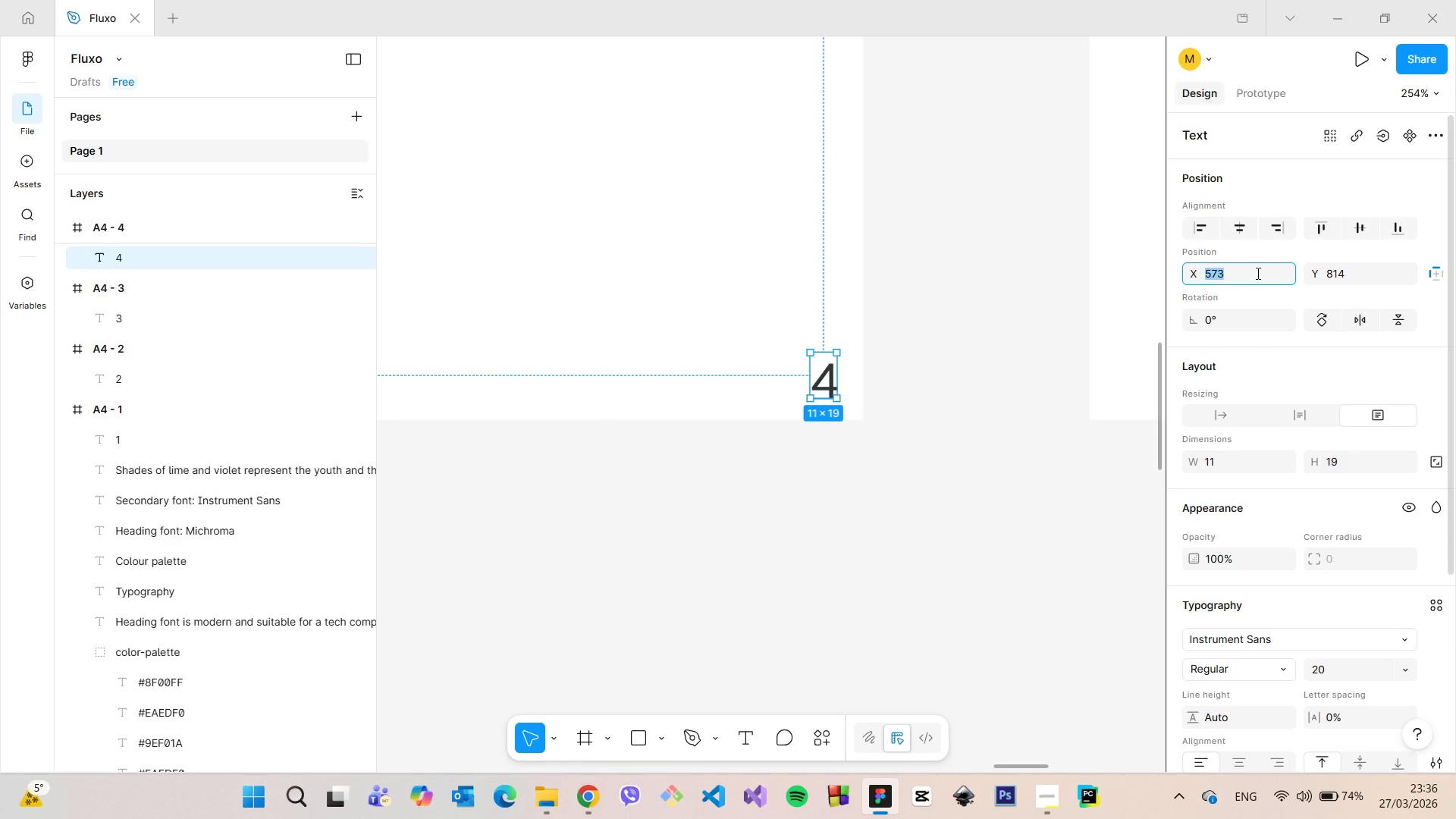 
key(ArrowDown)
 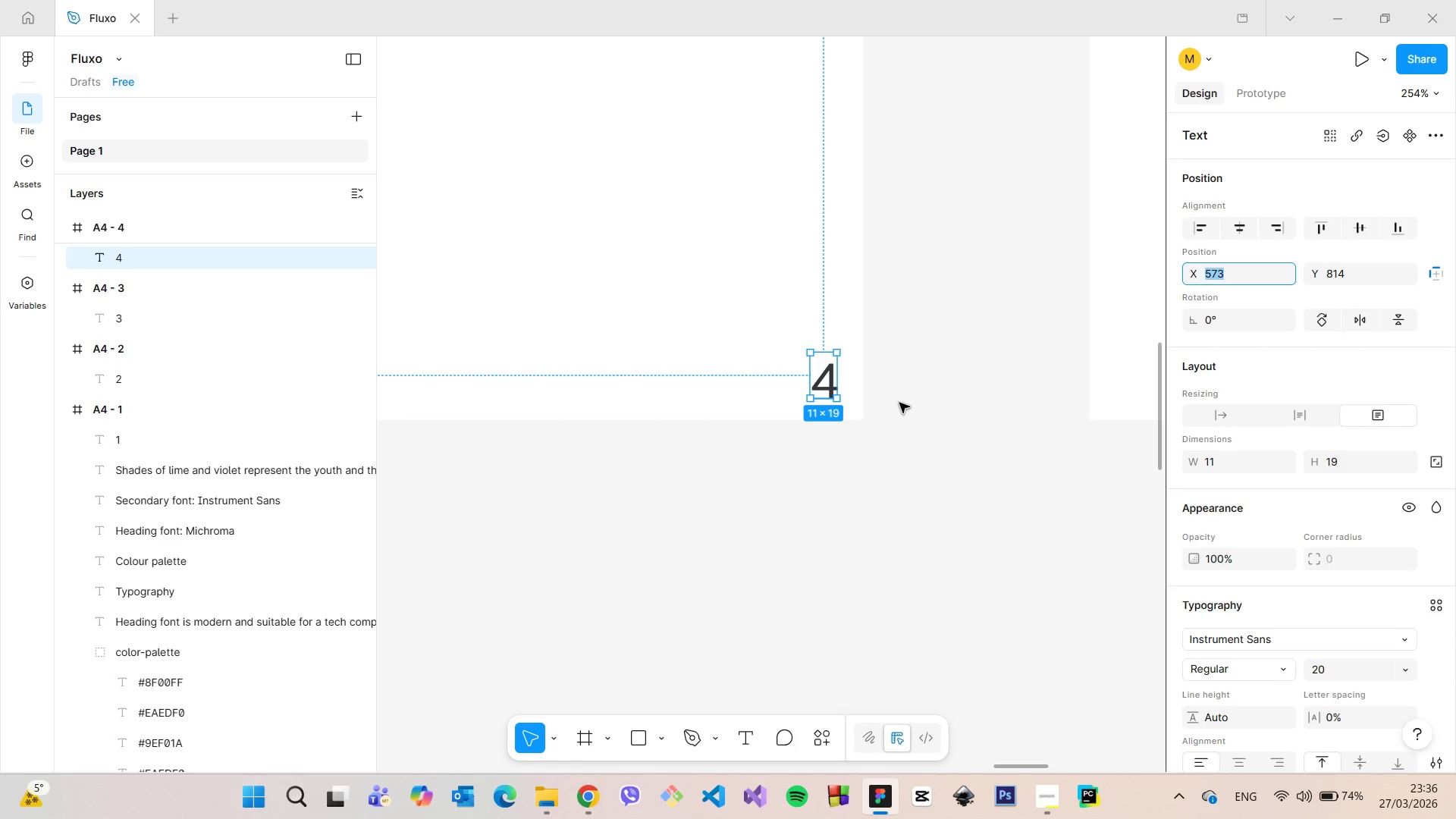 
hold_key(key=AltLeft, duration=0.92)
 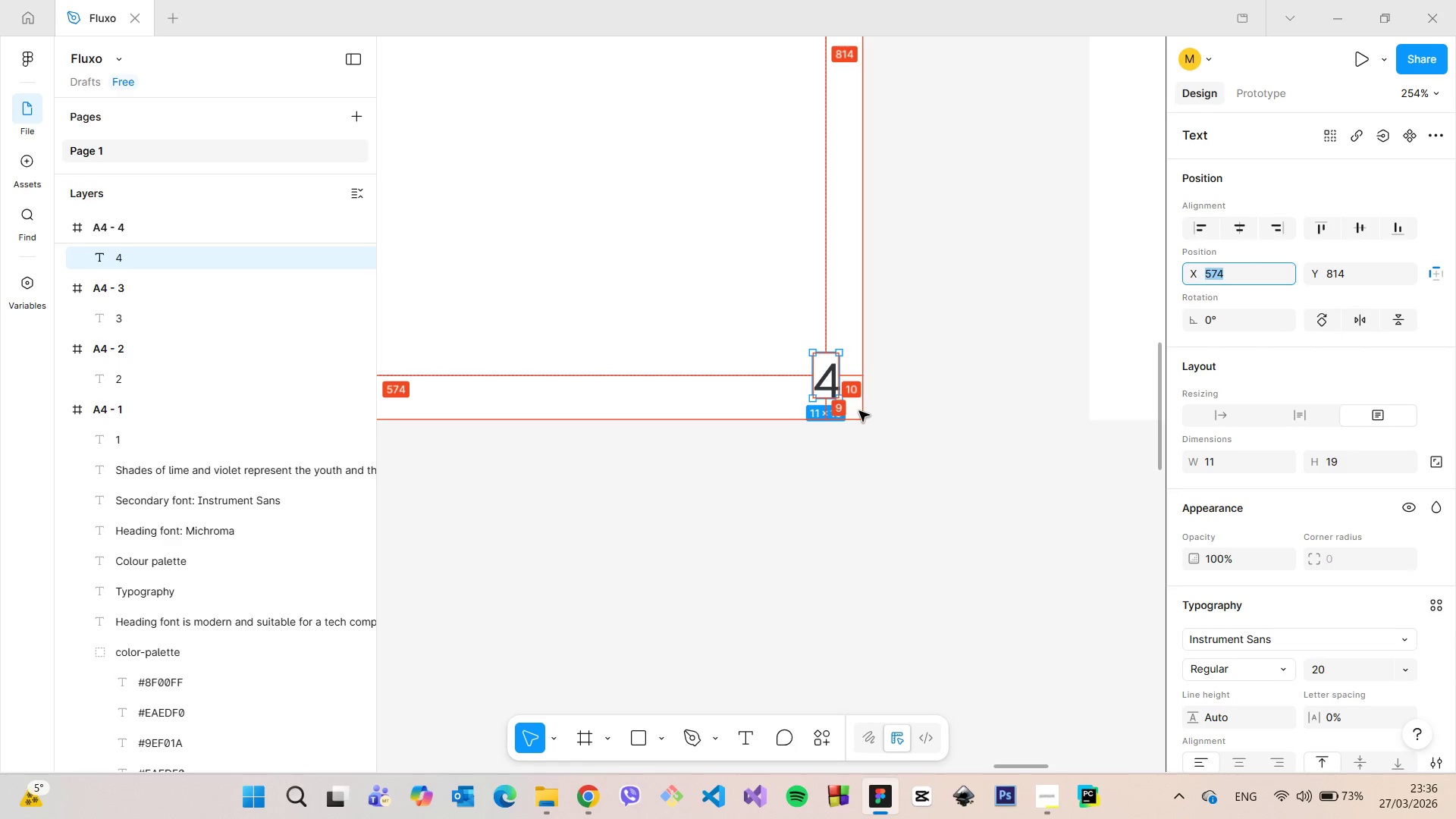 
key(ArrowUp)
 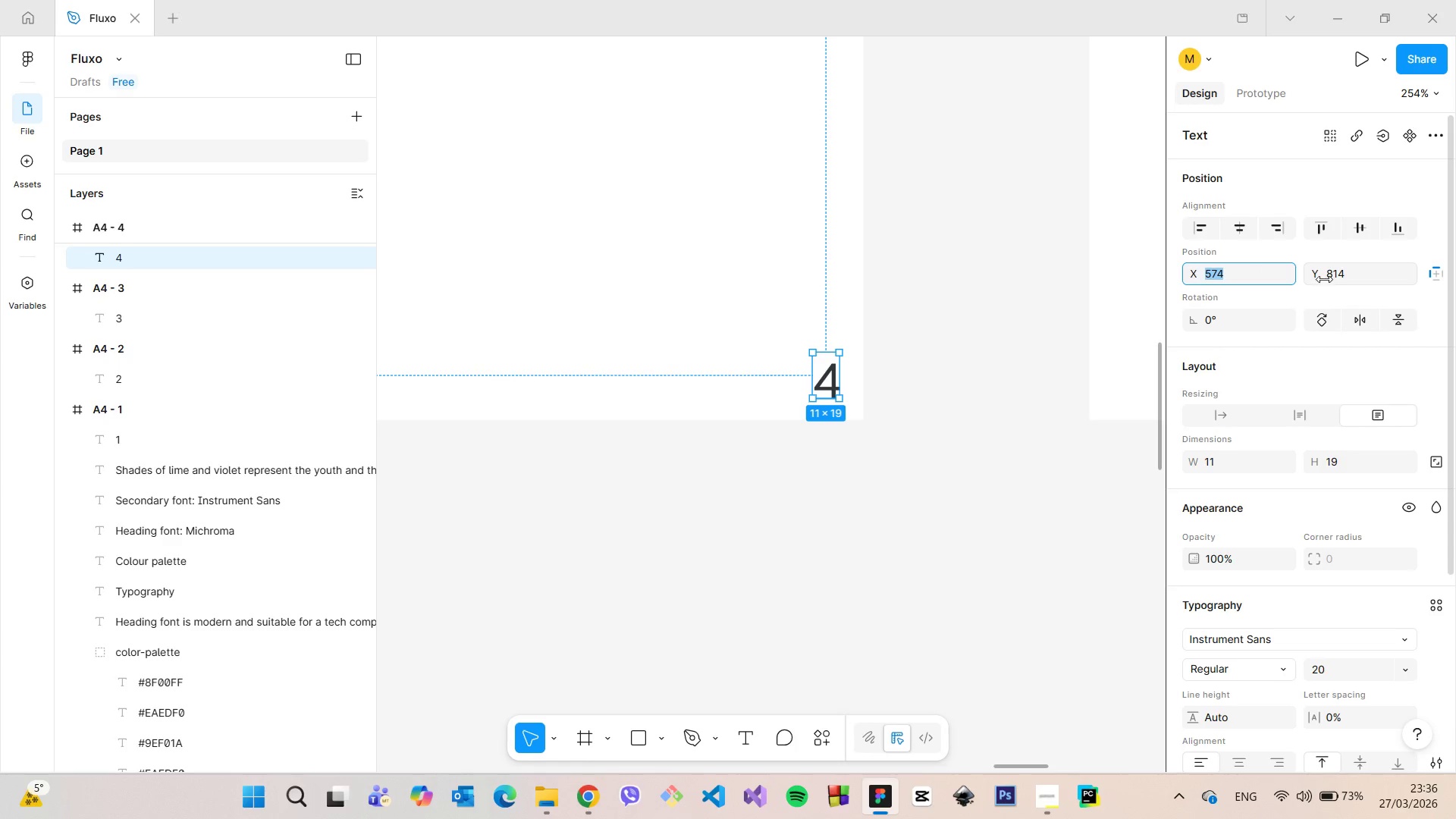 
left_click_drag(start_coordinate=[1324, 279], to_coordinate=[728, 403])
 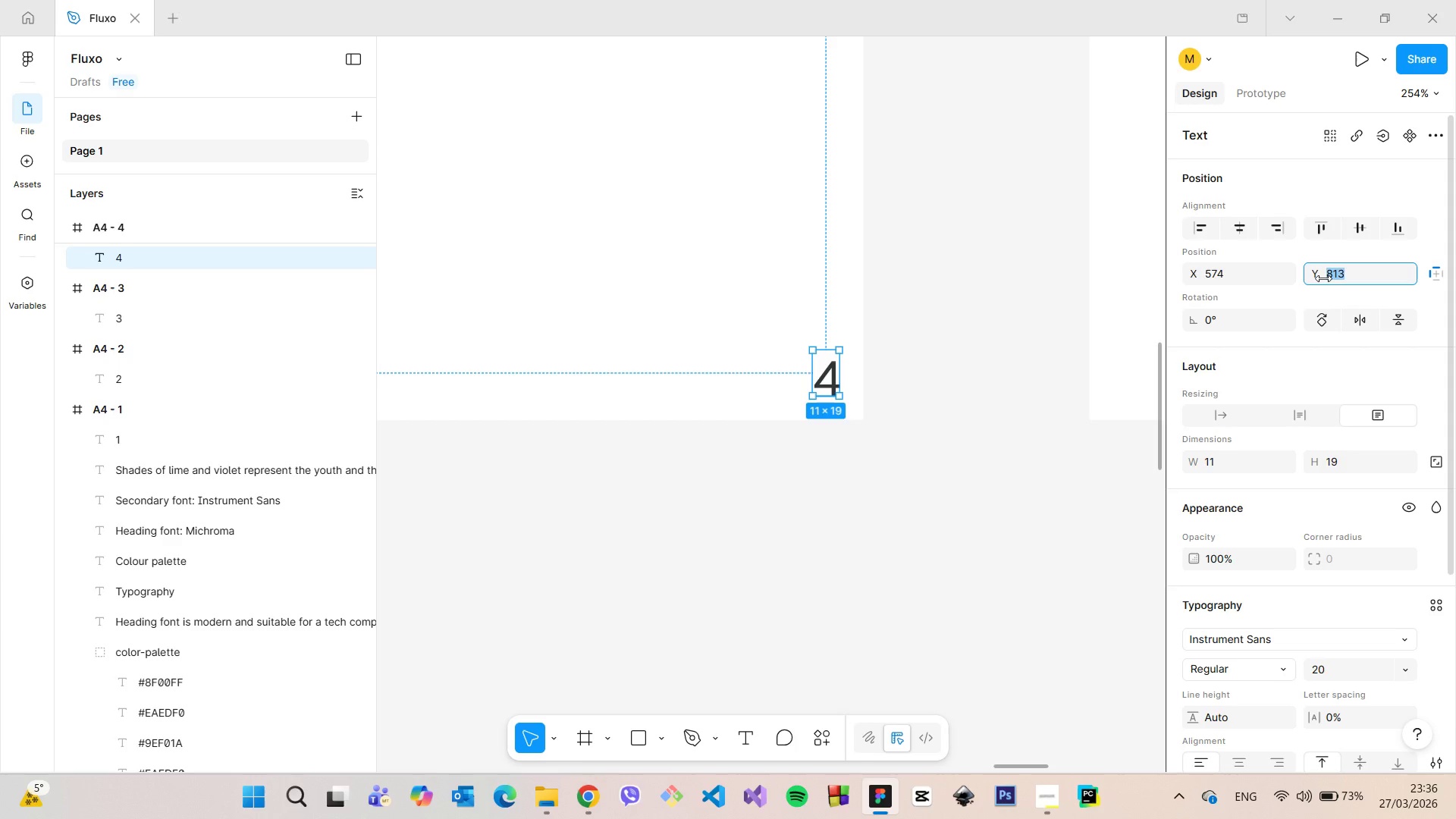 
key(ArrowDown)
 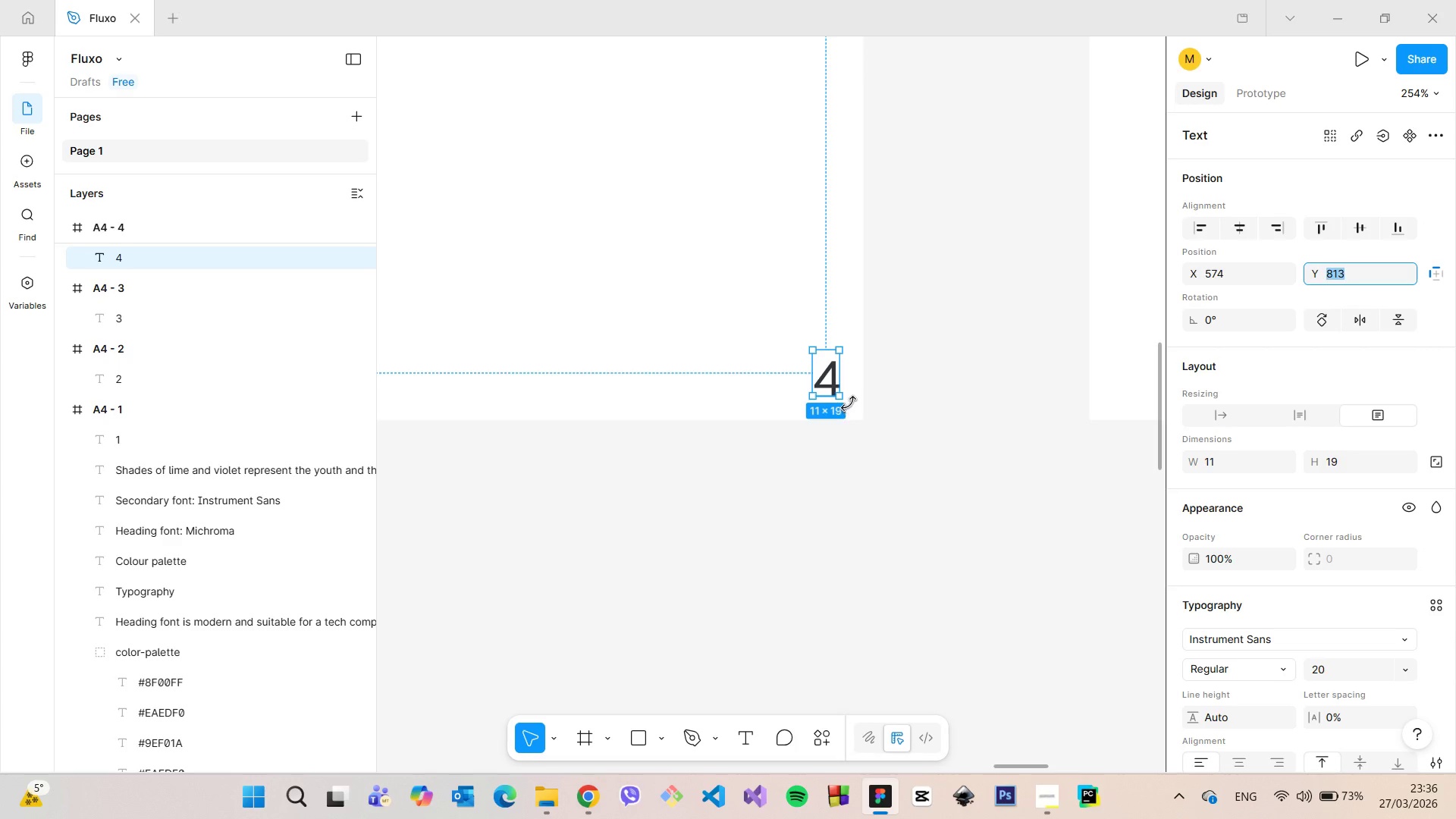 
hold_key(key=AltLeft, duration=0.75)
 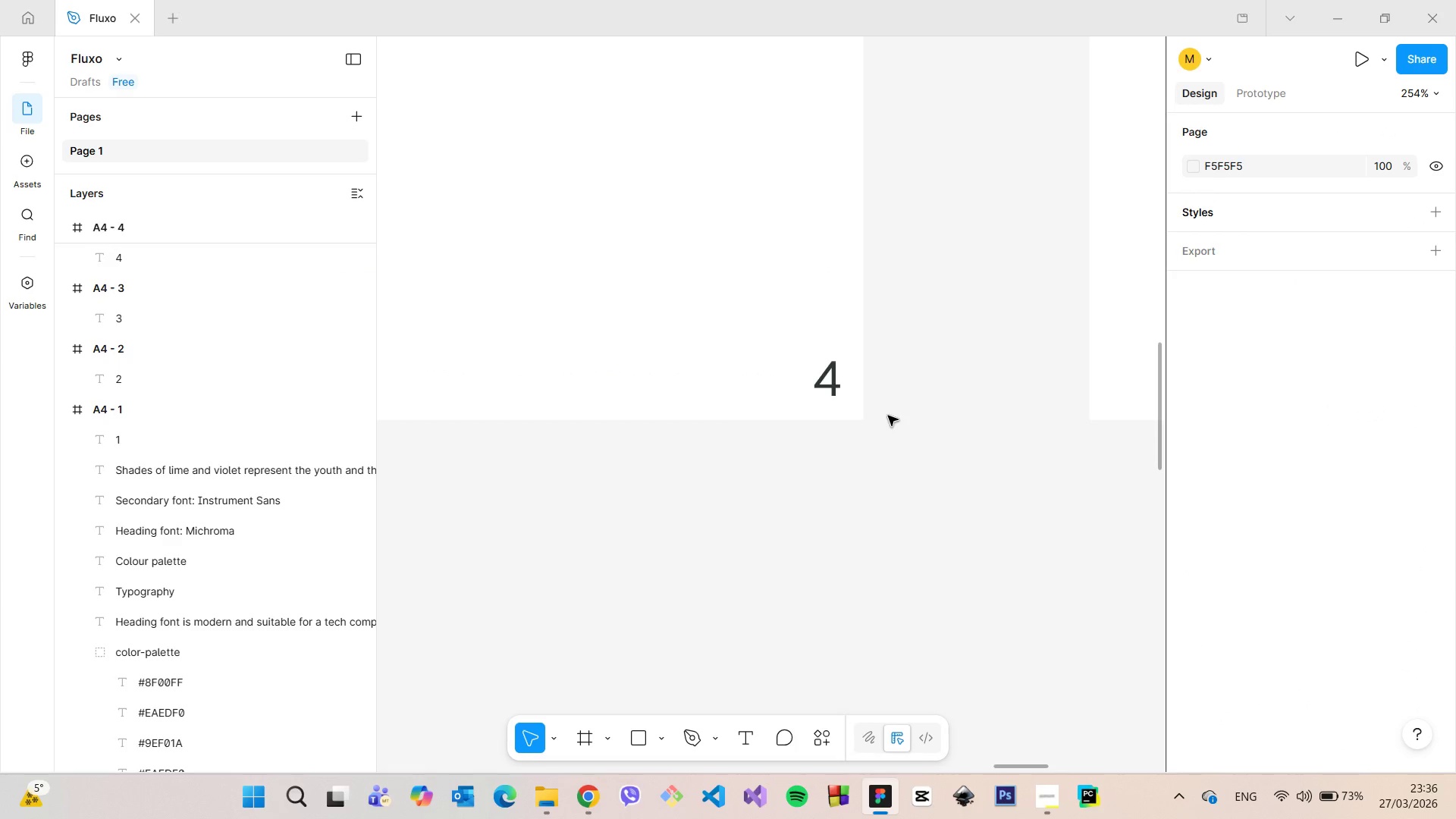 
left_click([888, 416])
 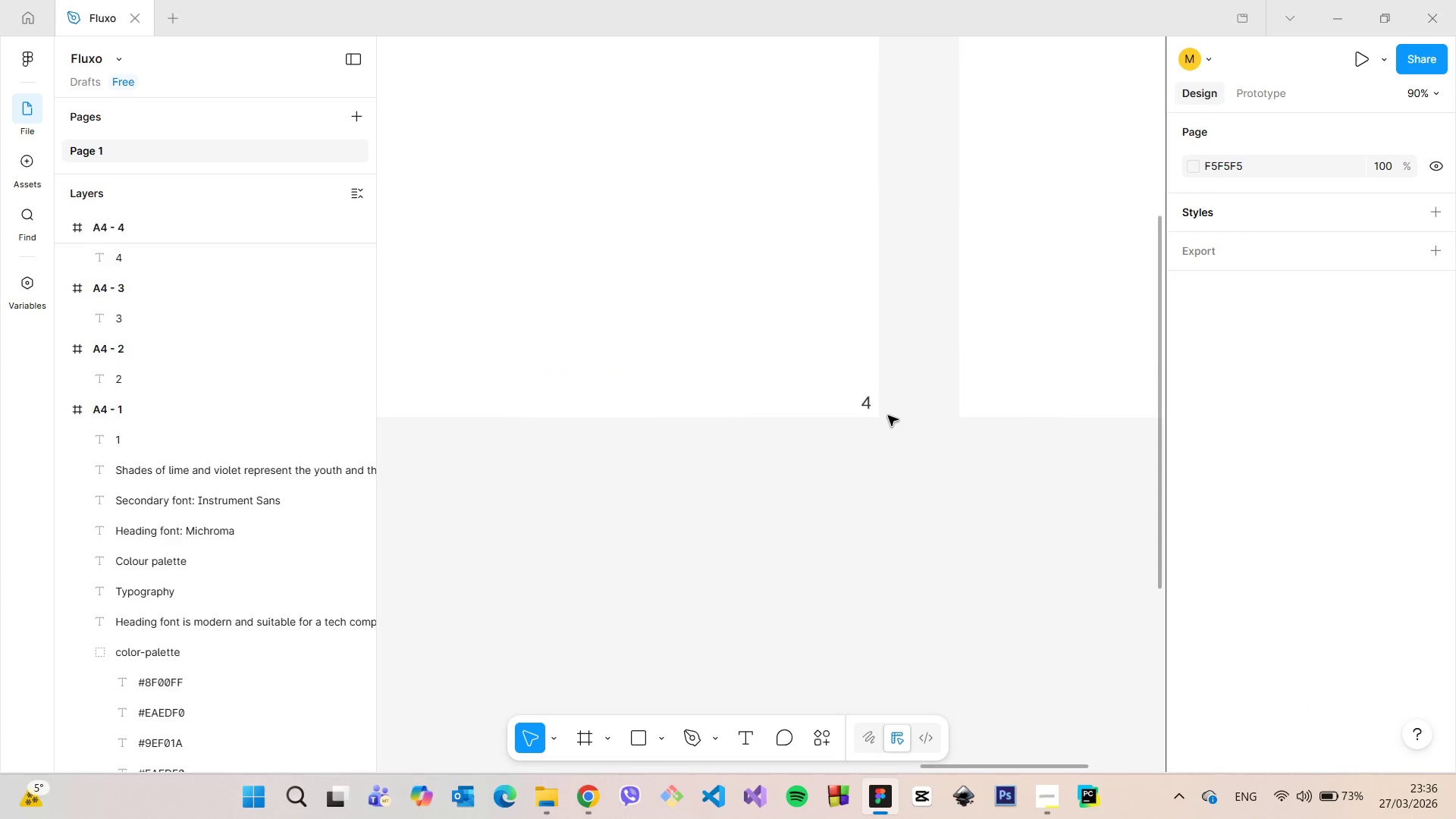 
scroll: coordinate [888, 416], scroll_direction: down, amount: 7.0
 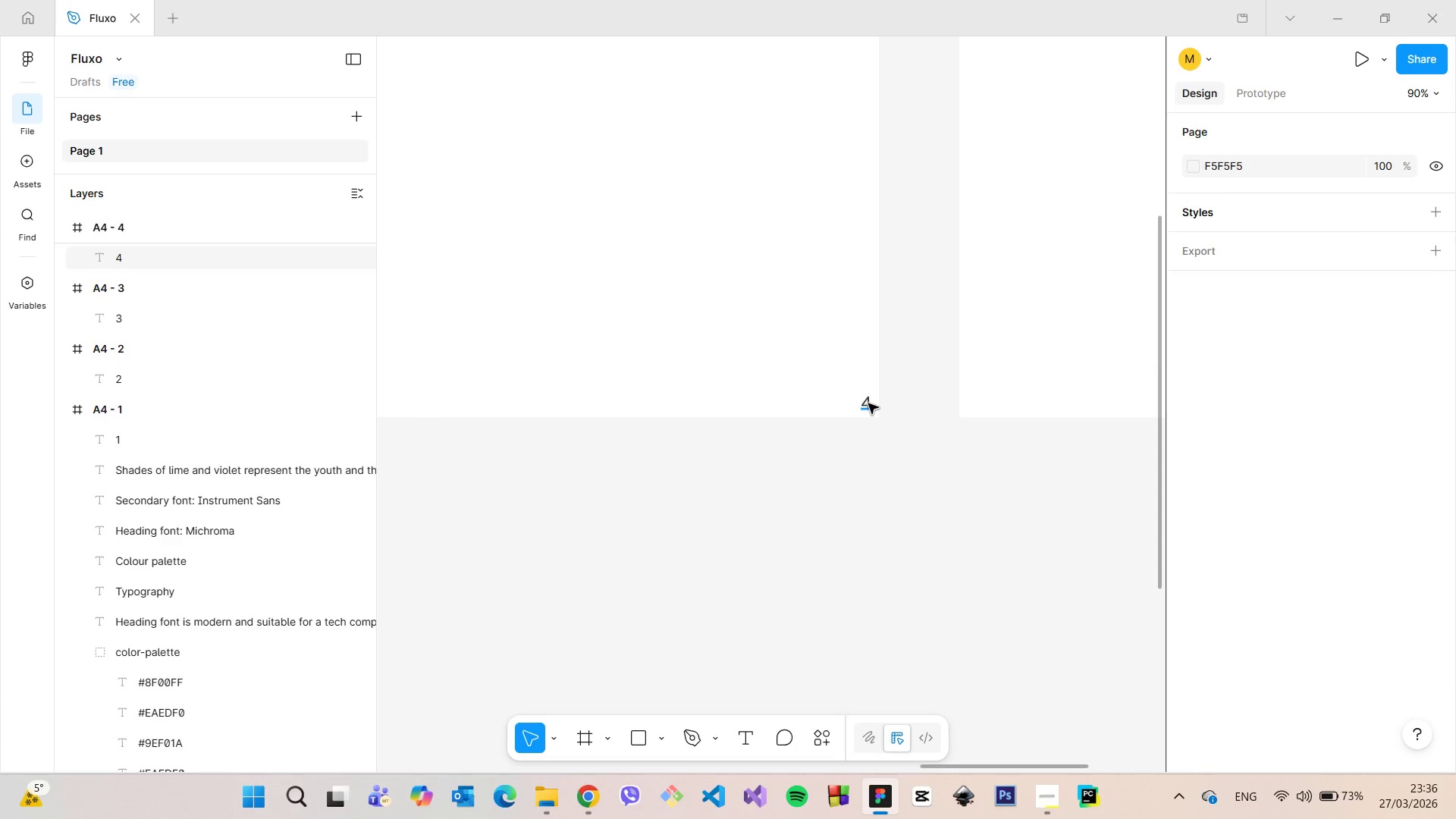 
left_click([868, 403])
 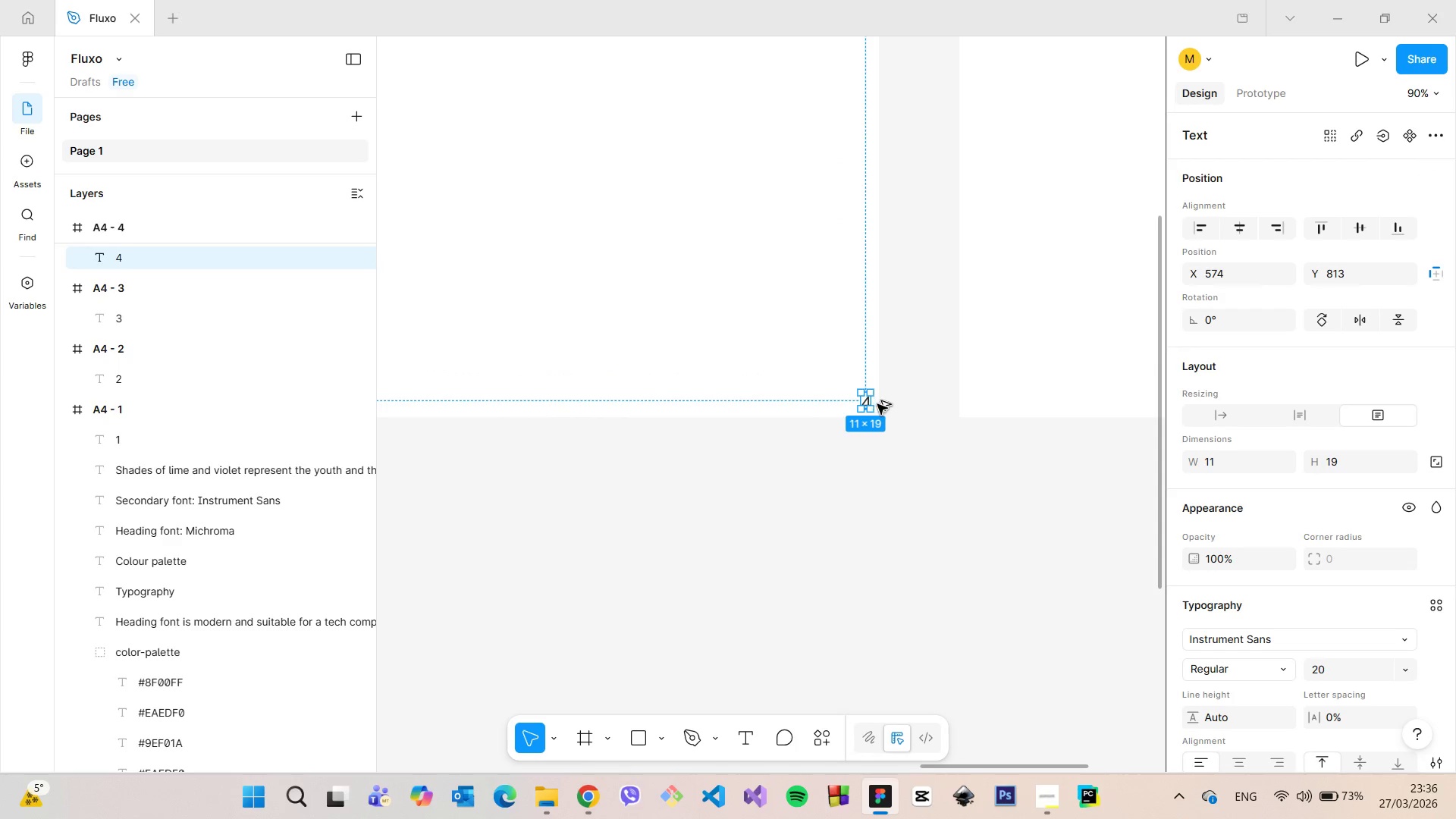 
hold_key(key=AltLeft, duration=1.52)
left_click_drag(start_coordinate=[868, 403], to_coordinate=[855, 401])
 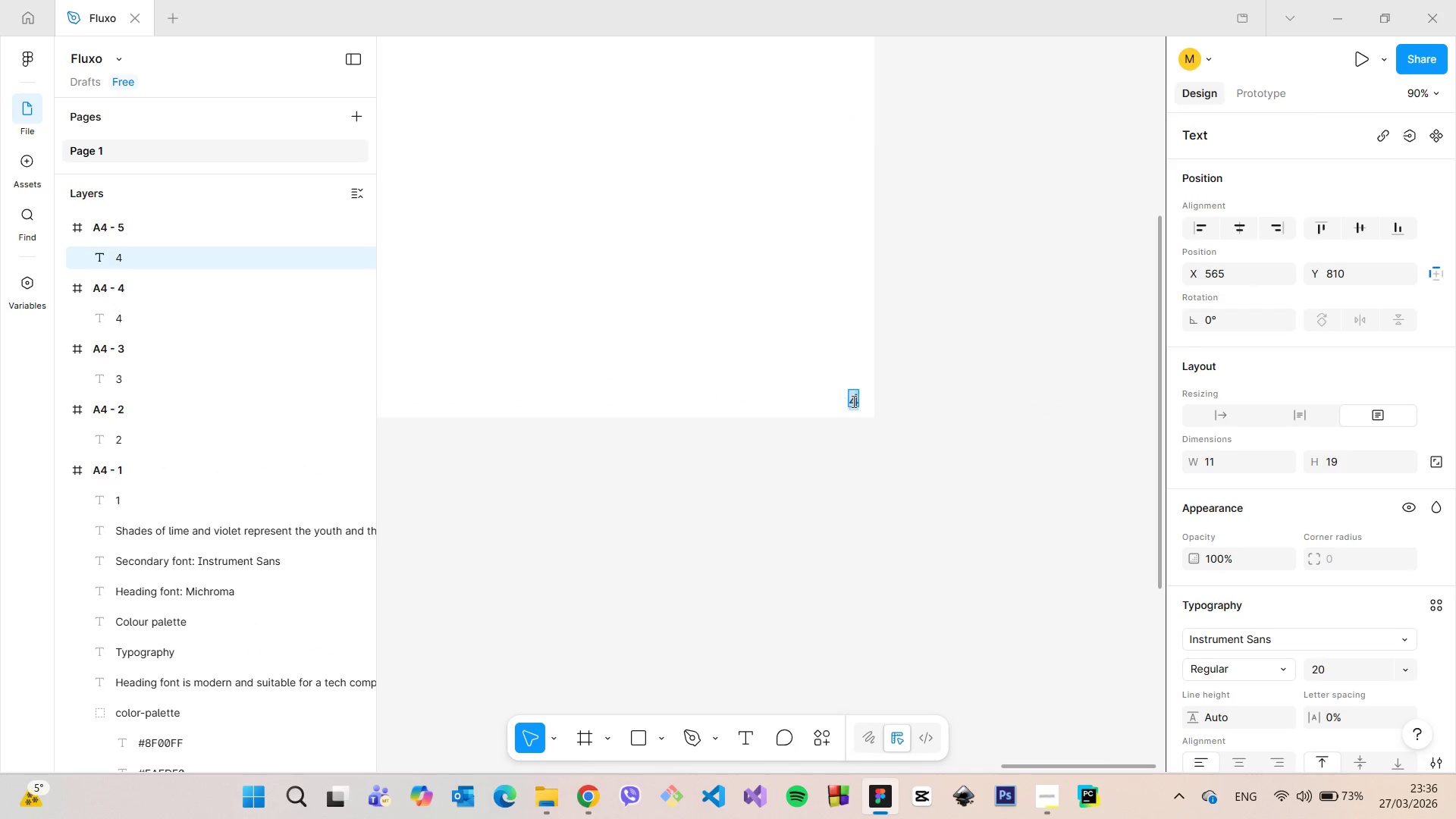 
hold_key(key=AltLeft, duration=1.51)
 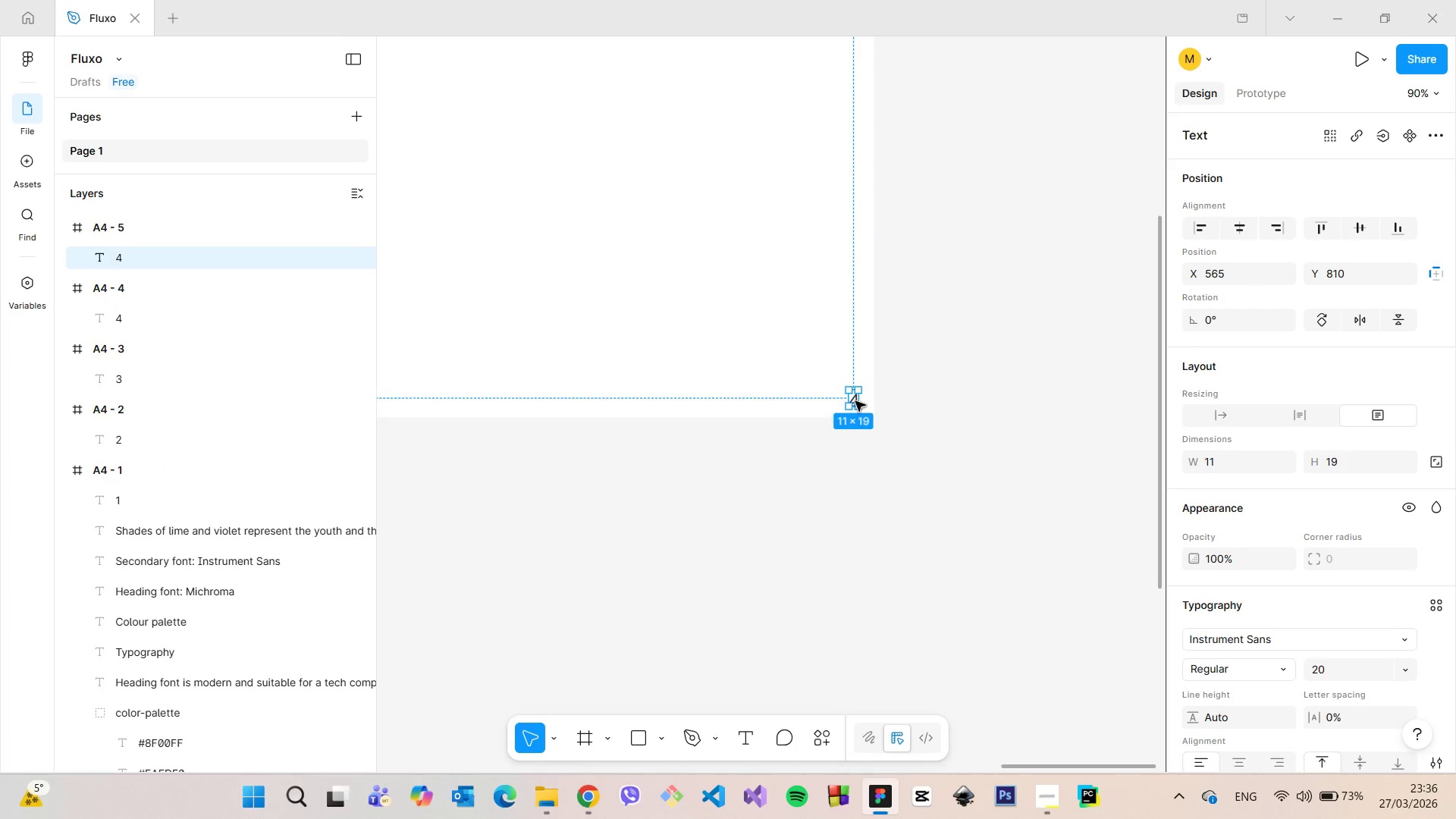 
key(Alt+AltLeft)
 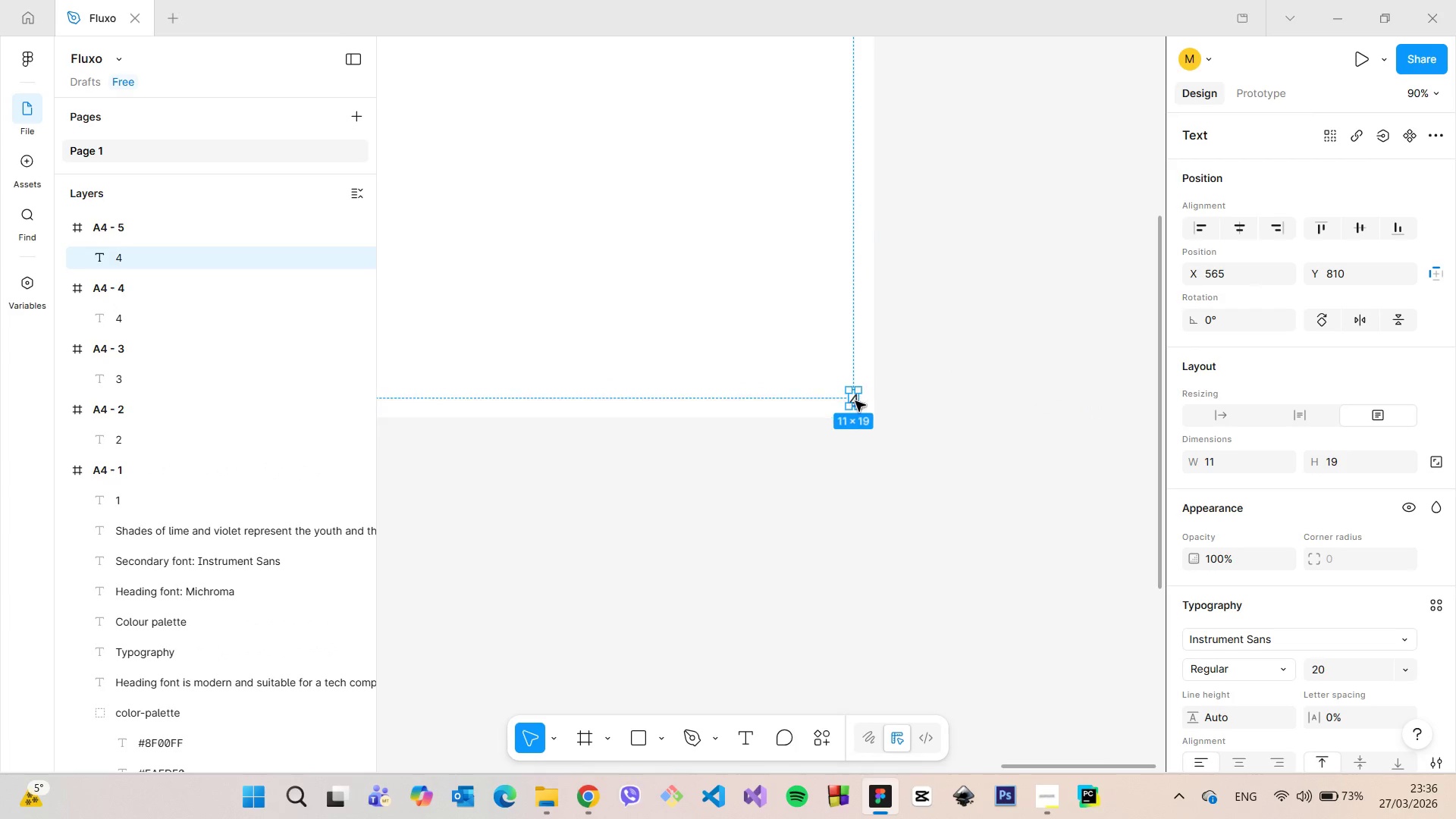 
key(Alt+AltLeft)
 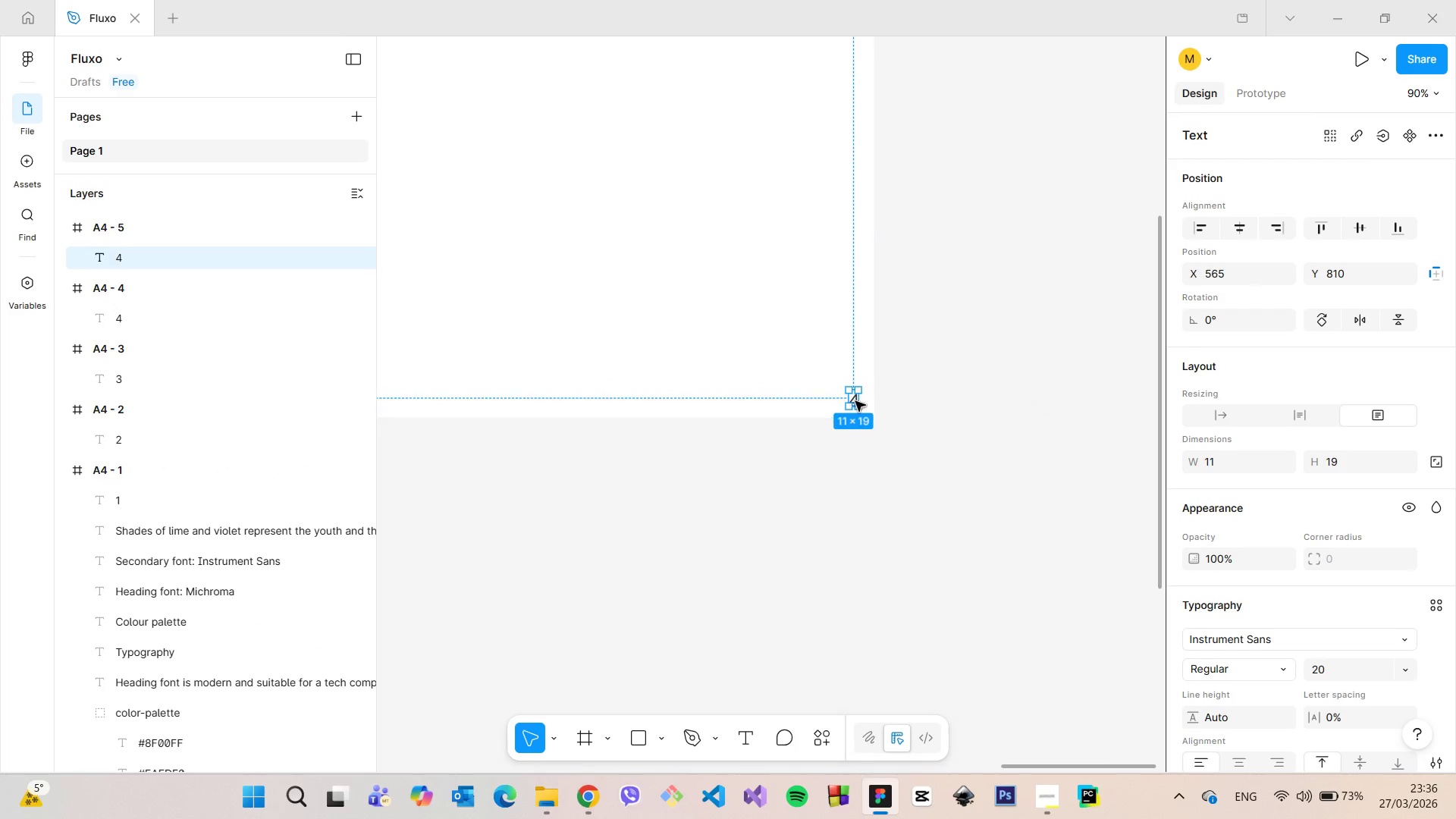 
key(Alt+AltLeft)
 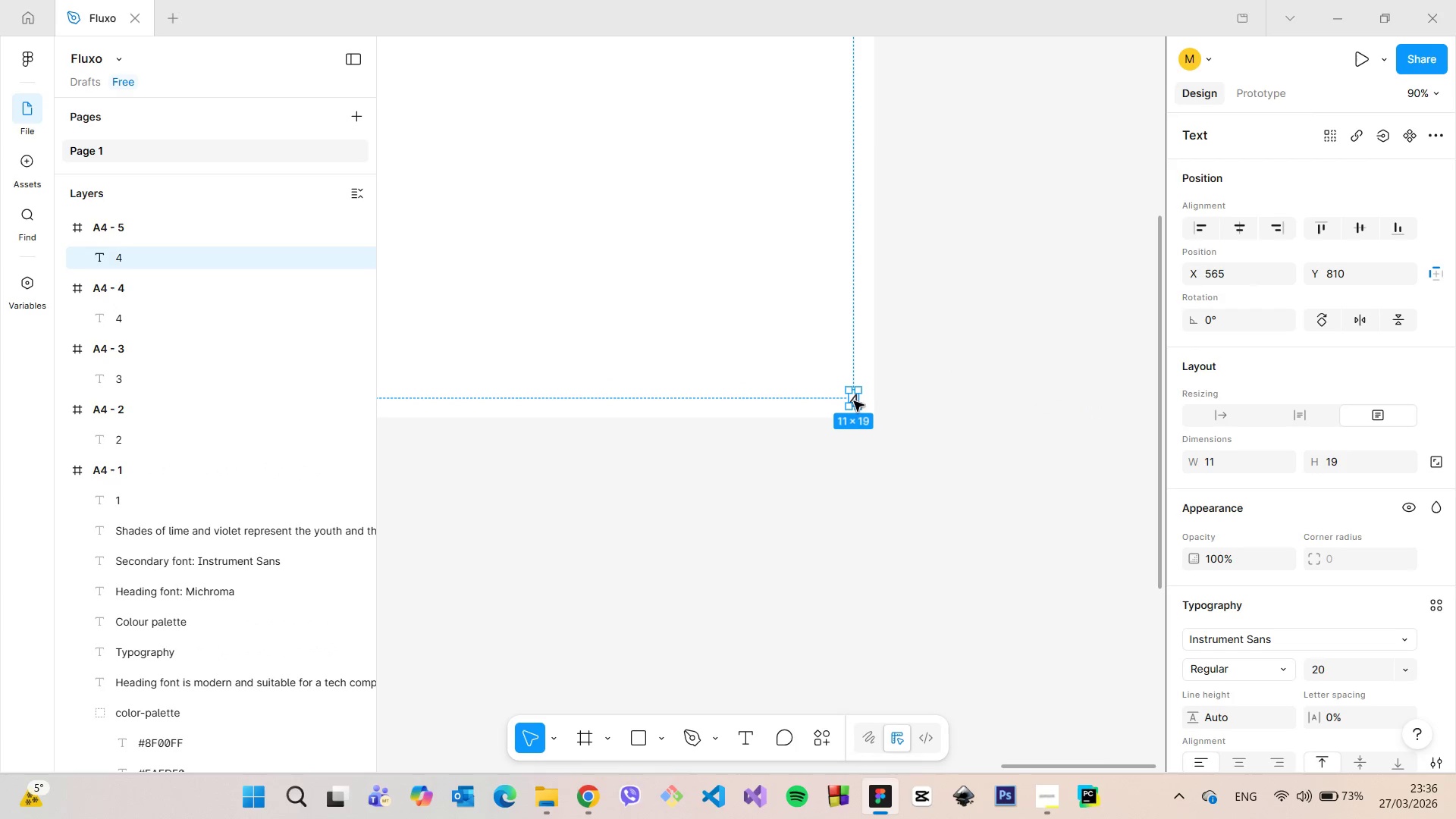 
key(Alt+AltLeft)
 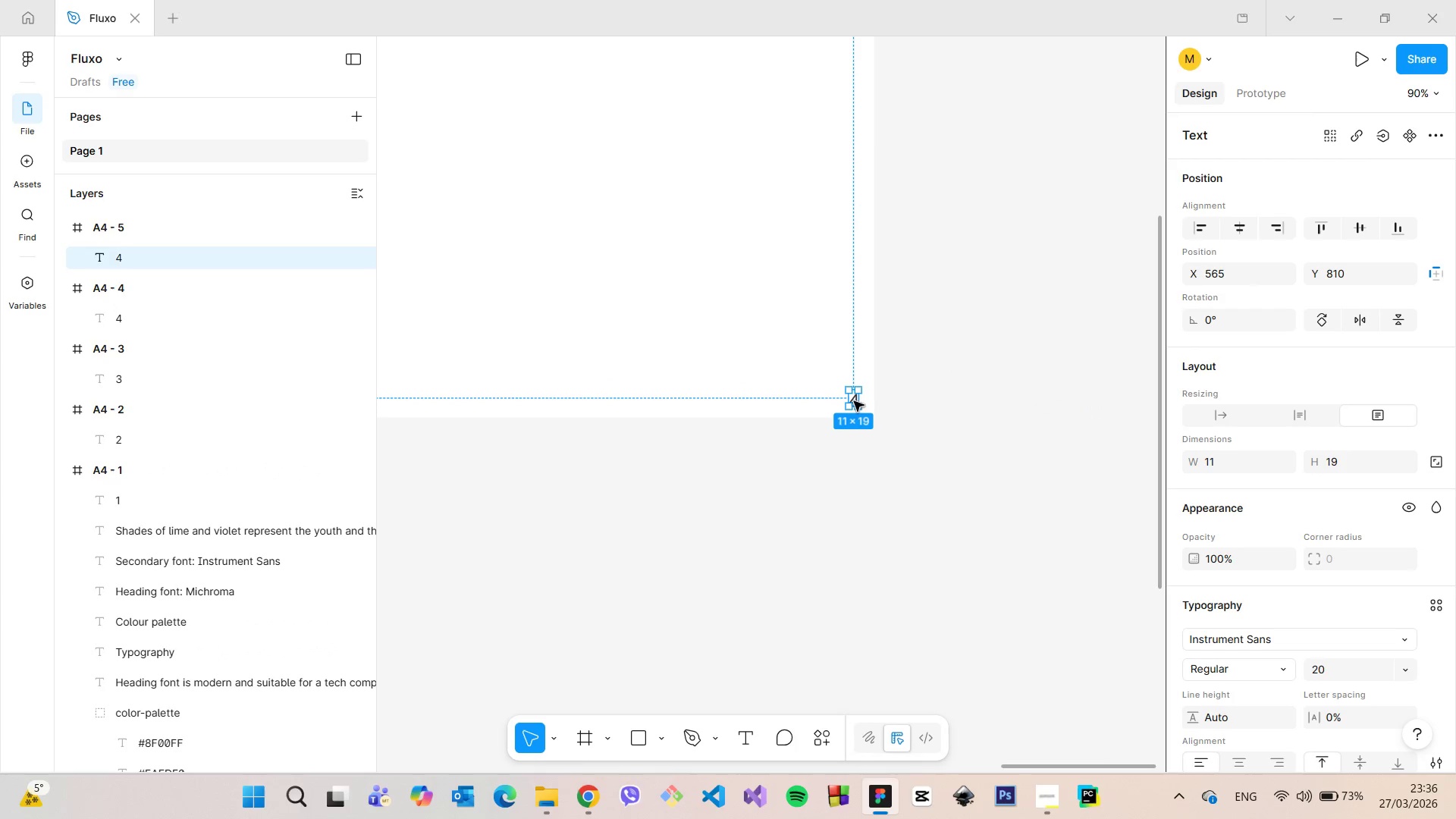 
key(Alt+AltLeft)
 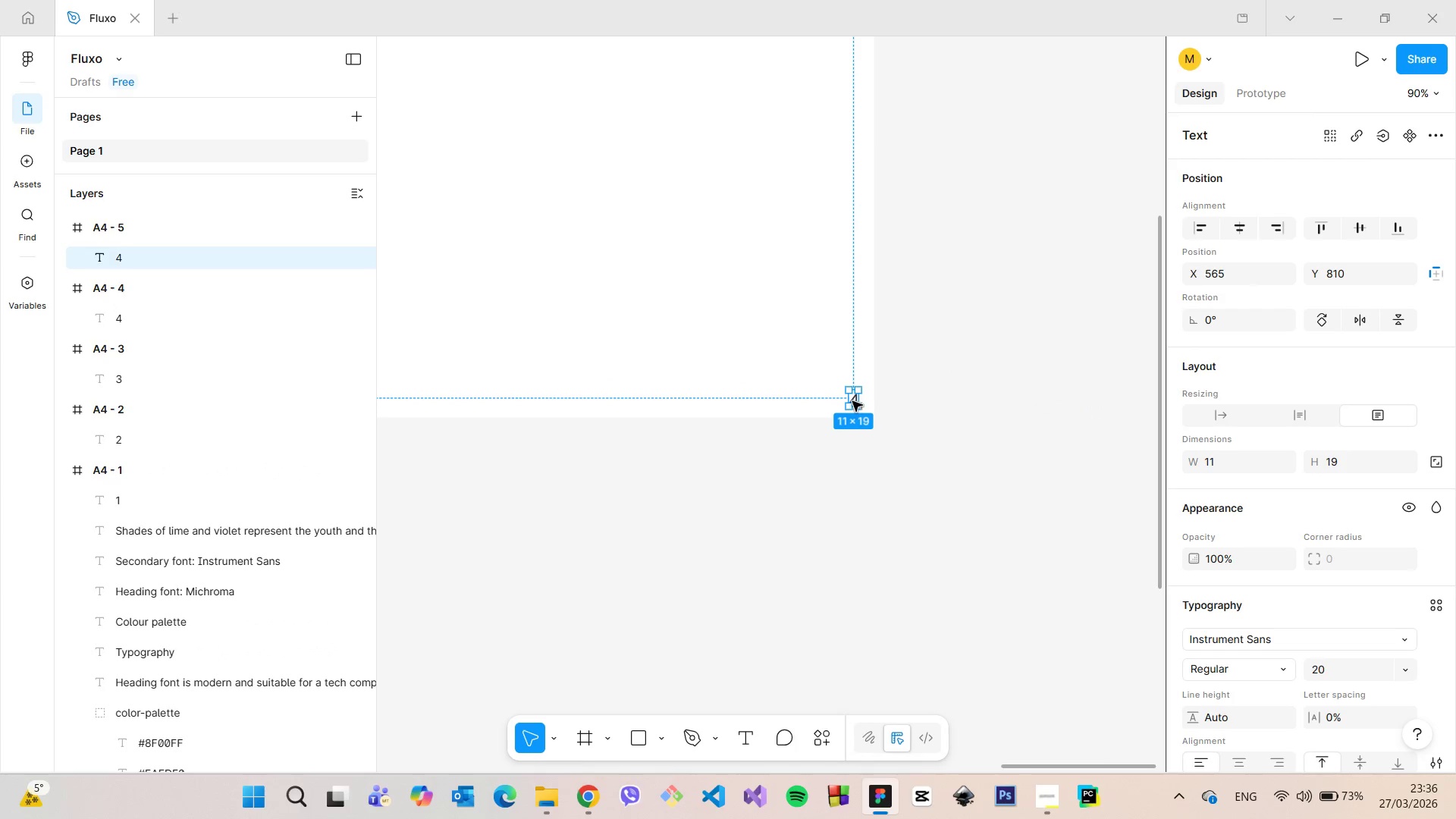 
key(Alt+AltLeft)
 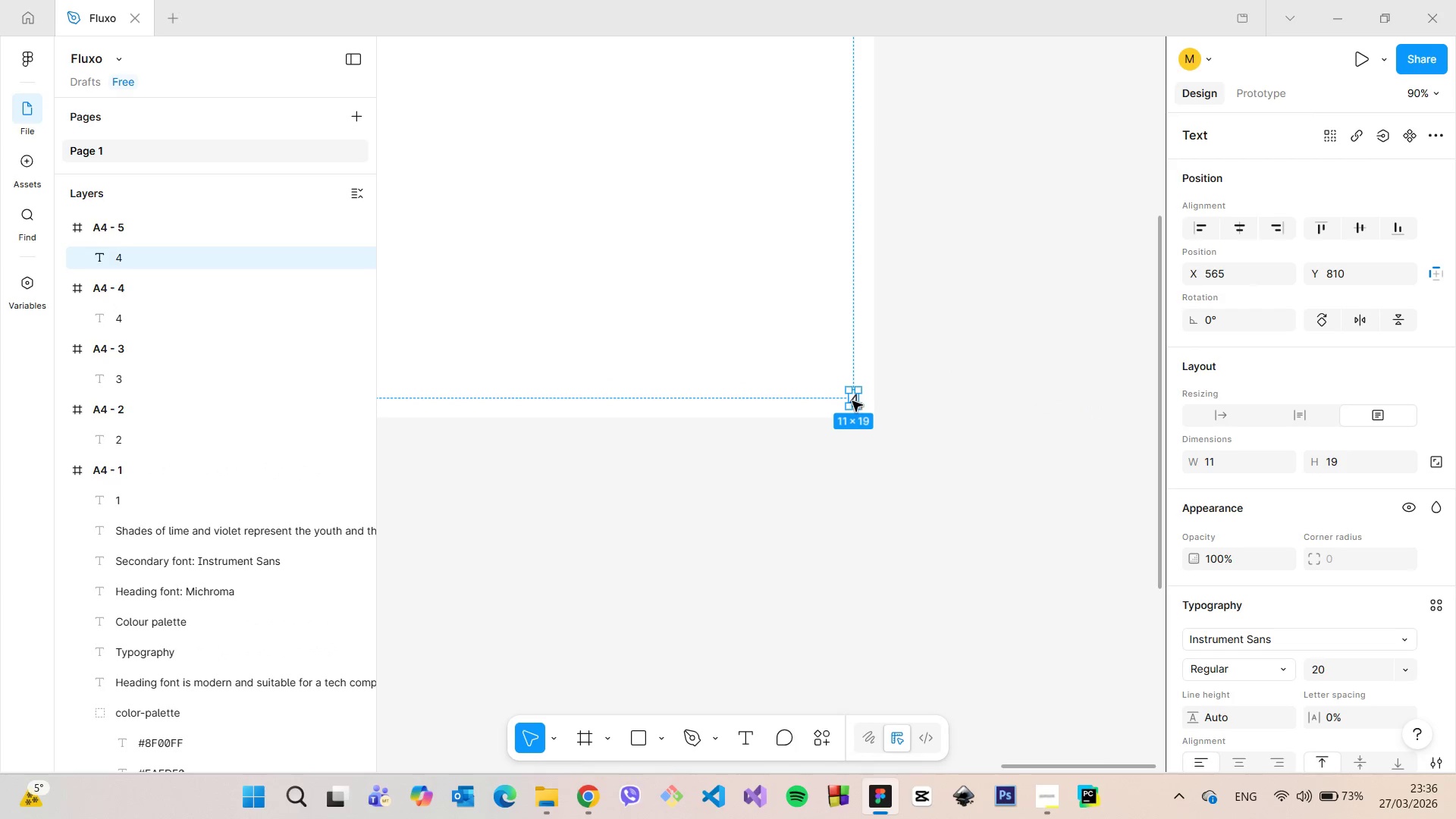 
key(Alt+AltLeft)
 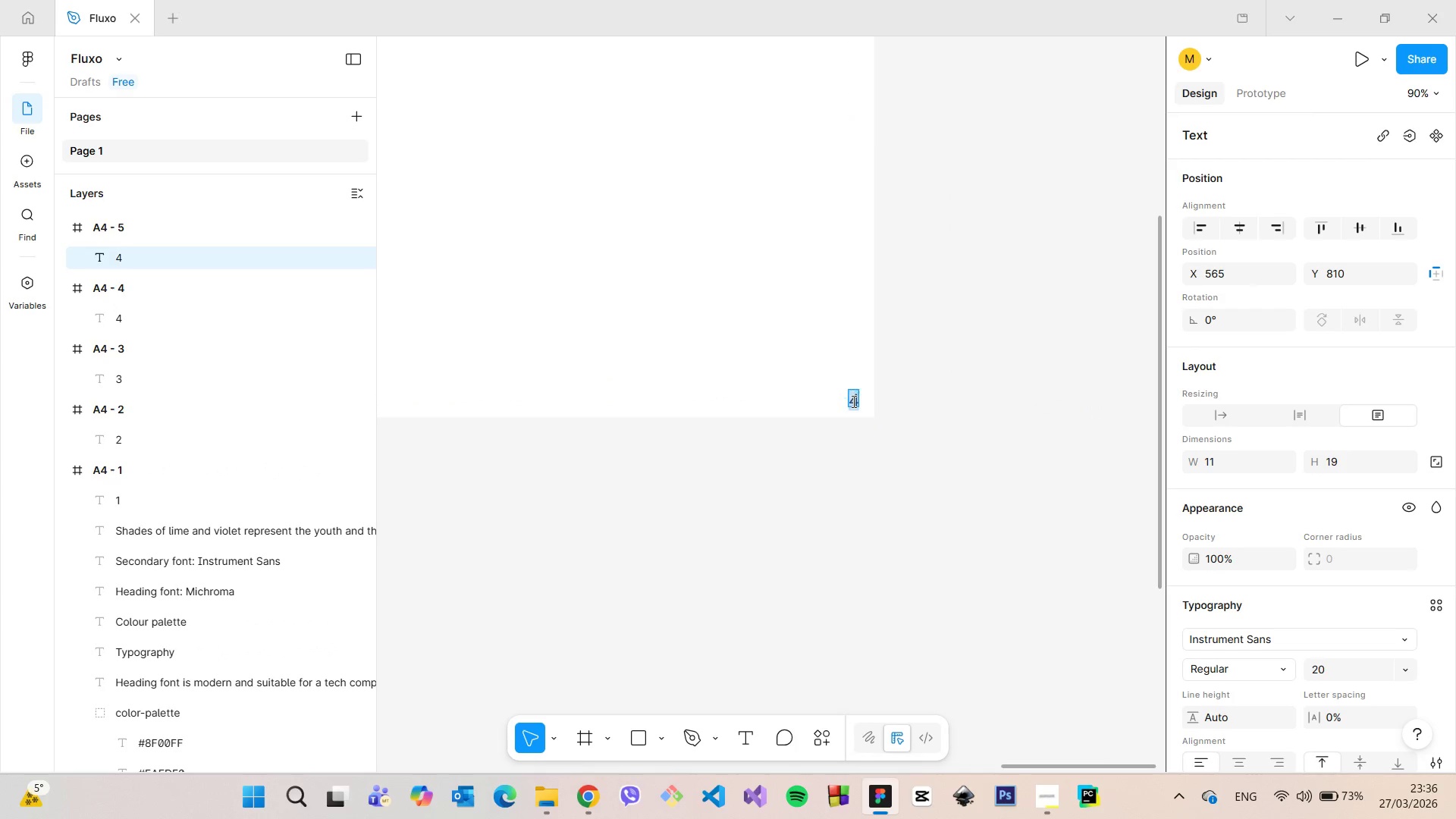 
double_click([852, 401])
 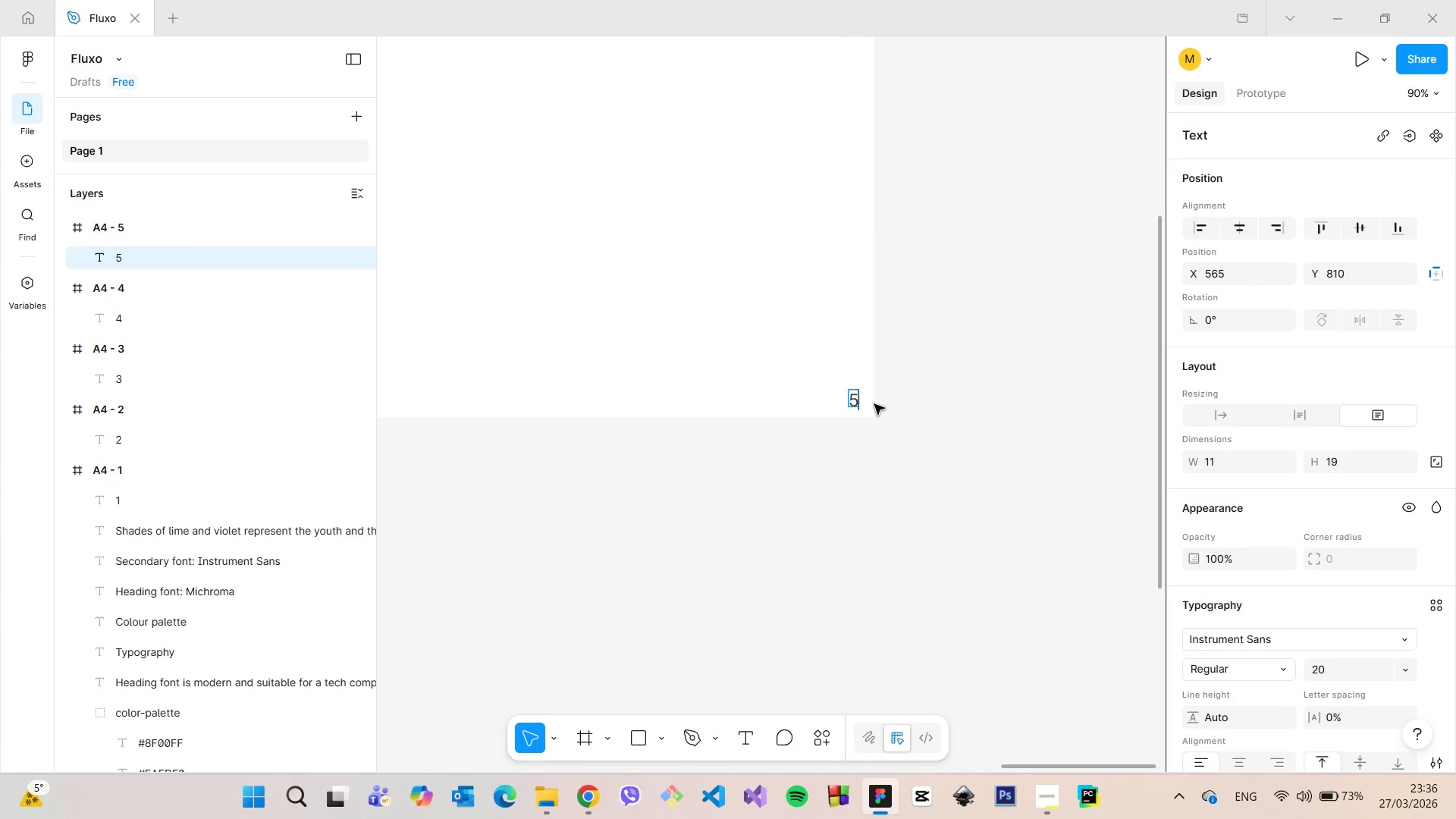 
key(5)
 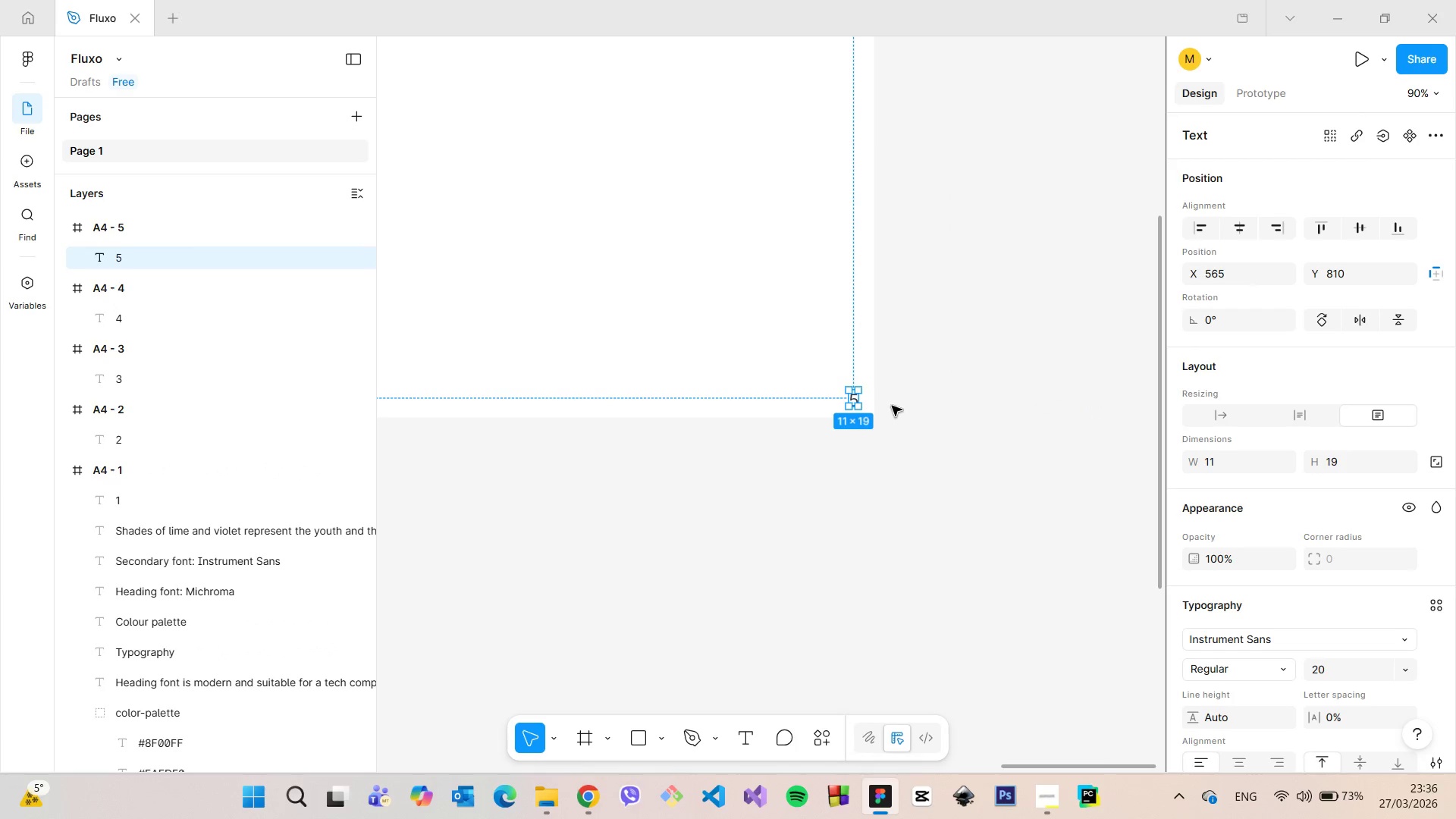 
left_click([892, 406])
 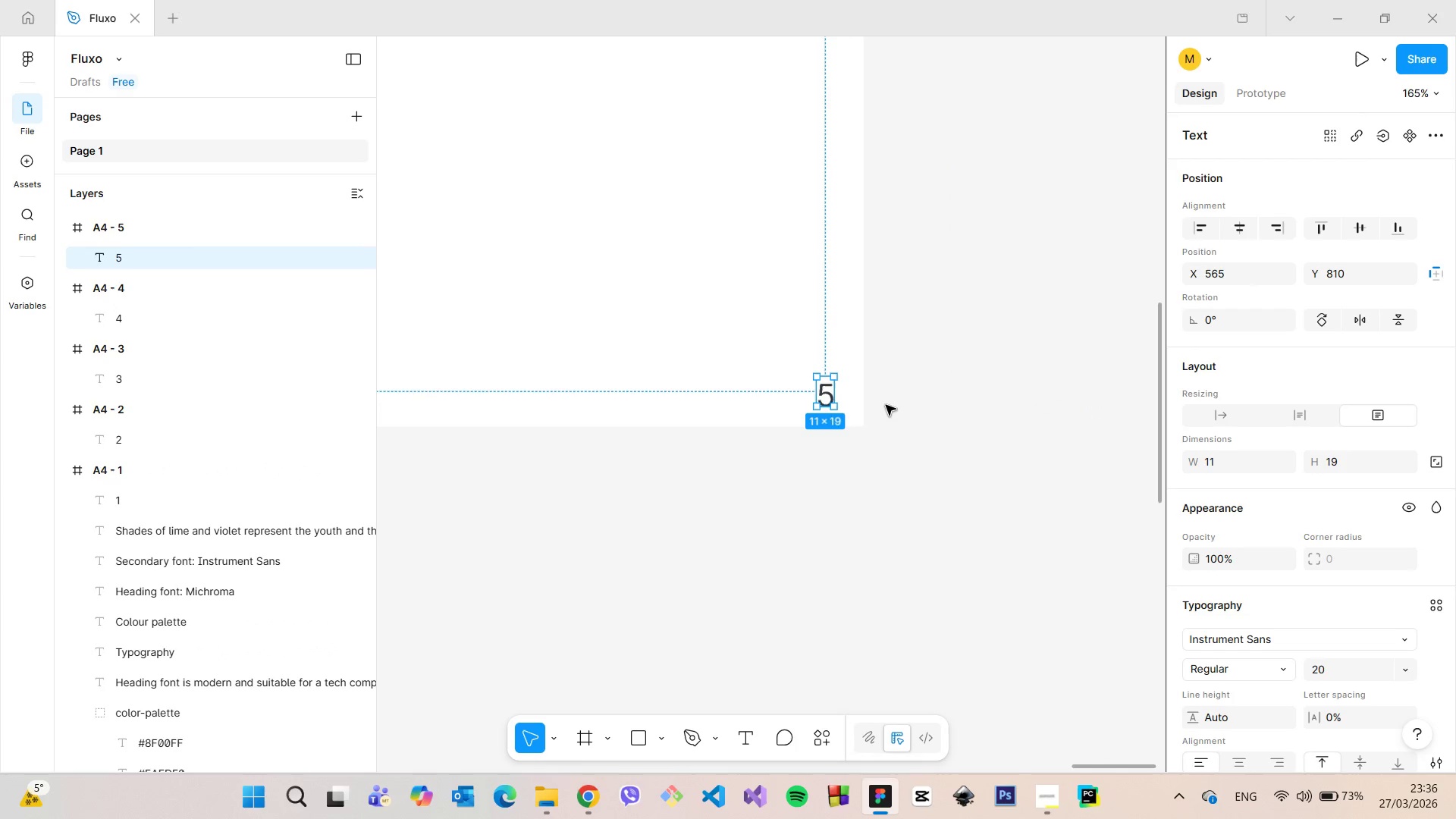 
scroll: coordinate [805, 392], scroll_direction: up, amount: 16.0
 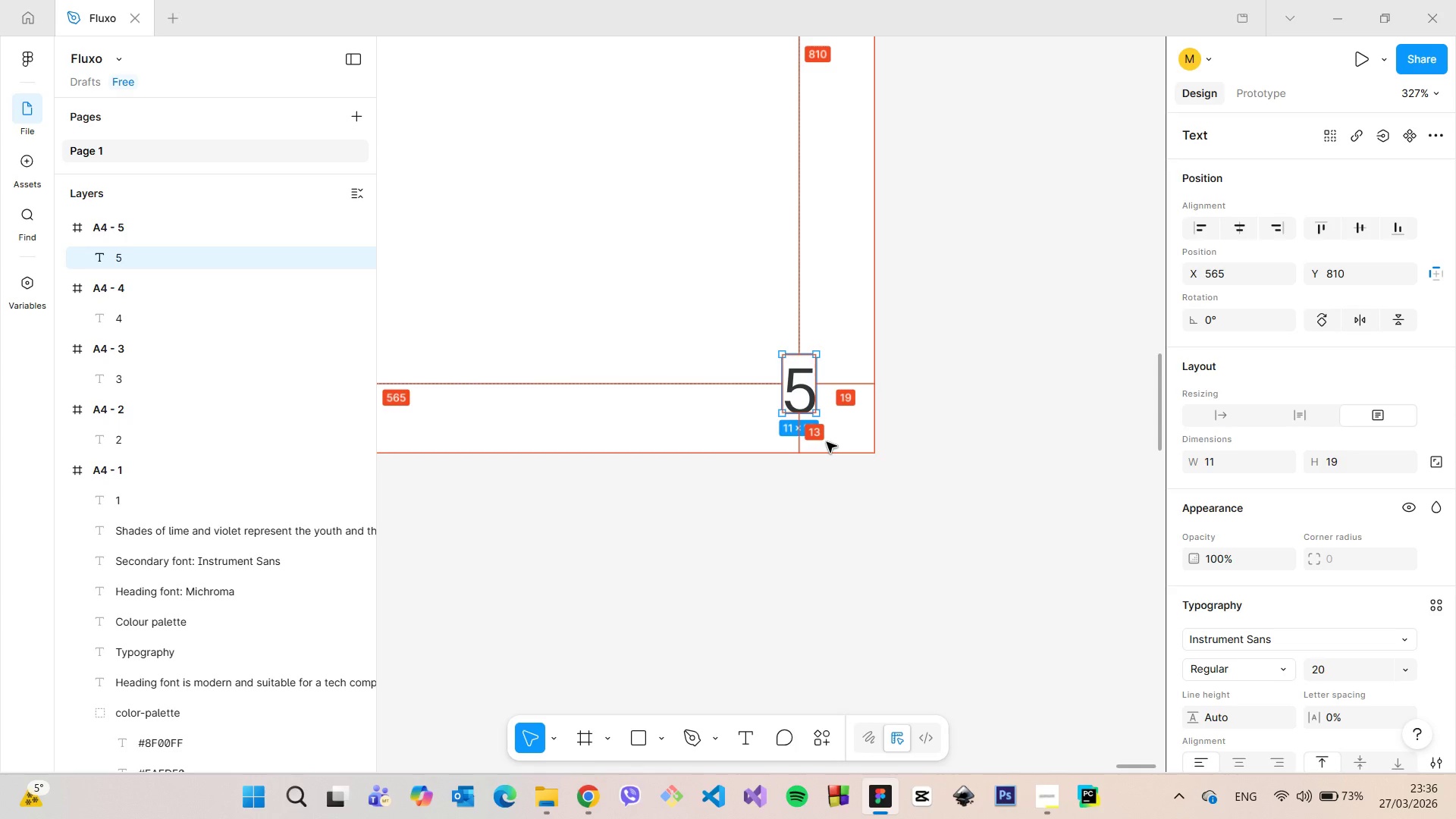 
hold_key(key=AltLeft, duration=1.23)
 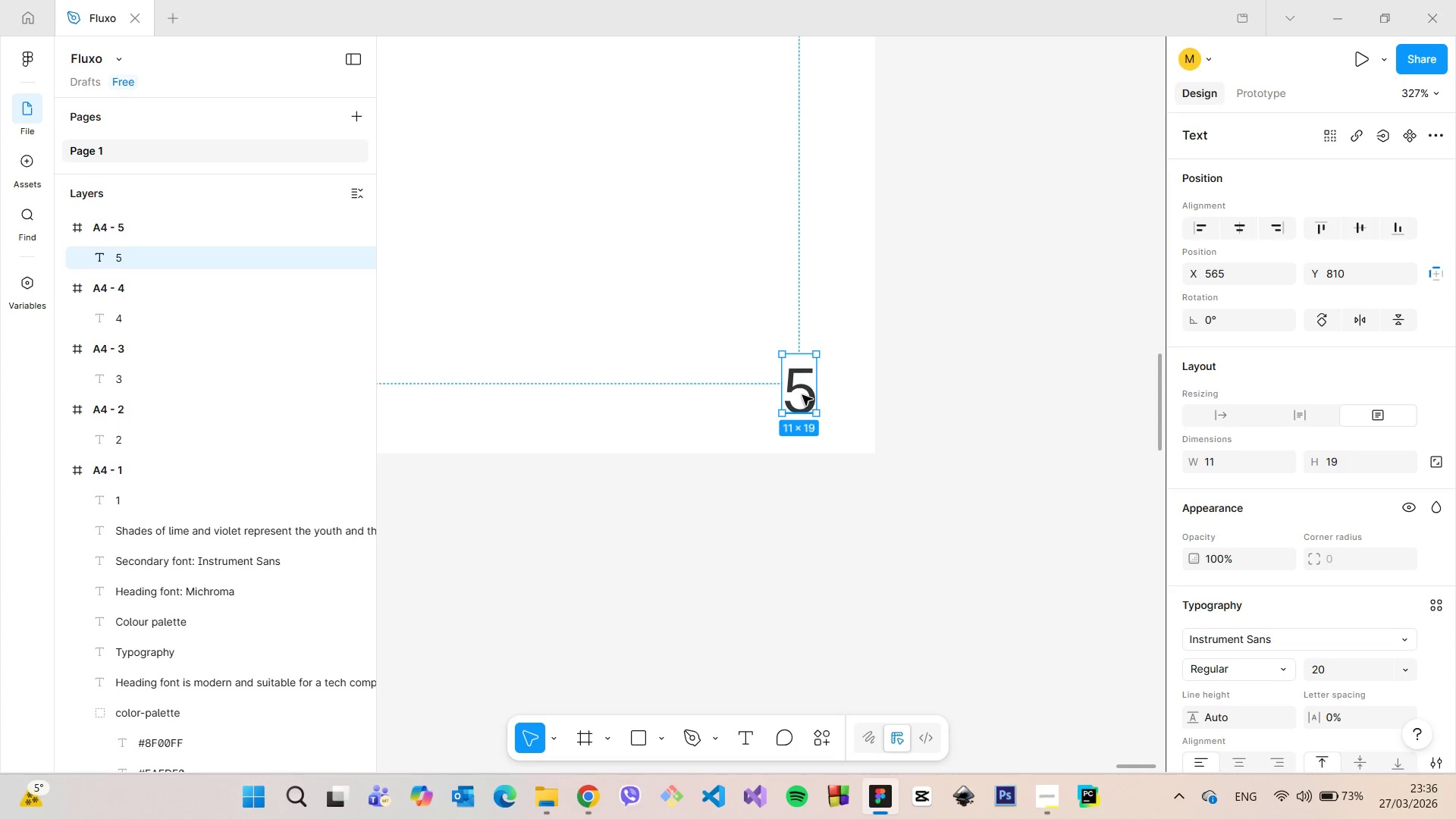 
left_click_drag(start_coordinate=[797, 395], to_coordinate=[814, 394])
 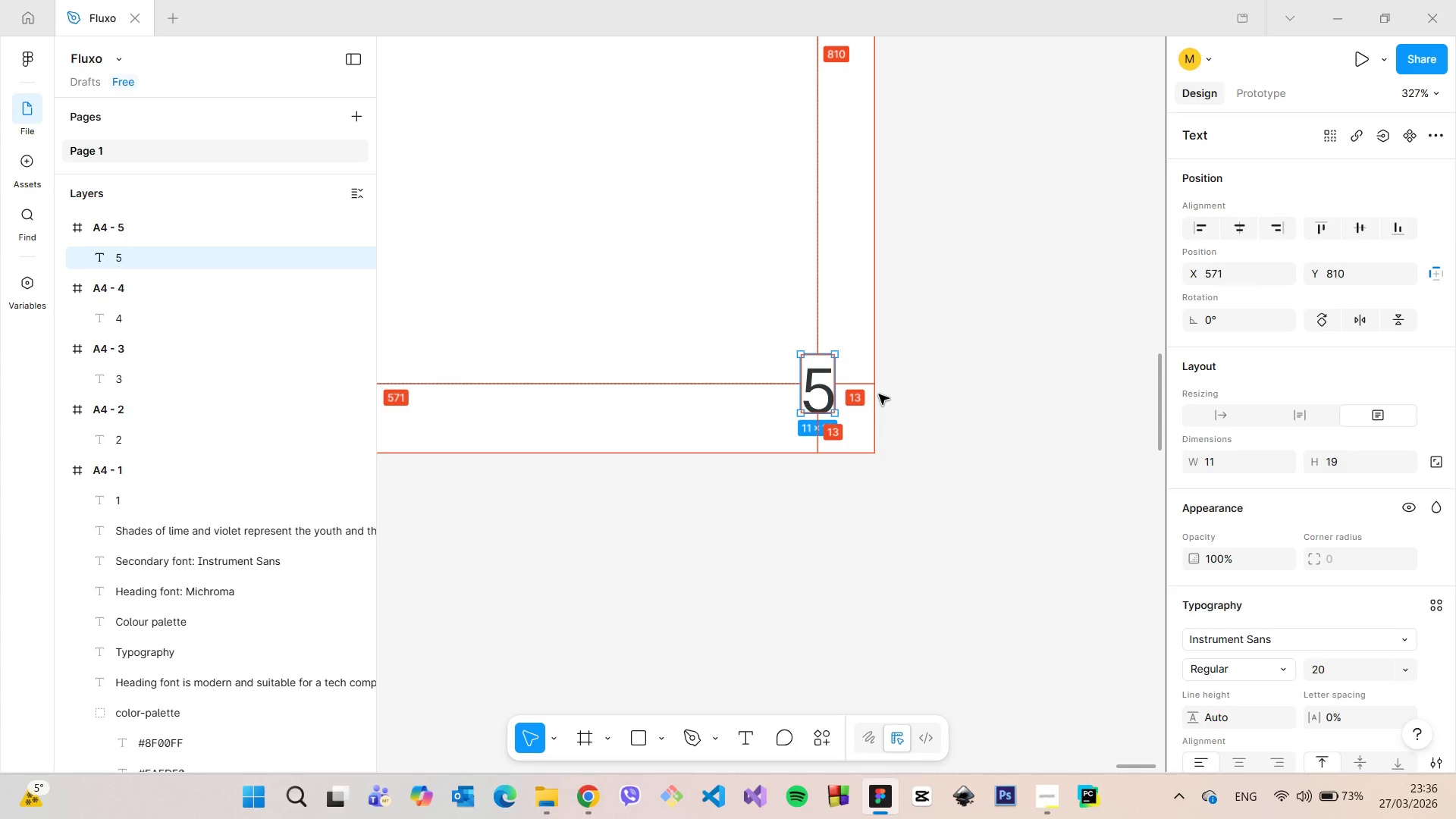 
hold_key(key=AltLeft, duration=0.88)
 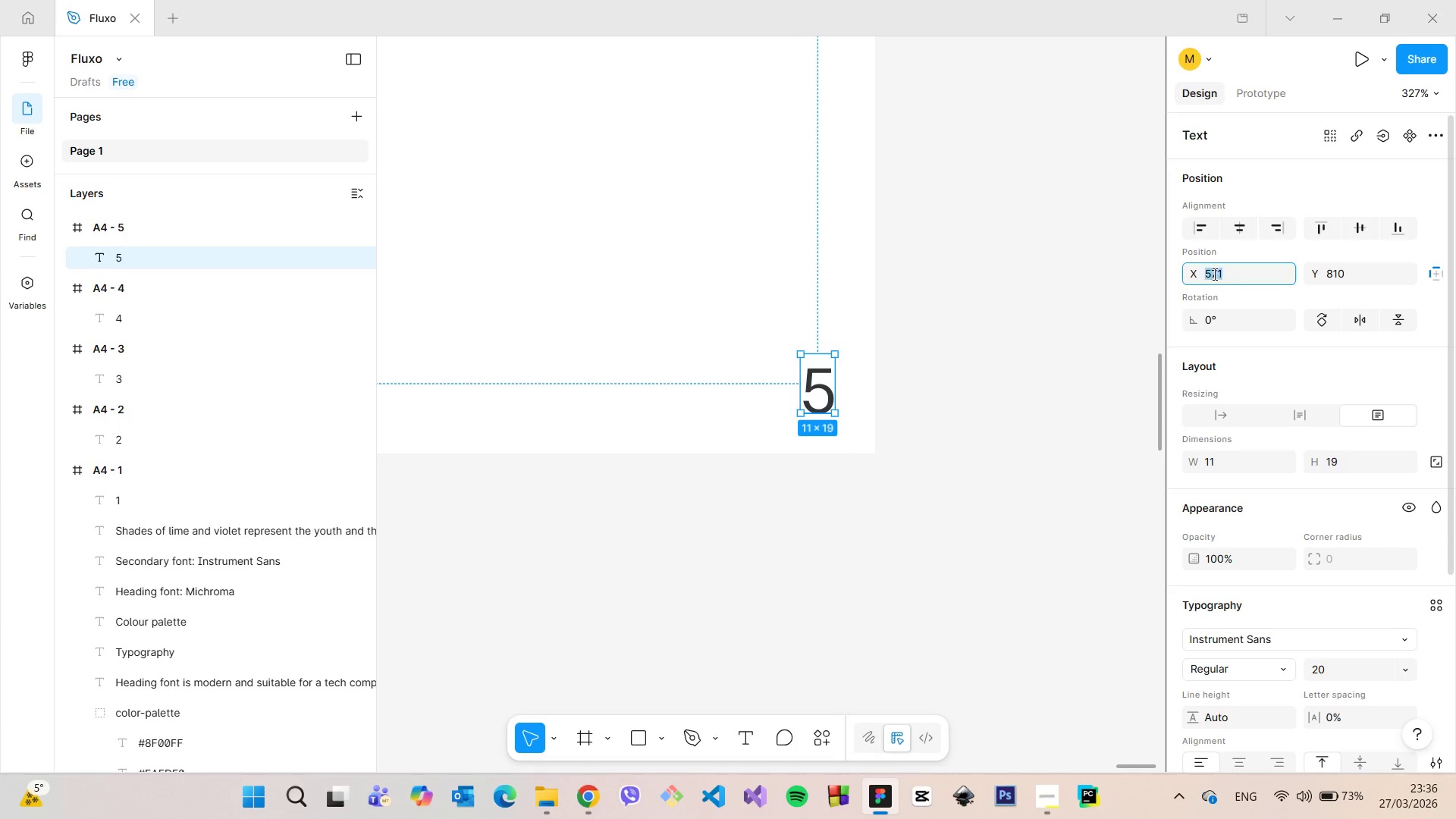 
double_click([1213, 274])
 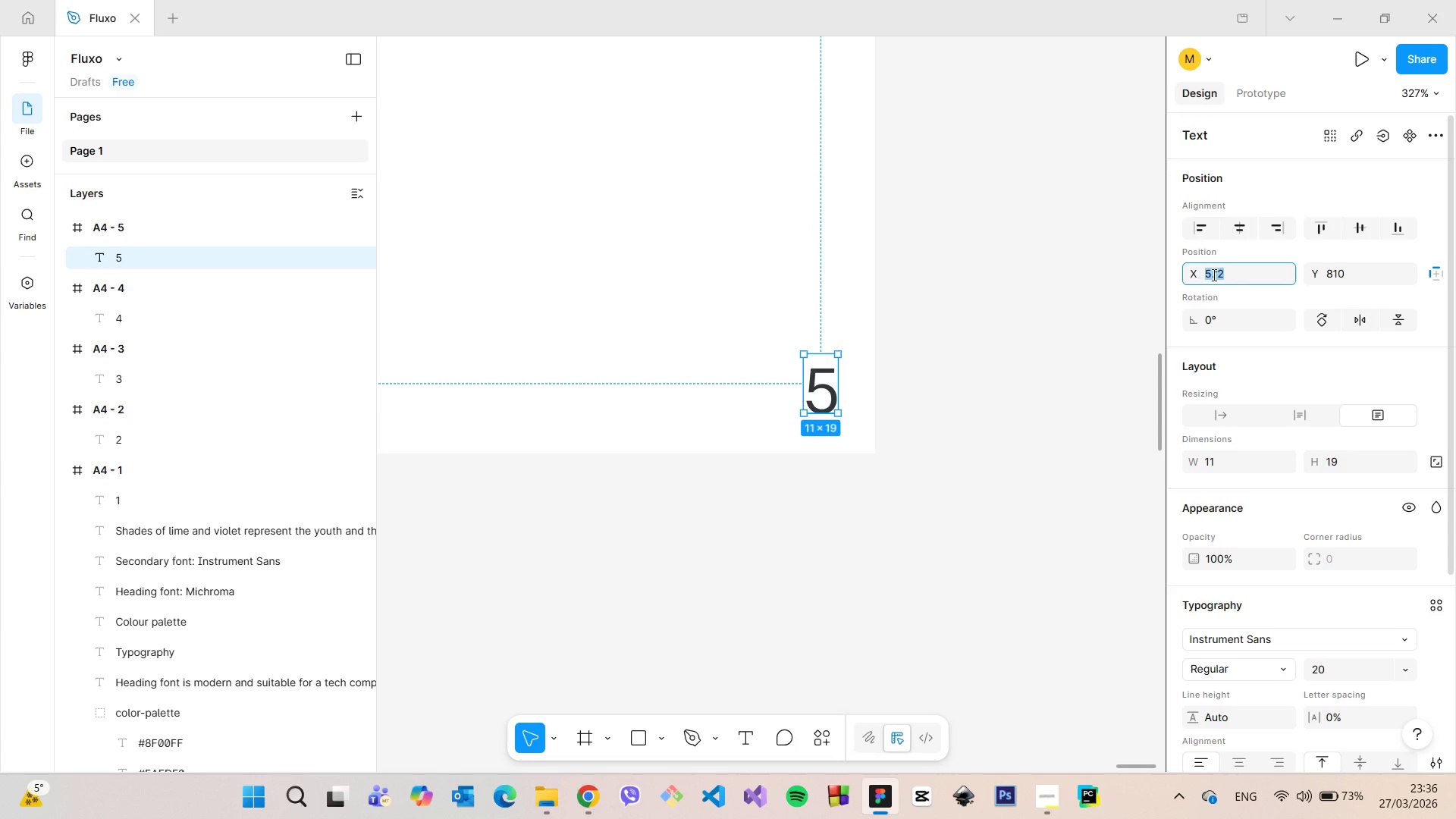 
key(ArrowUp)
 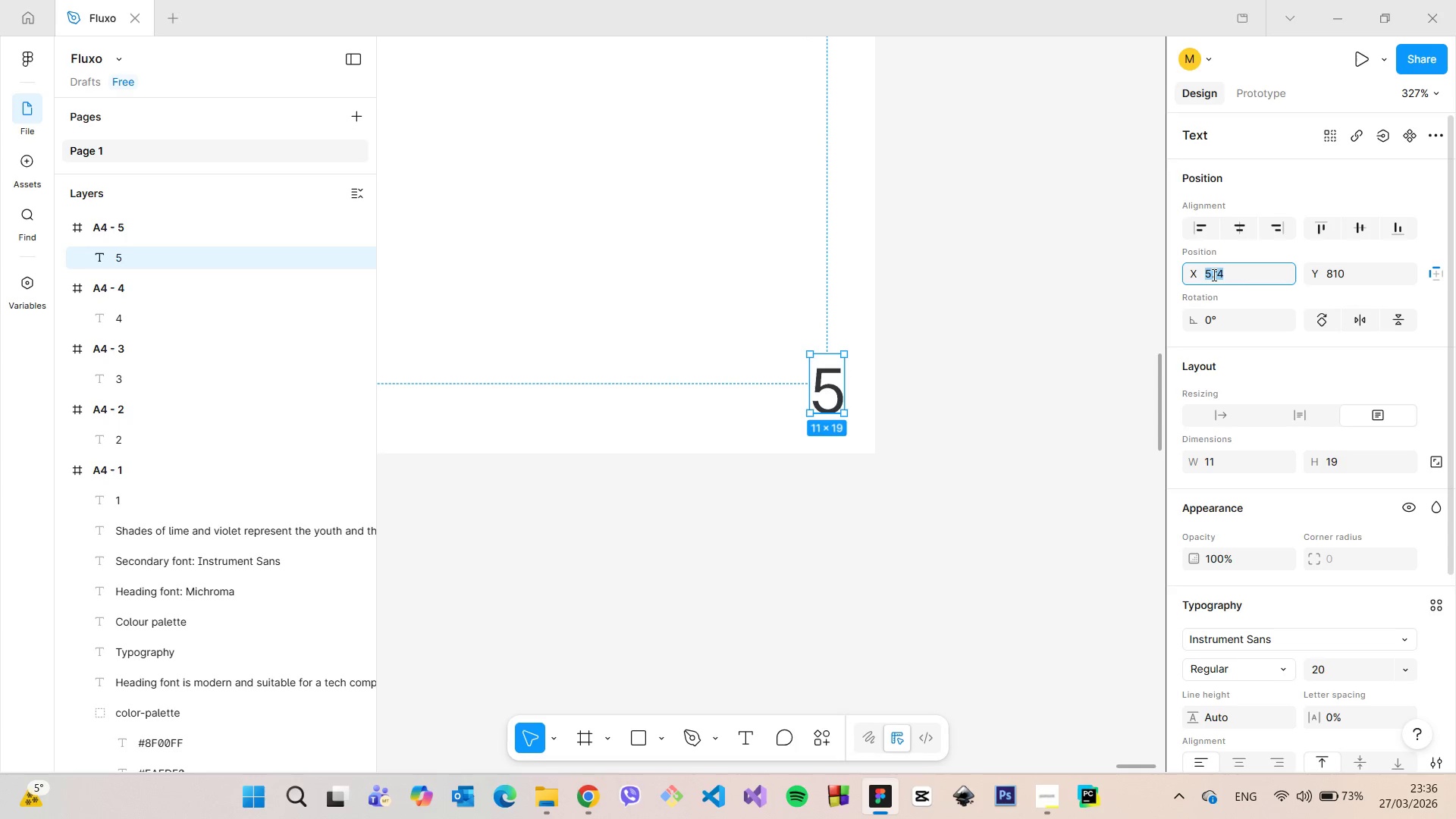 
key(ArrowUp)
 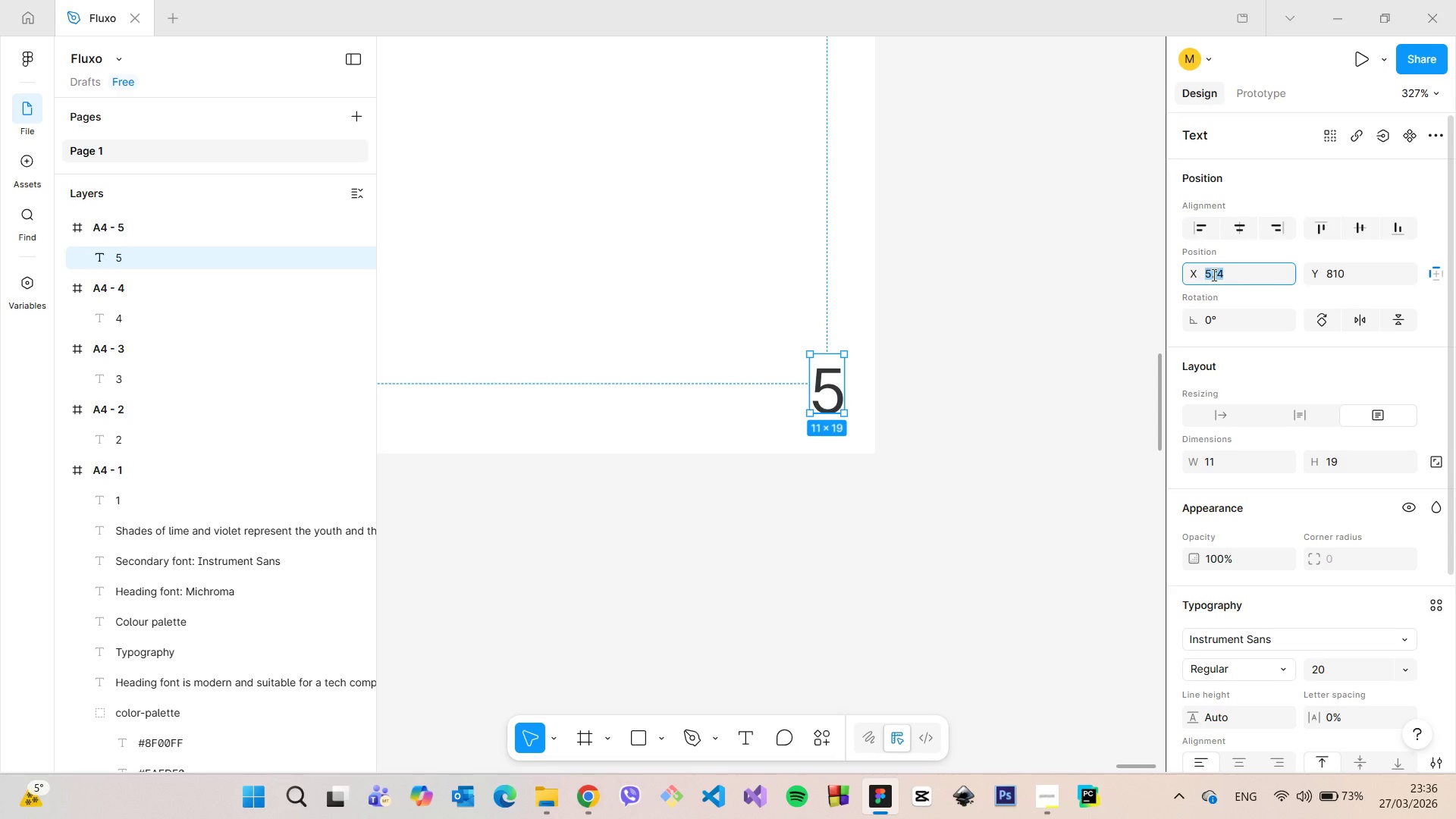 
key(ArrowUp)
 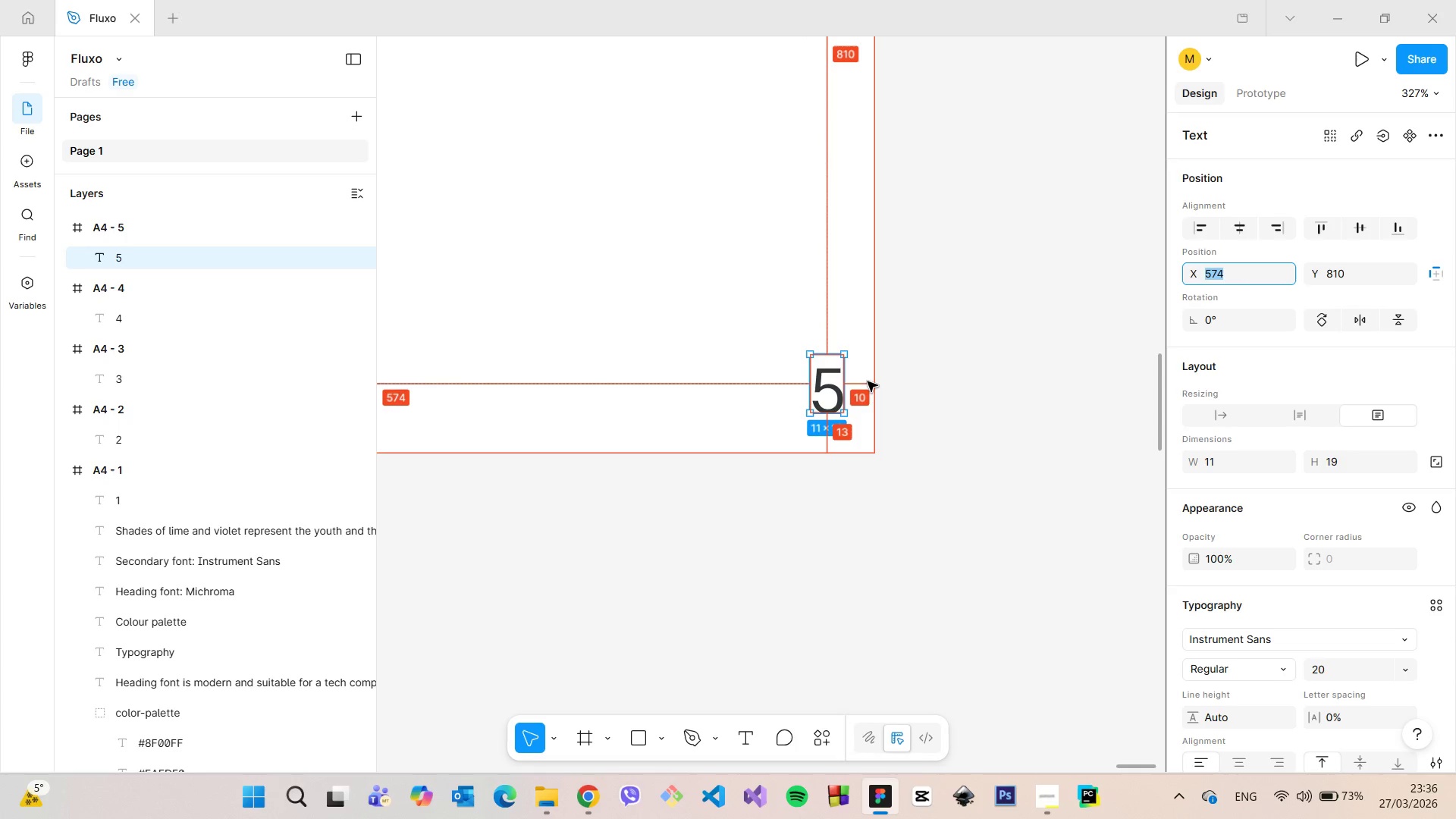 
hold_key(key=AltLeft, duration=0.48)
 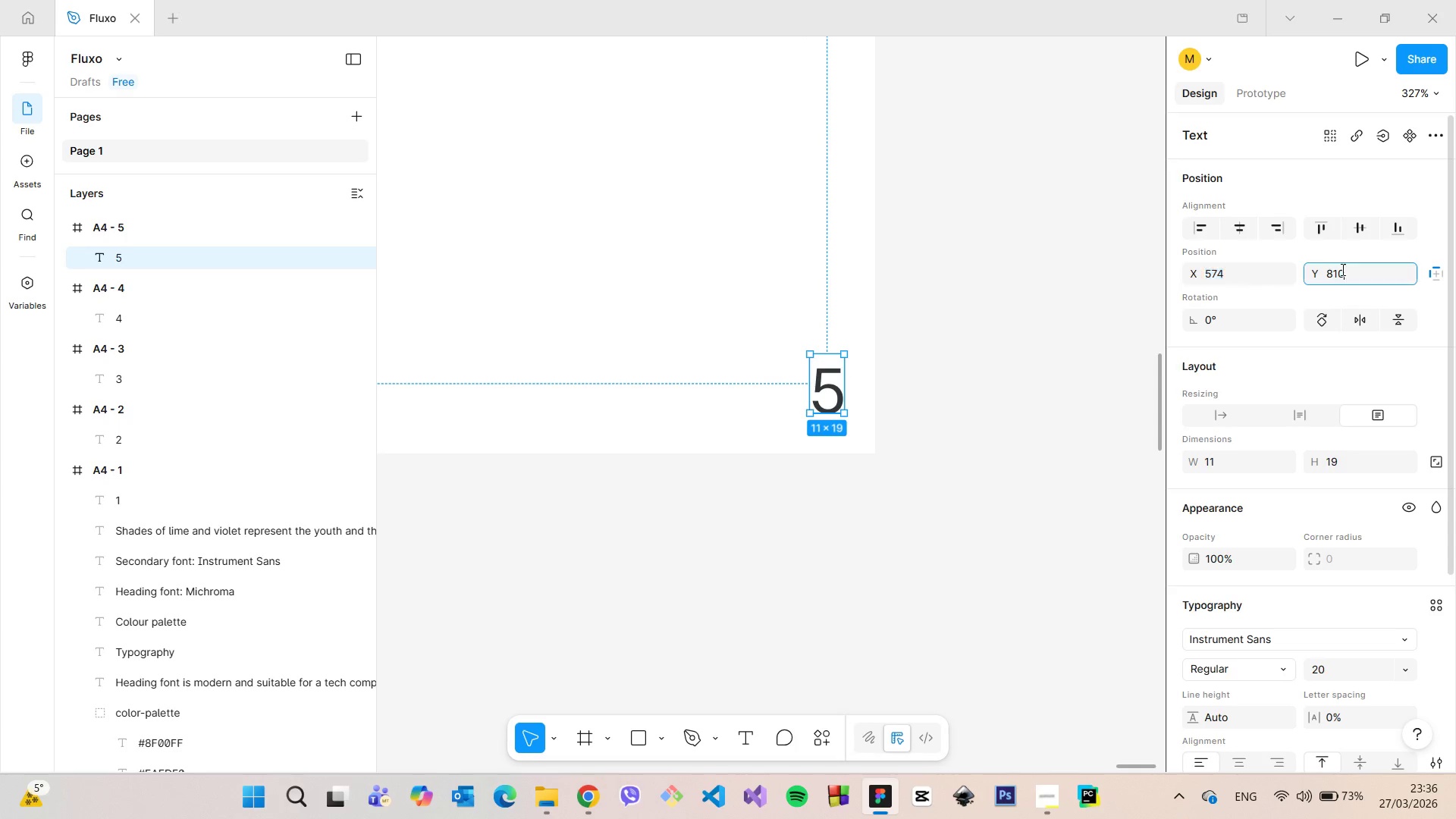 
left_click([1341, 269])
 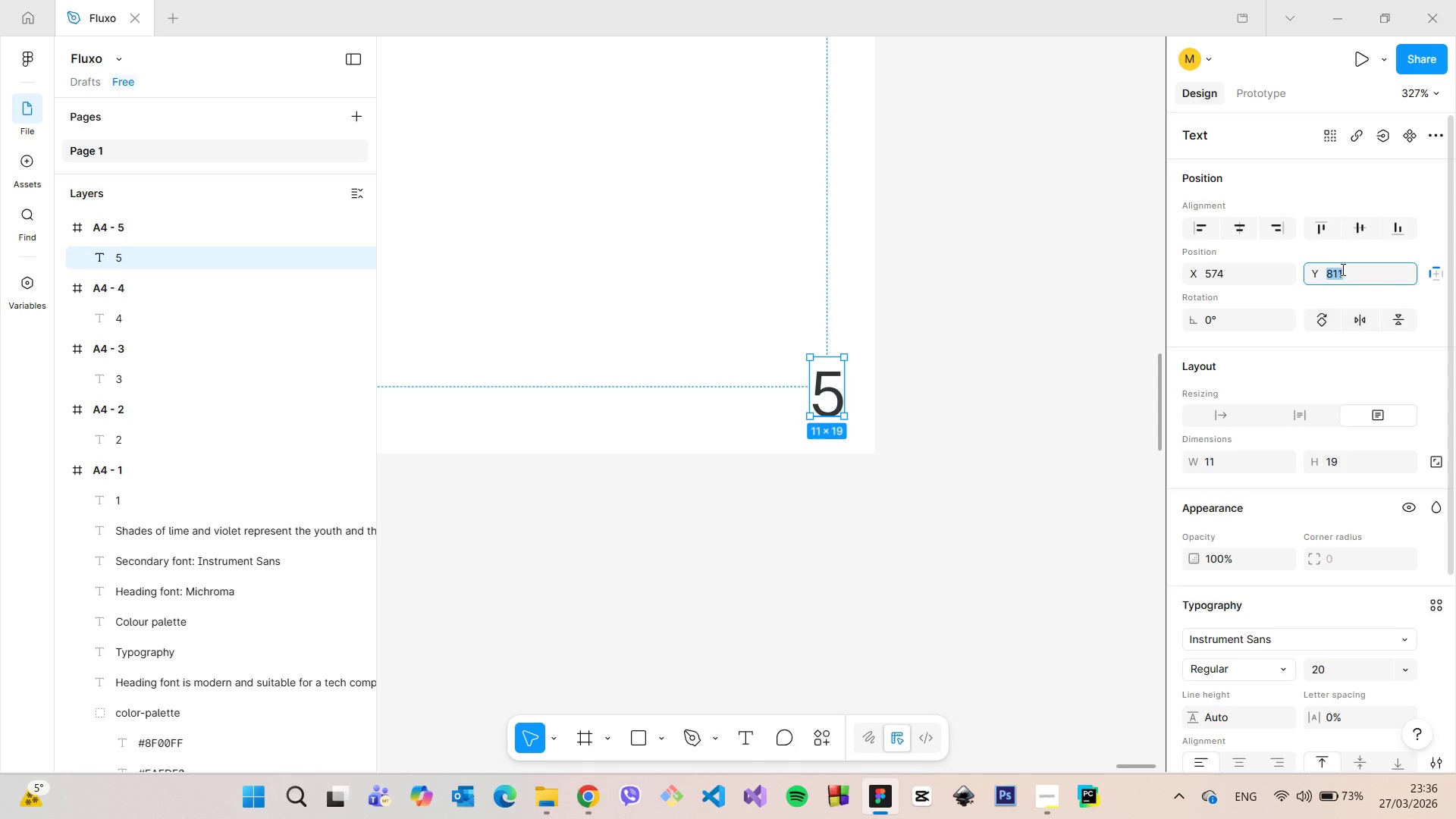 
key(ArrowUp)
 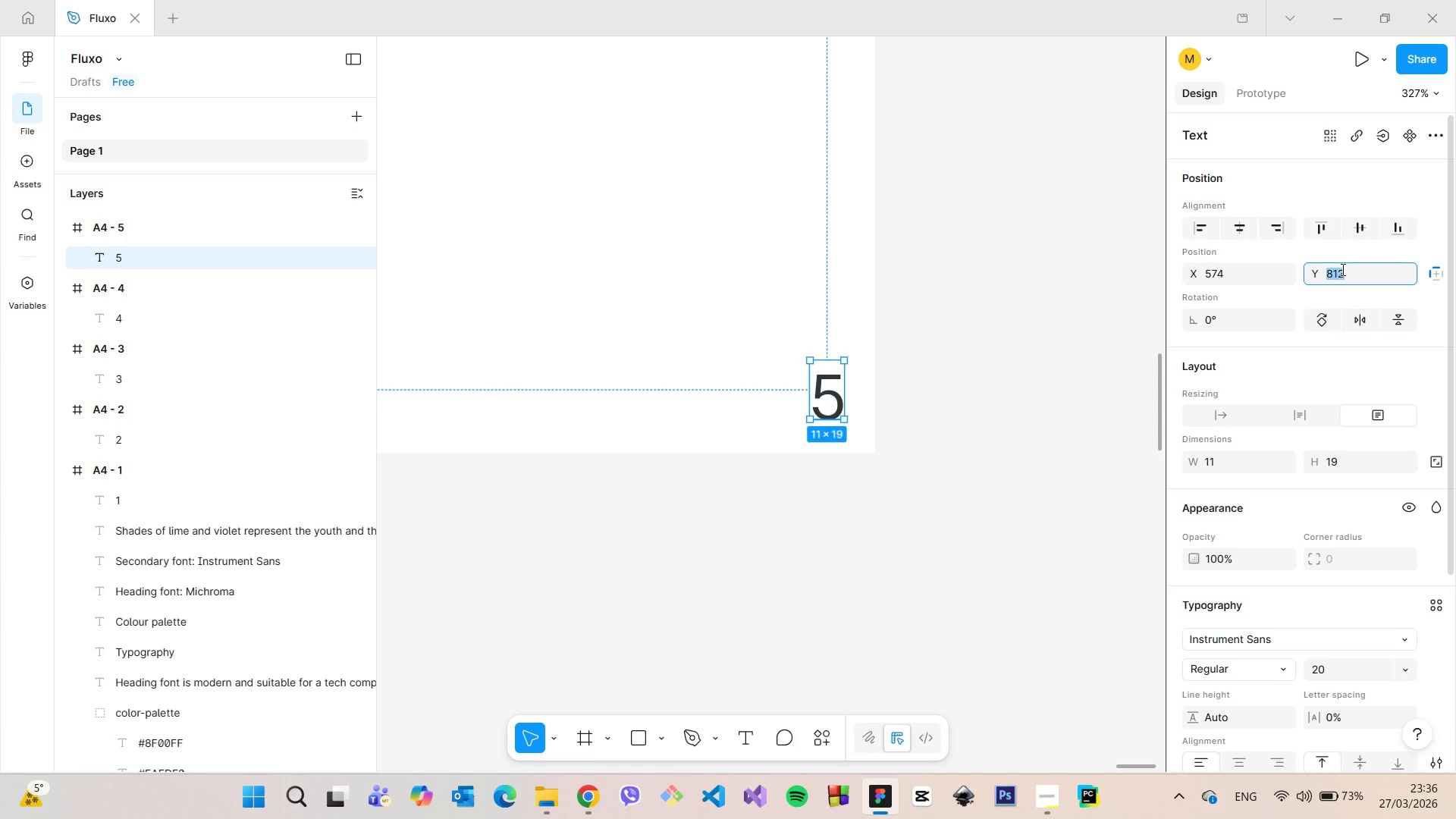 
key(ArrowUp)
 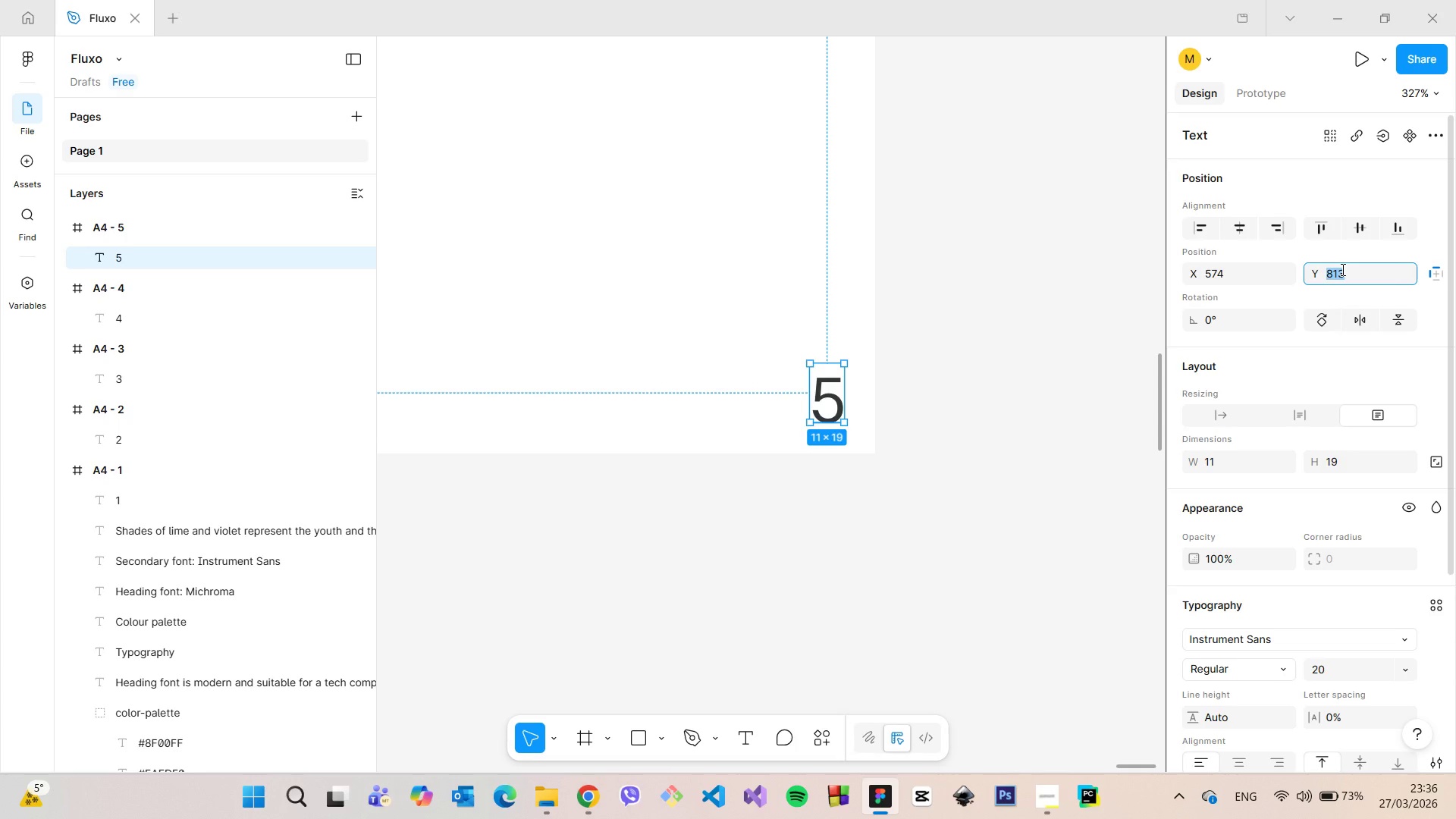 
key(ArrowUp)
 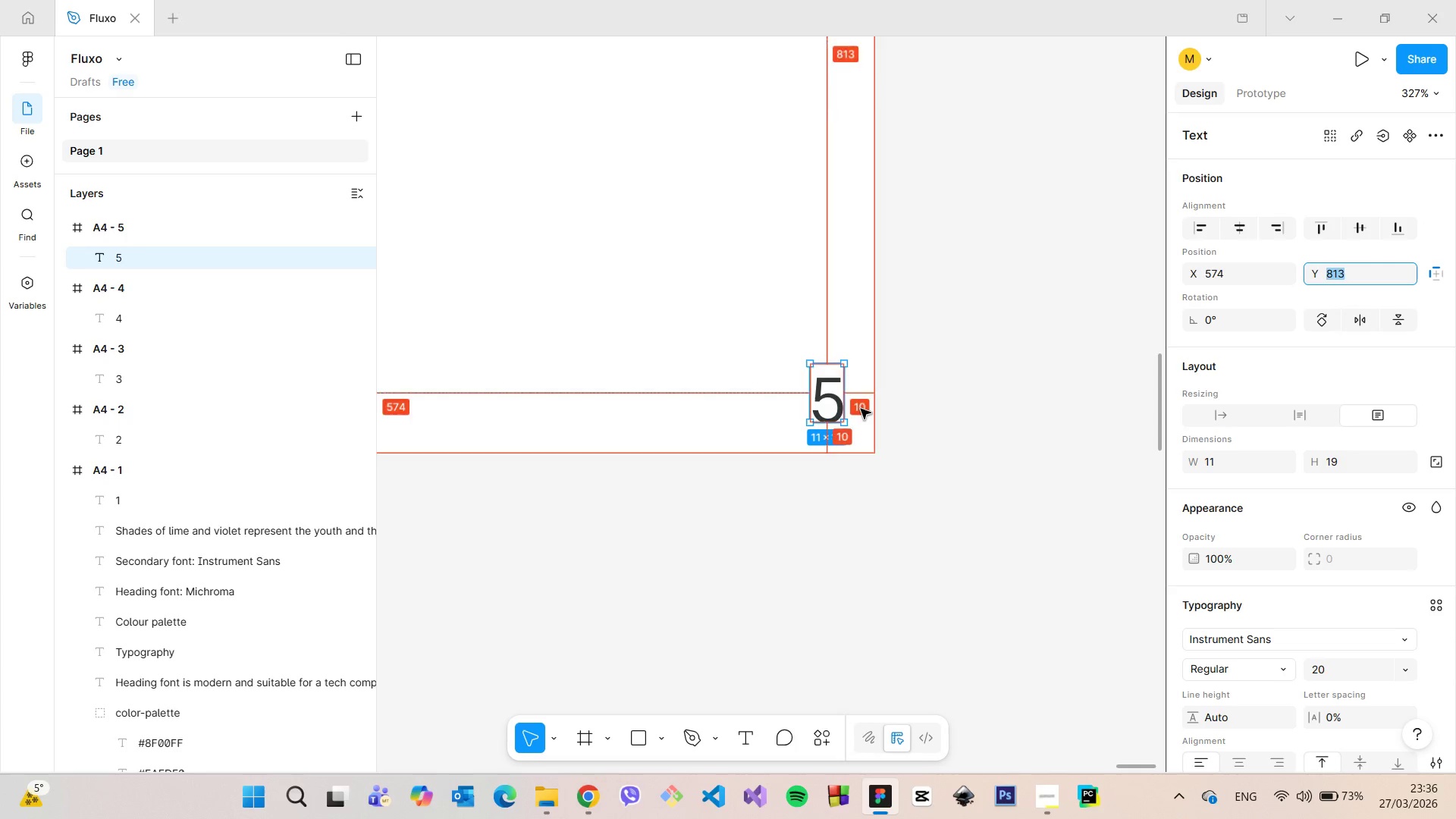 
hold_key(key=AltLeft, duration=0.44)
 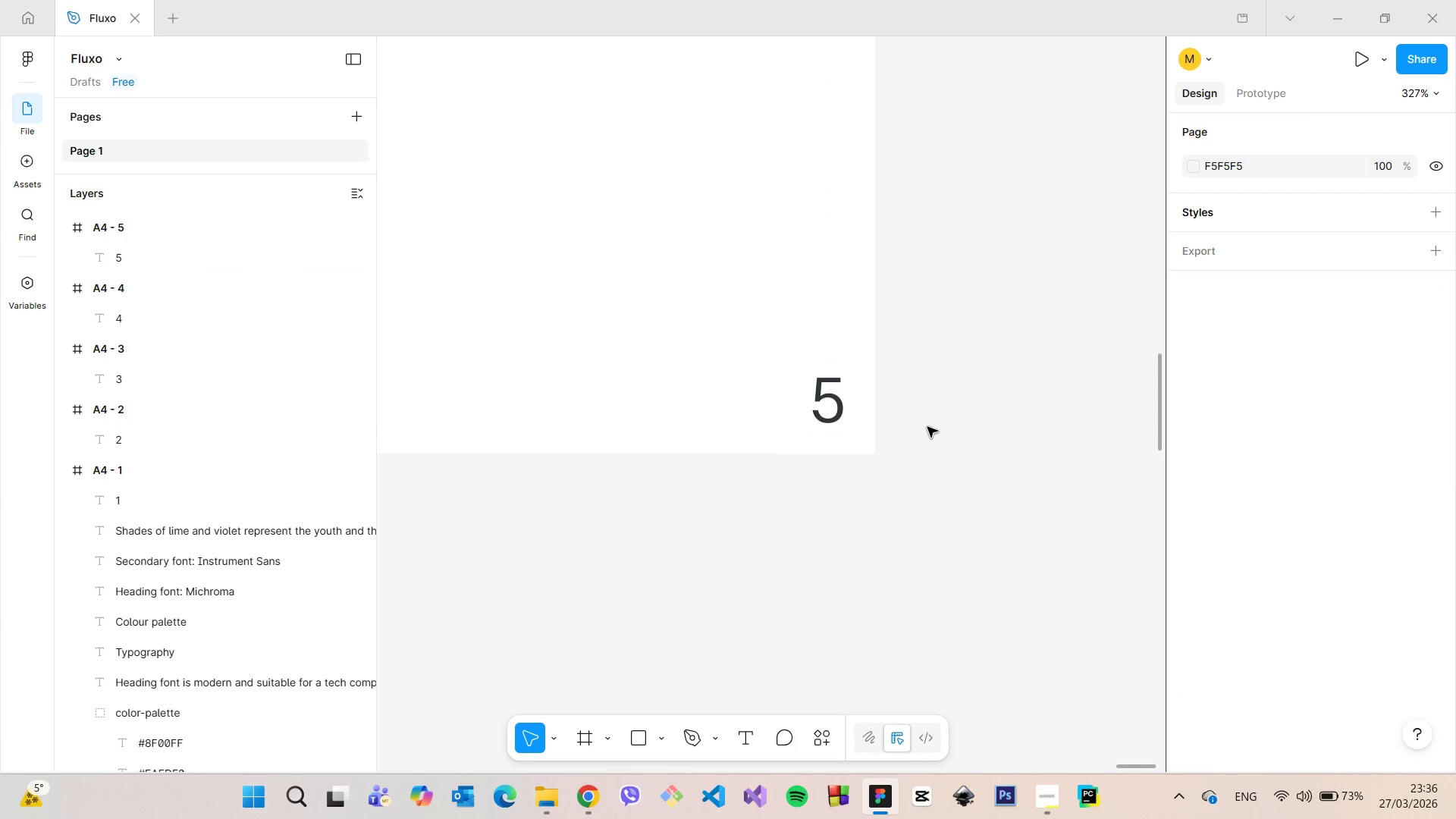 
left_click([927, 428])
 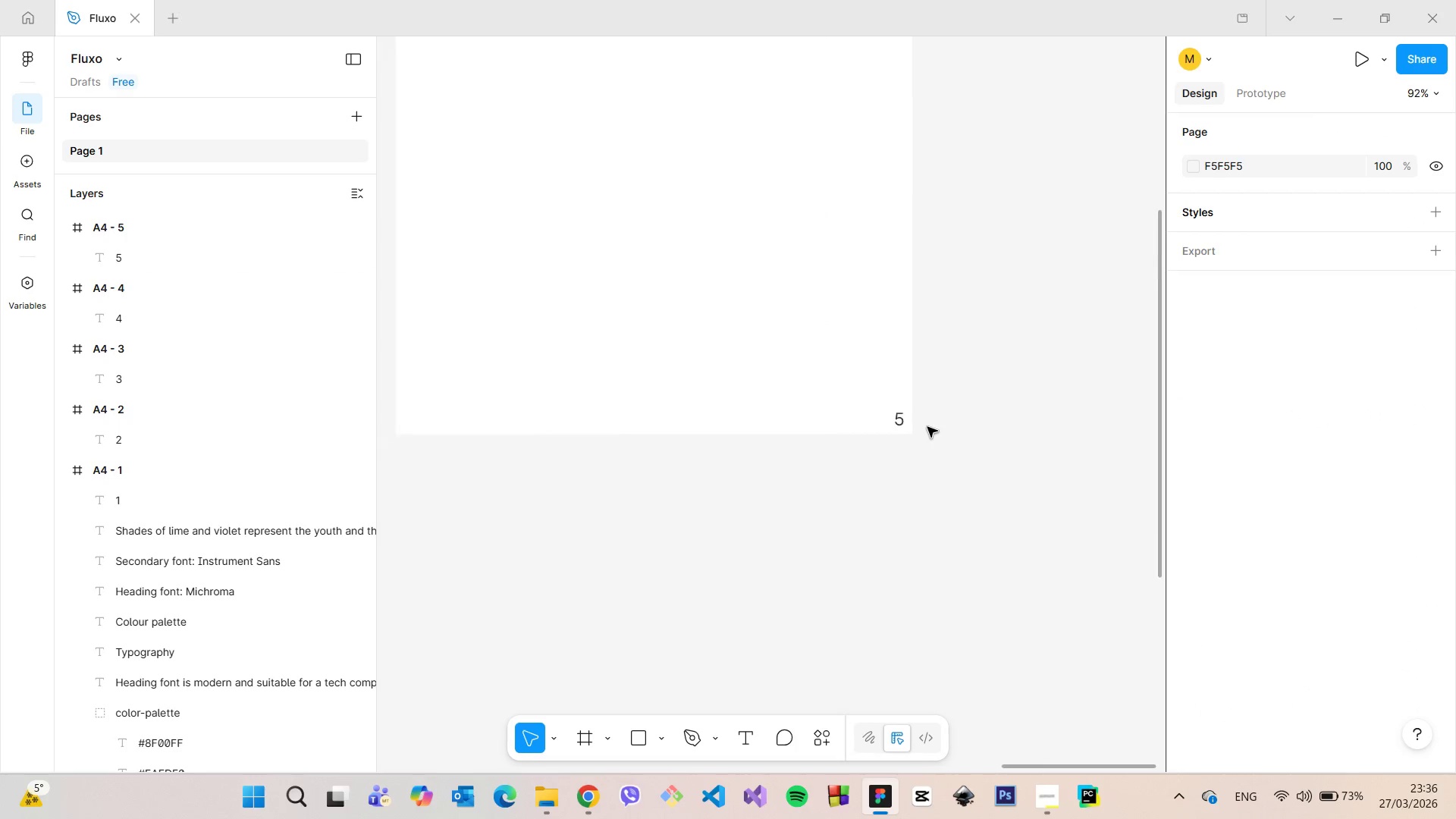 
scroll: coordinate [946, 425], scroll_direction: down, amount: 22.0
 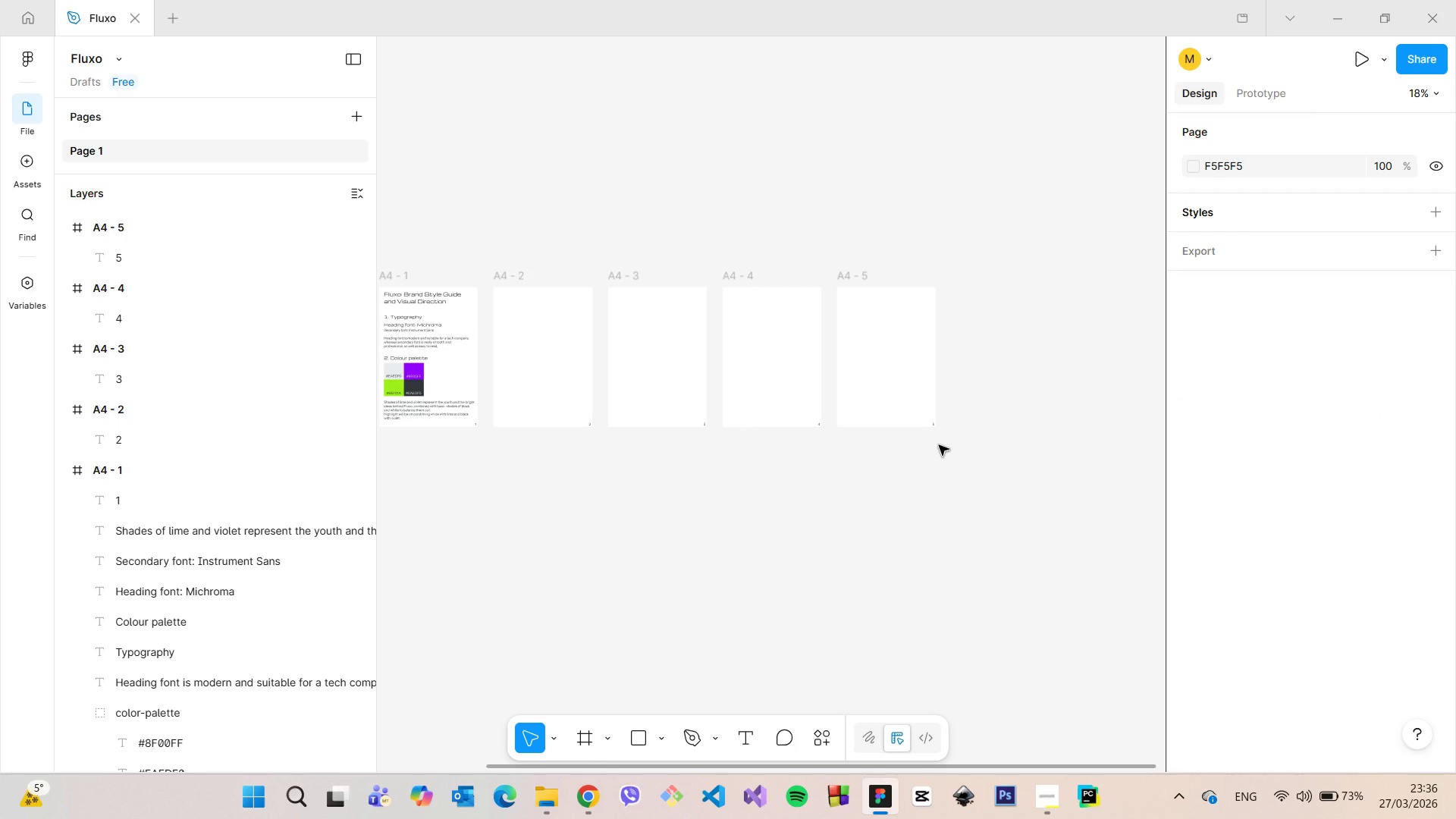 
wait(5.07)
 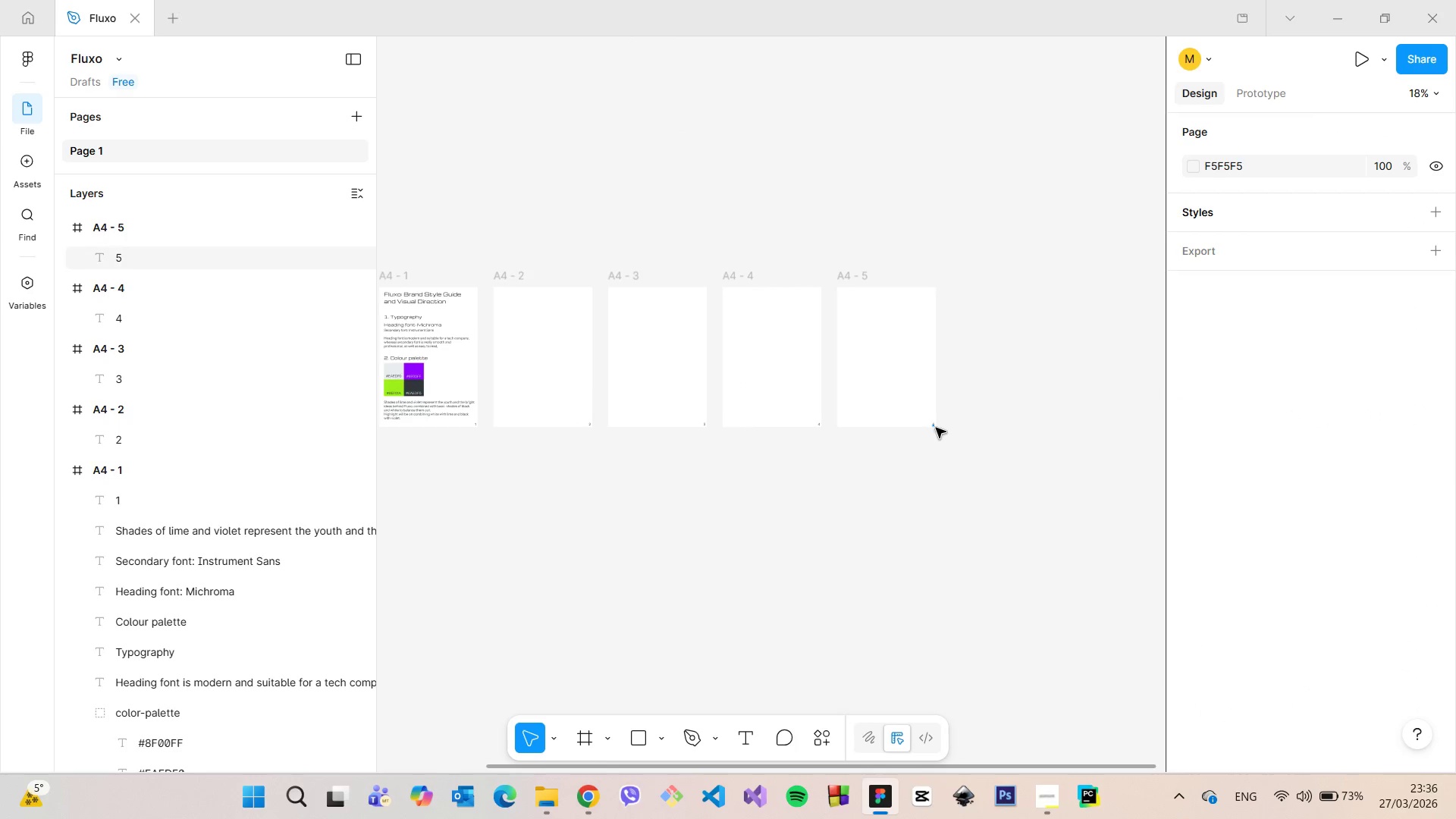 
scroll: coordinate [272, 484], scroll_direction: down, amount: 4.0
 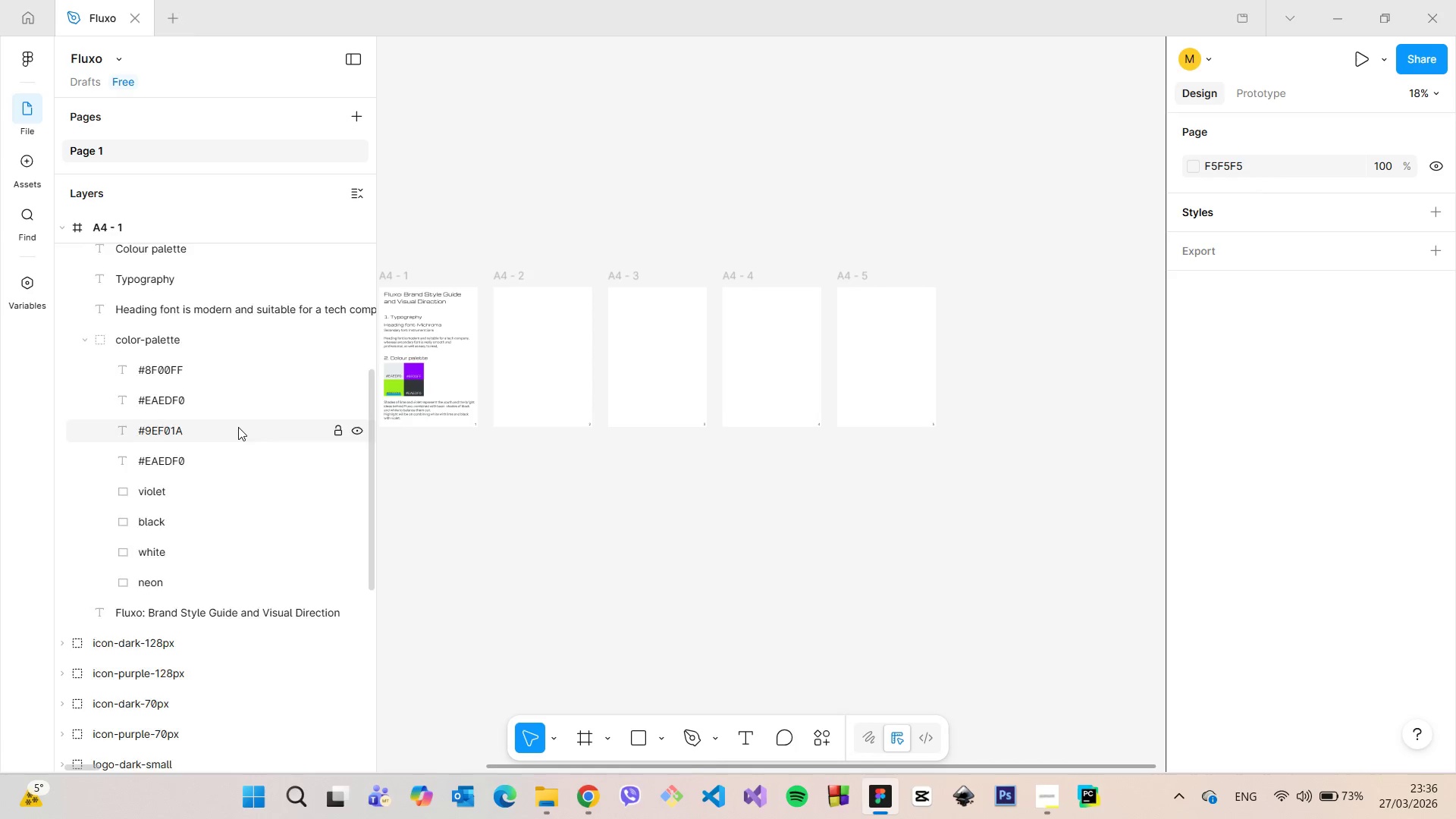 
scroll: coordinate [238, 427], scroll_direction: up, amount: 3.0
 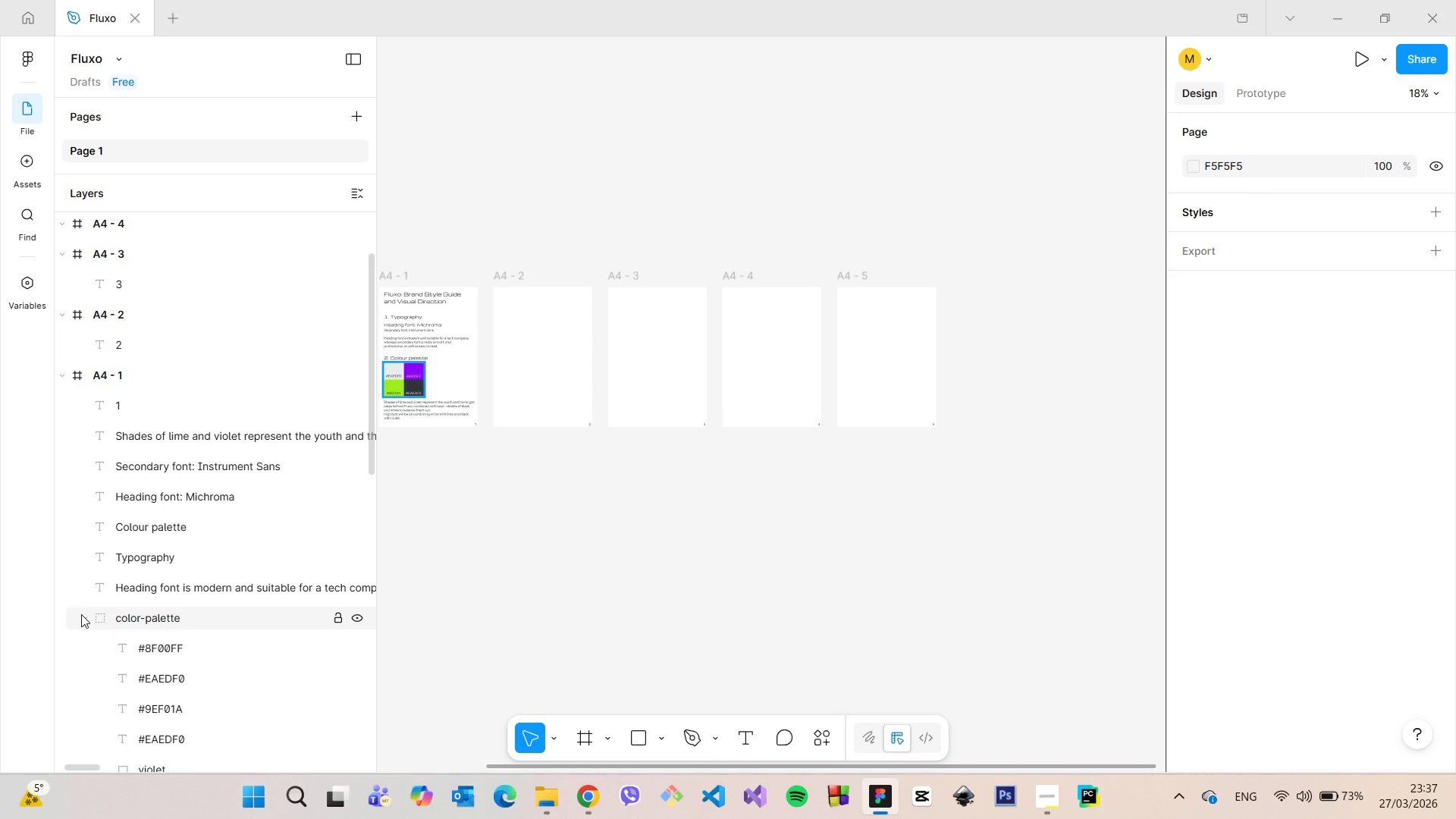 
left_click([81, 614])
 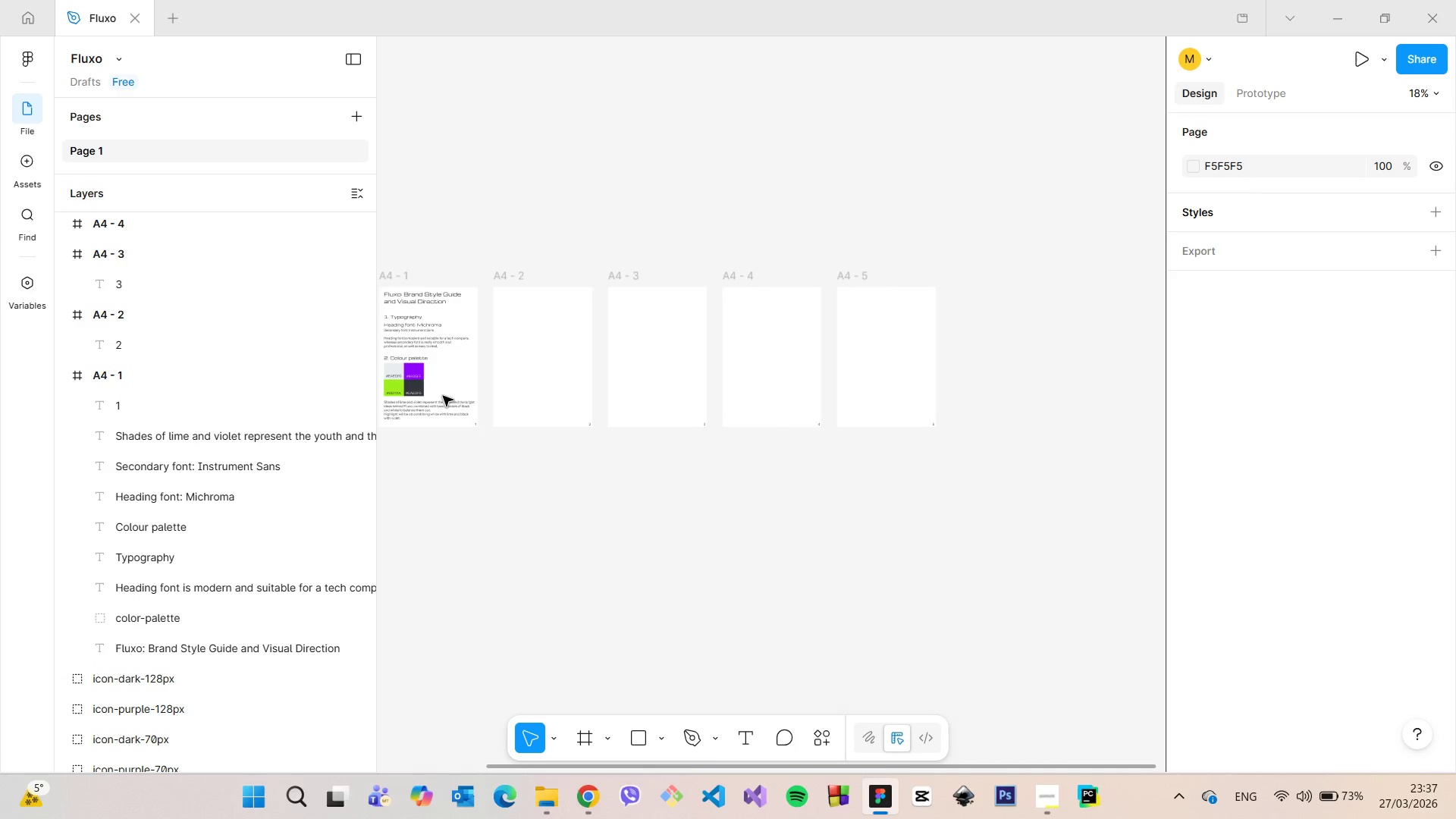 
scroll: coordinate [443, 396], scroll_direction: down, amount: 4.0
 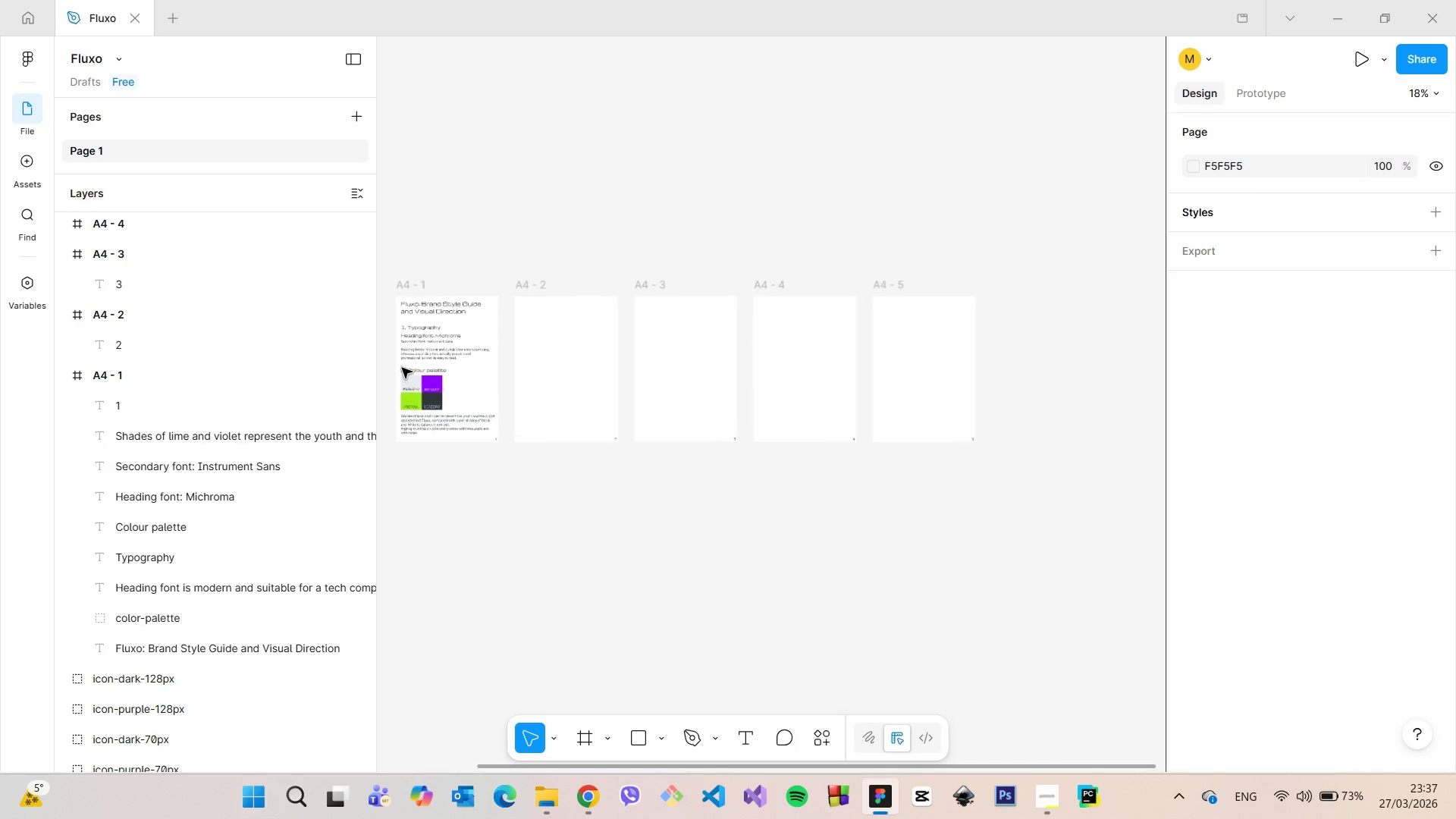 
scroll: coordinate [390, 364], scroll_direction: up, amount: 16.0
 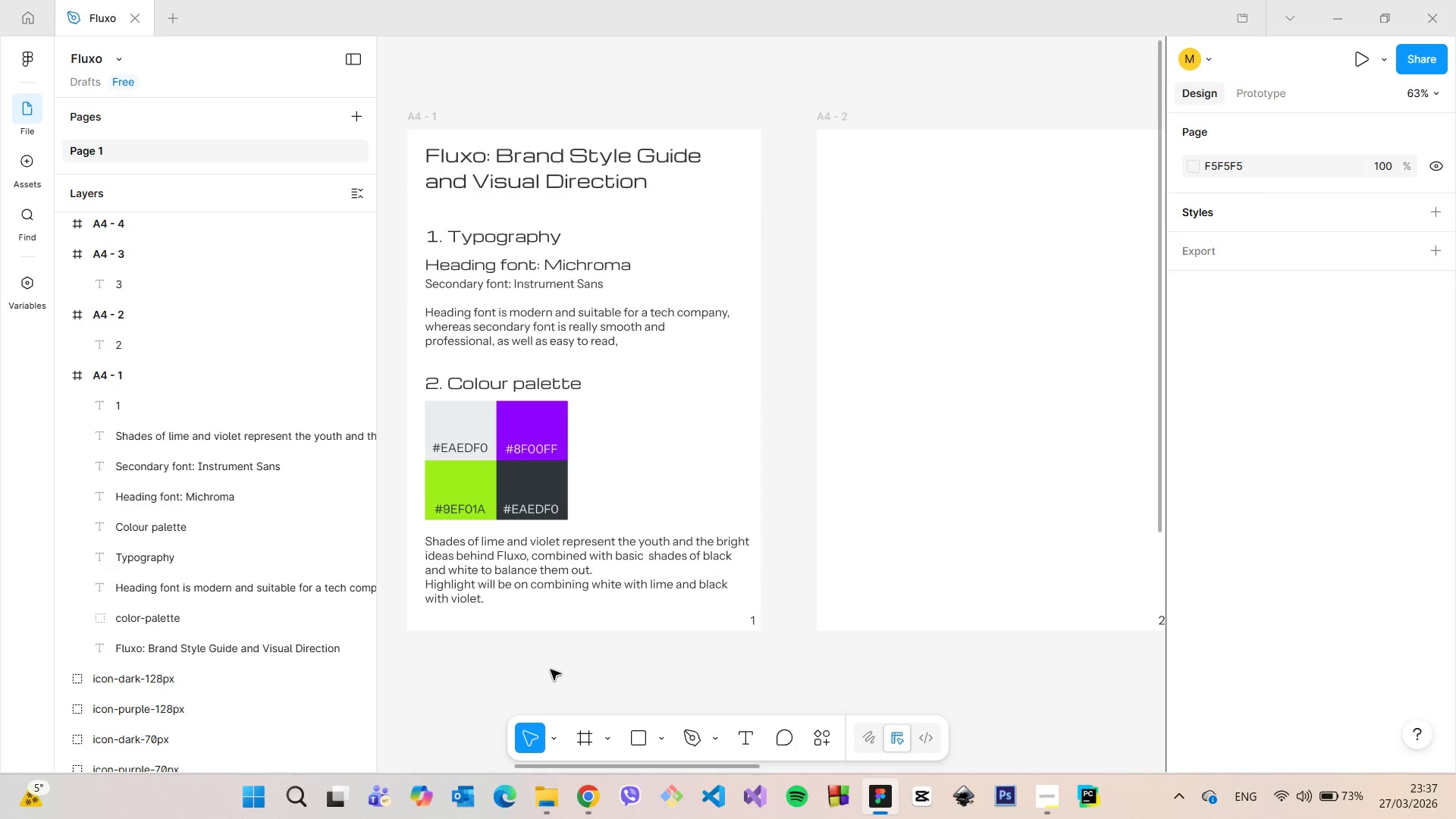 
wait(7.94)
 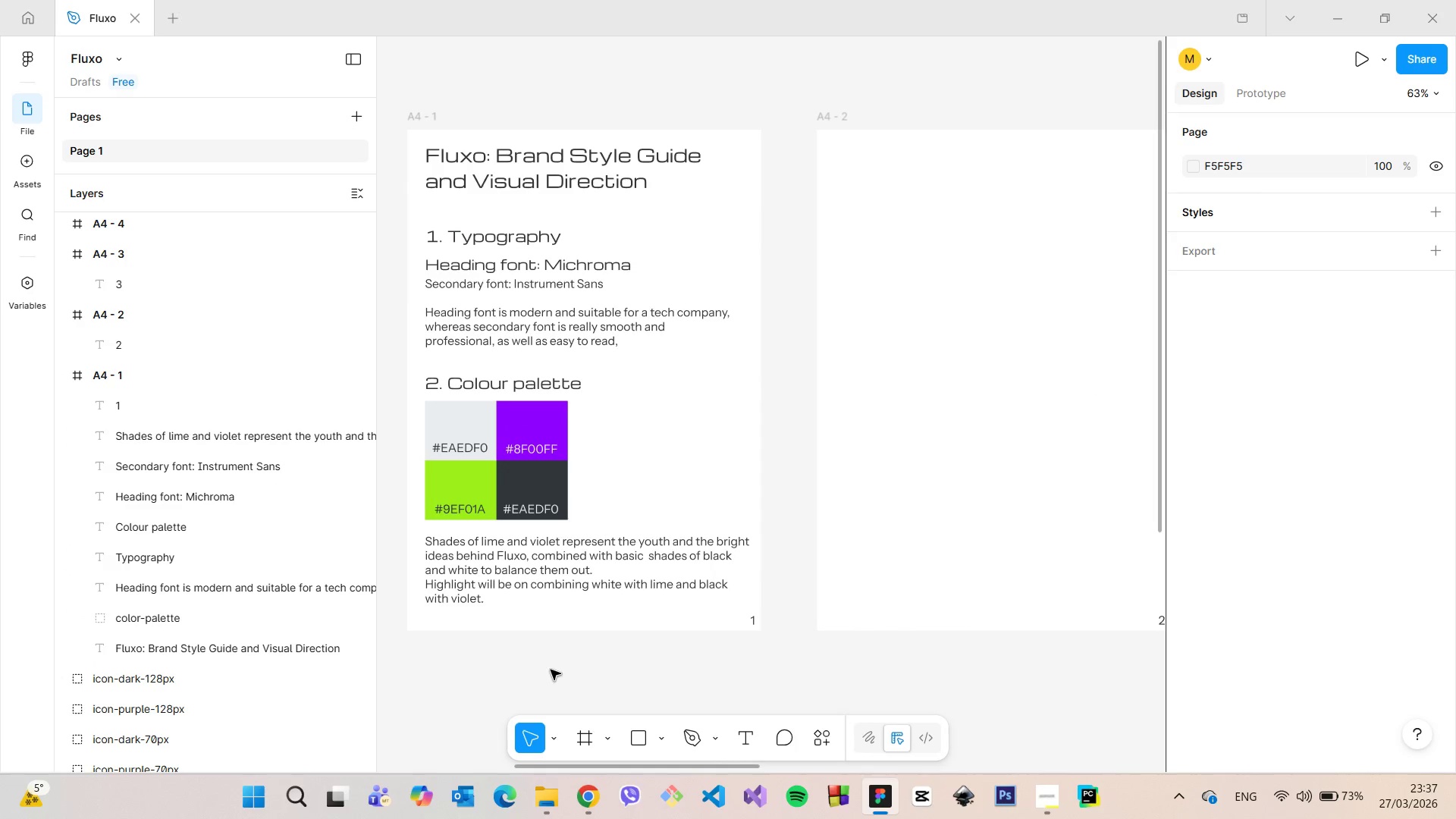 
left_click([747, 730])
 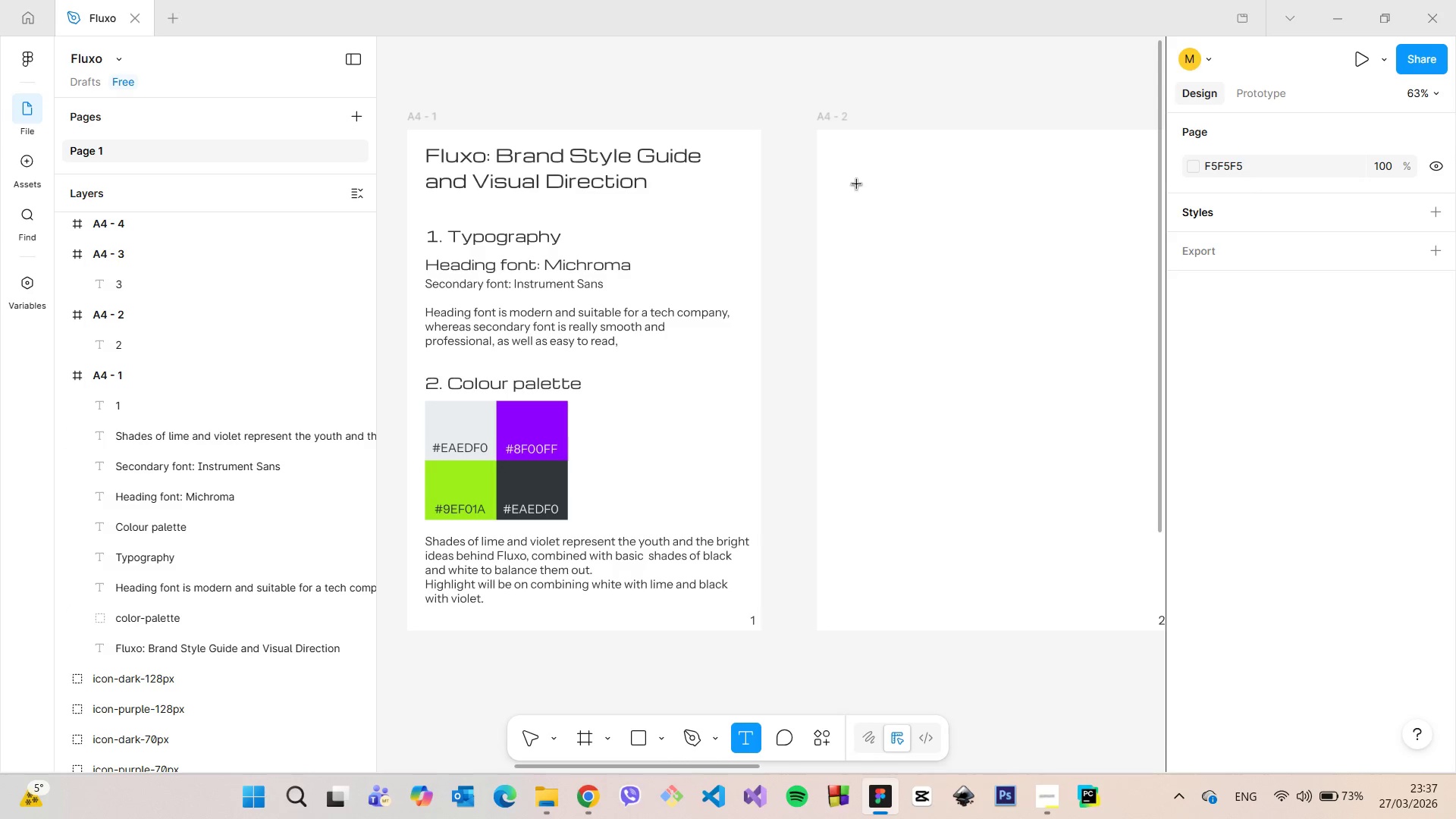 
left_click([857, 184])
 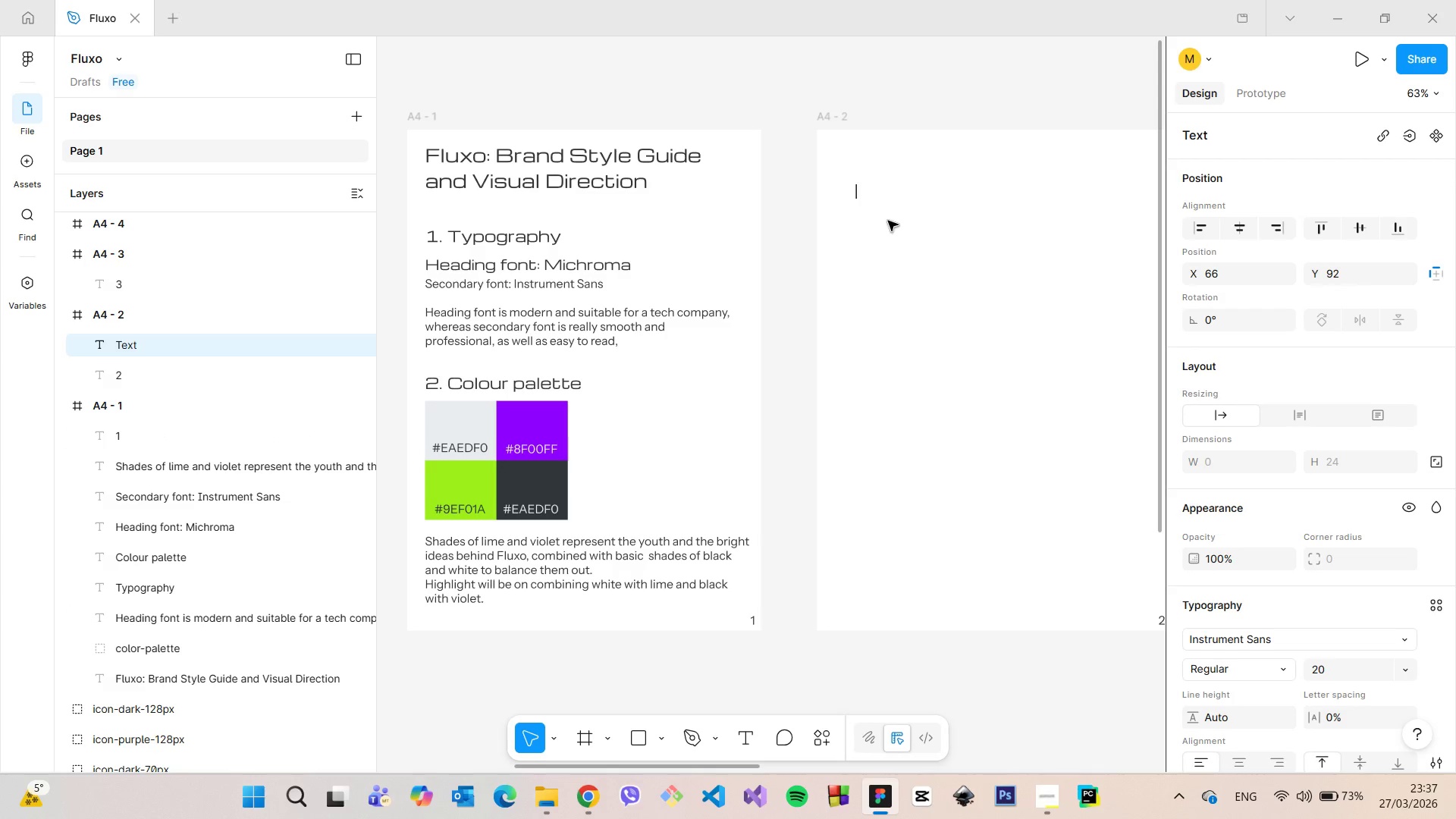 
type(3. Logo)
 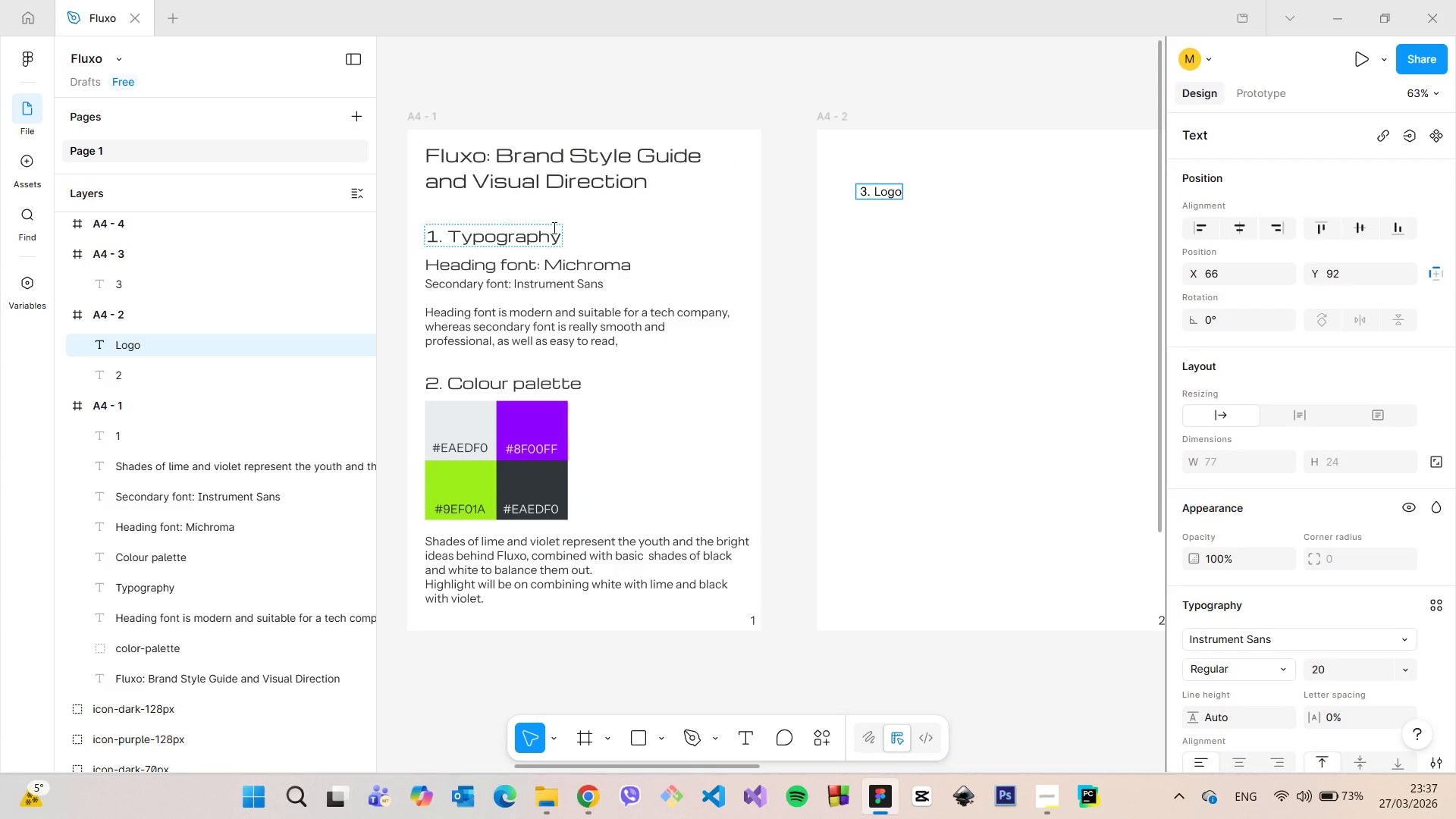 
left_click([554, 228])
 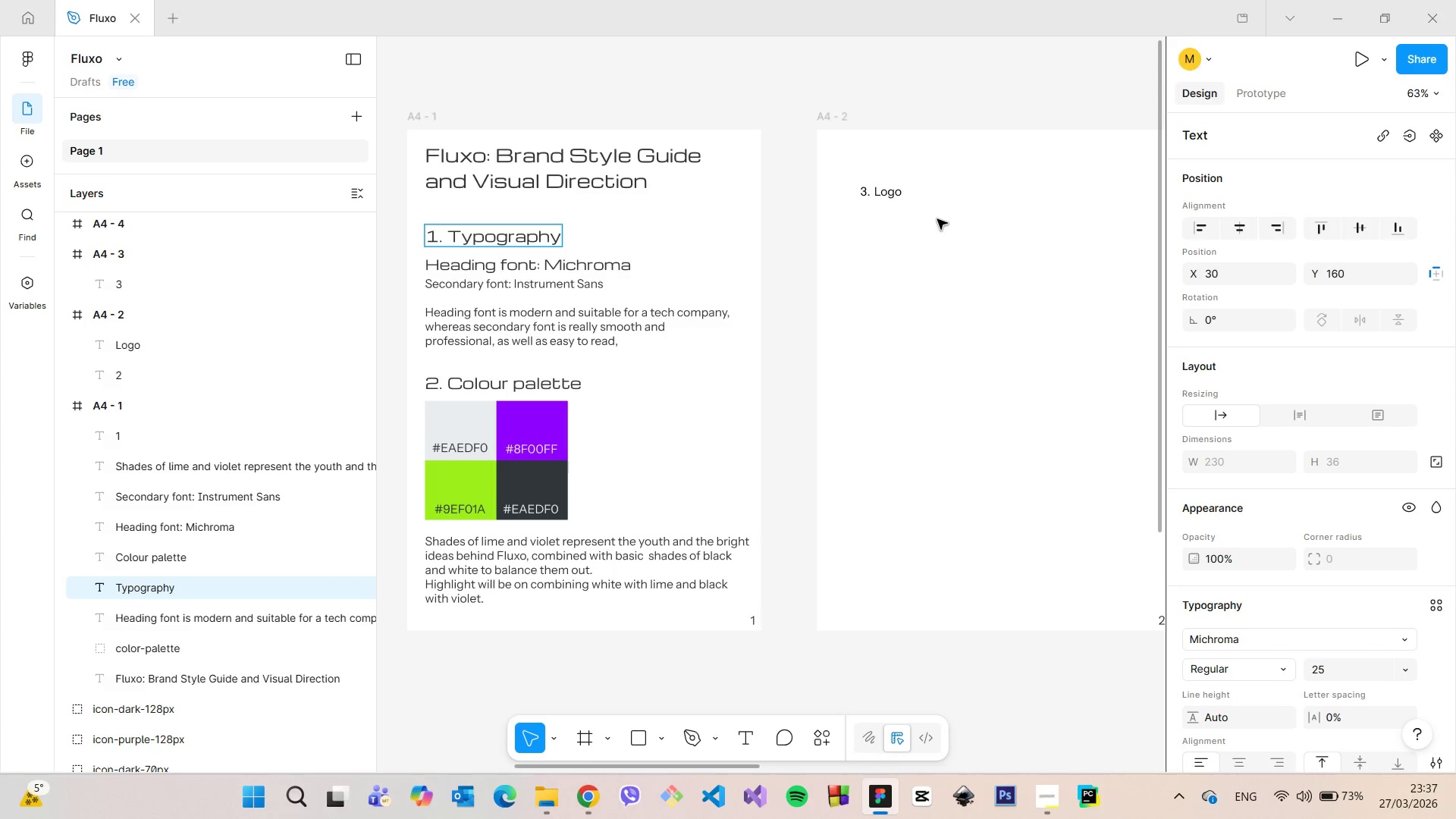 
double_click([894, 193])
 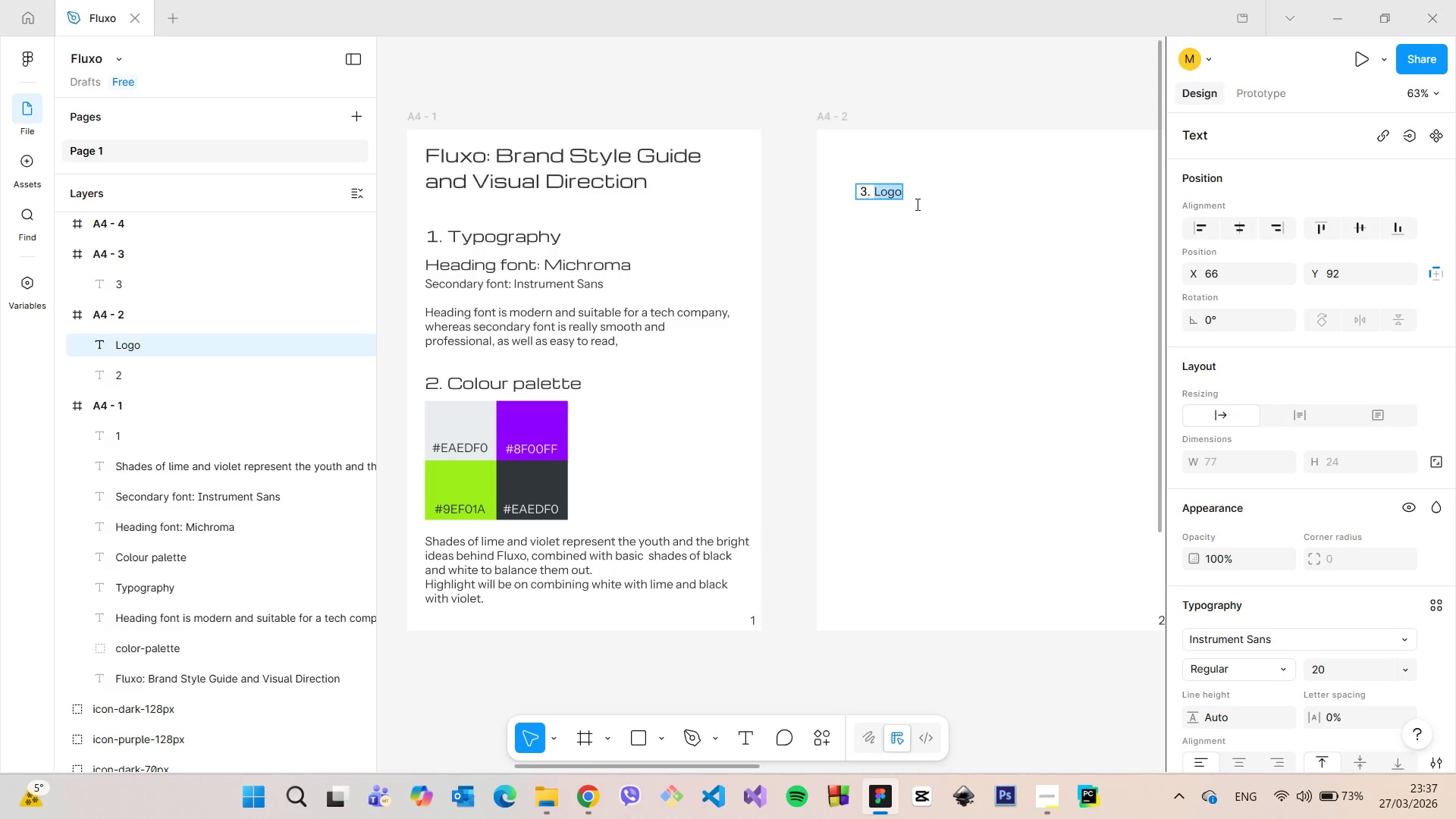 
triple_click([894, 193])
 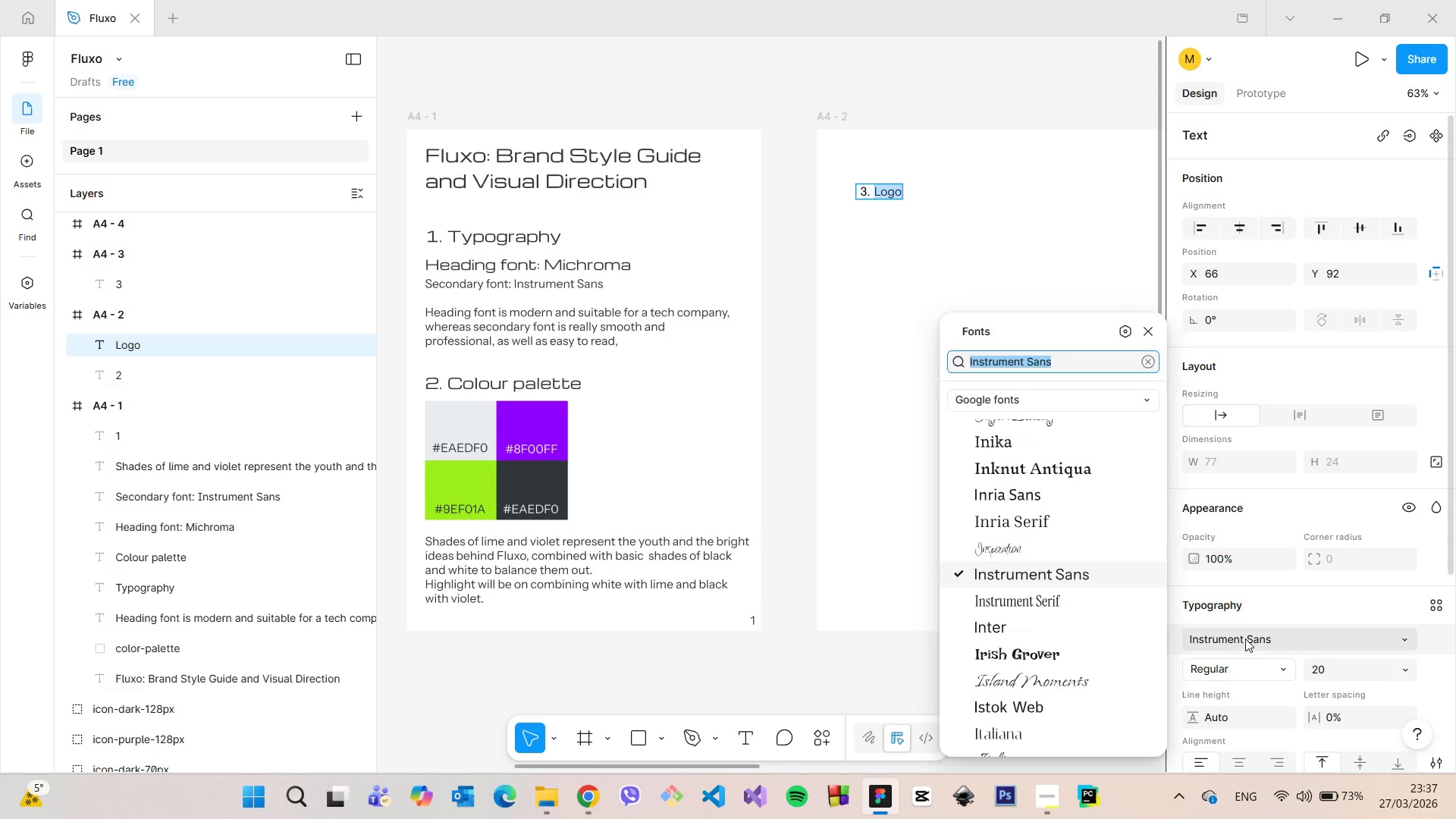 
left_click([1245, 639])
 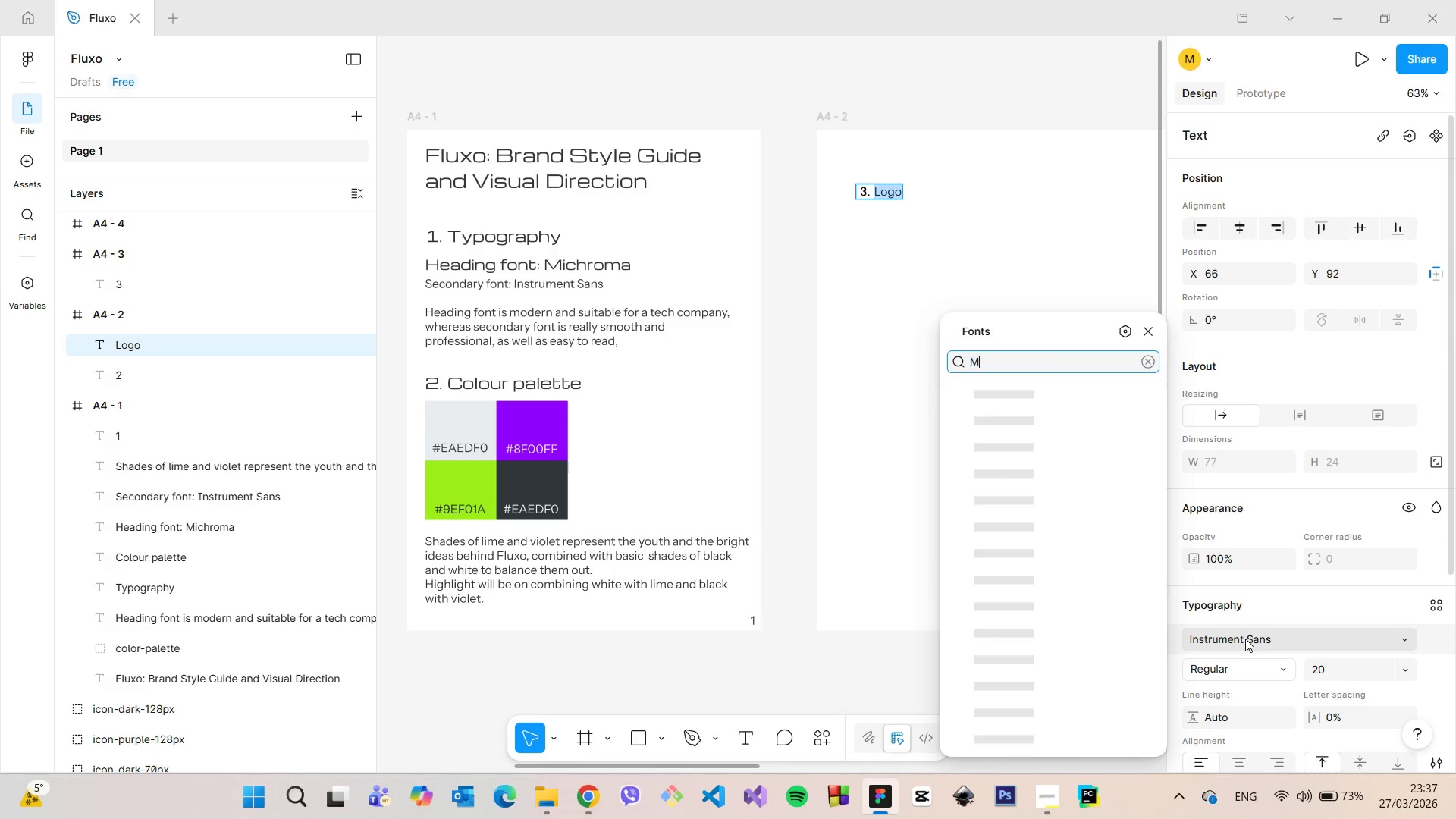 
type(Manoch)
key(Backspace)
key(Backspace)
key(Backspace)
key(Backspace)
key(Backspace)
type(onoch)
key(Backspace)
key(Backspace)
type(cgro)
key(Backspace)
key(Backspace)
key(Backspace)
type(hro)
 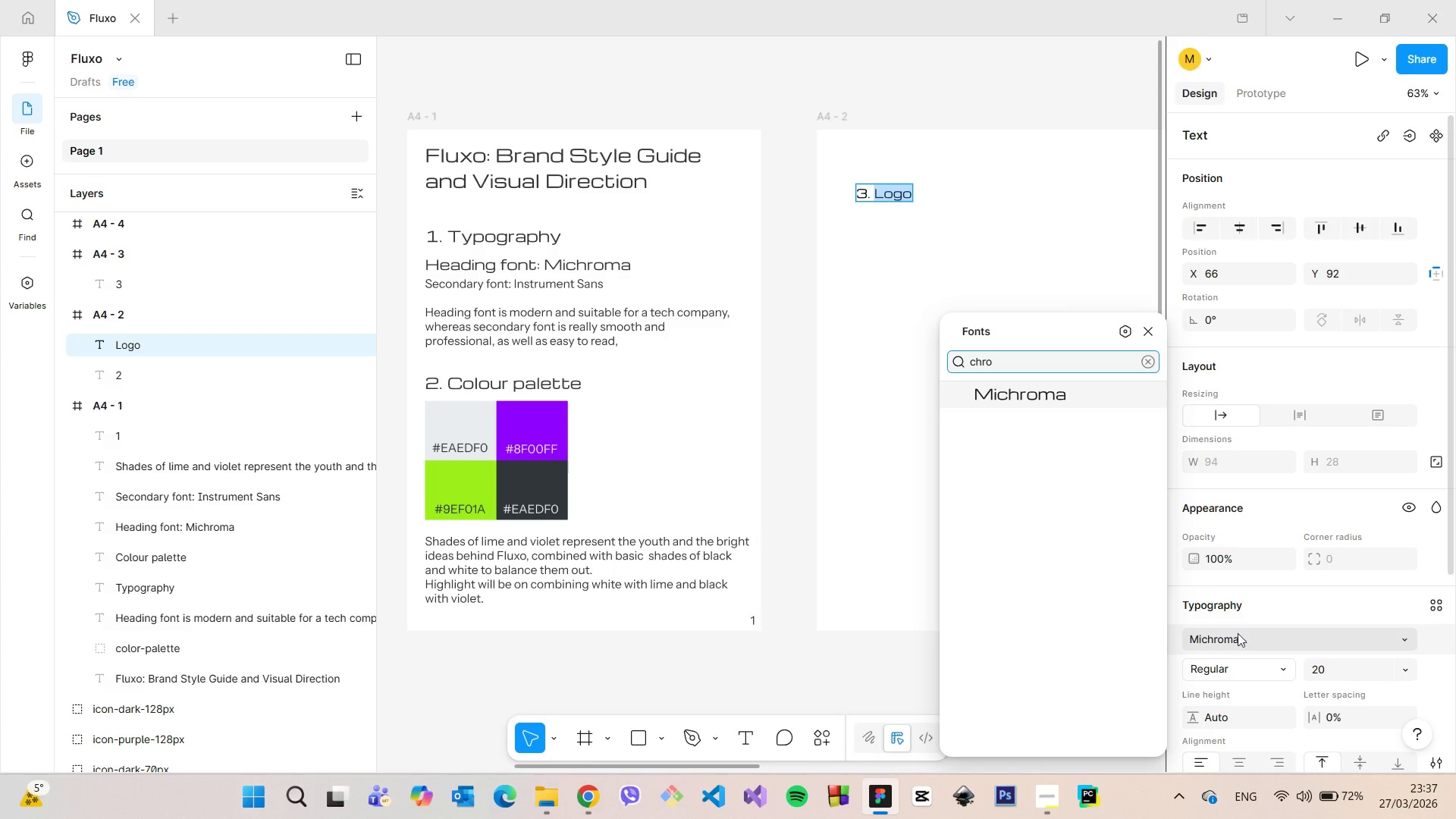 
left_click([1068, 400])
 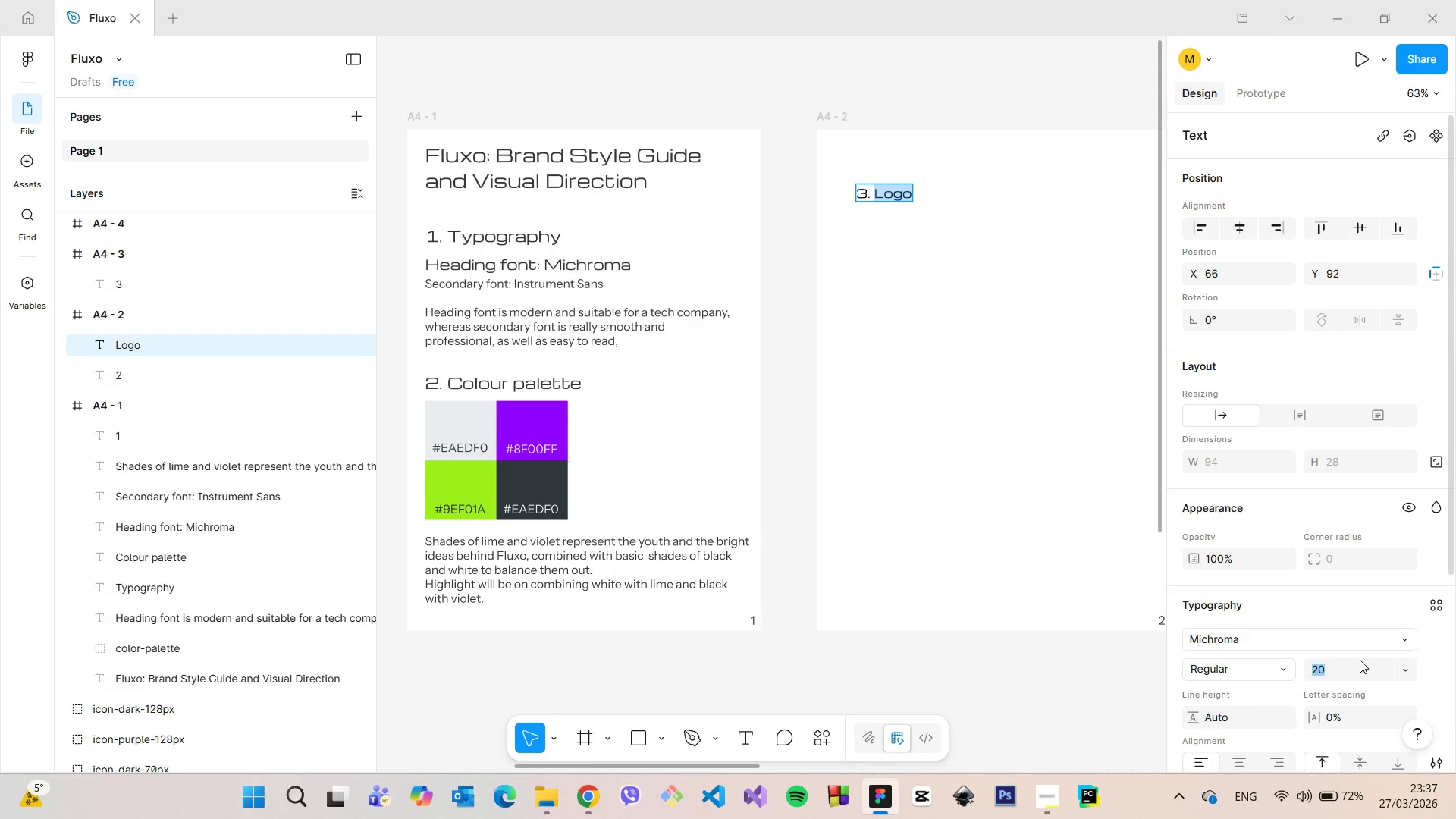 
left_click([1360, 660])
 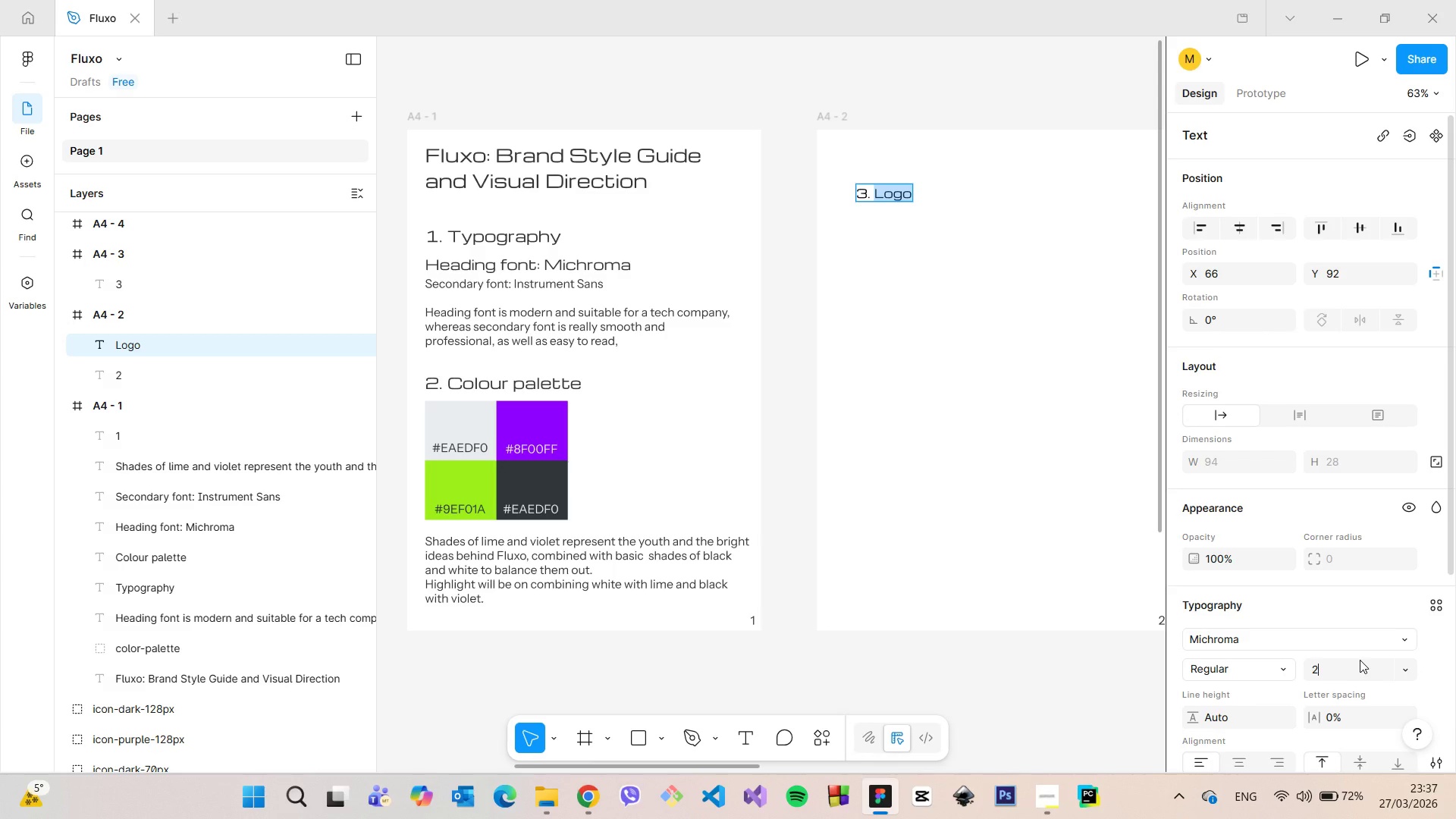 
type(25)
 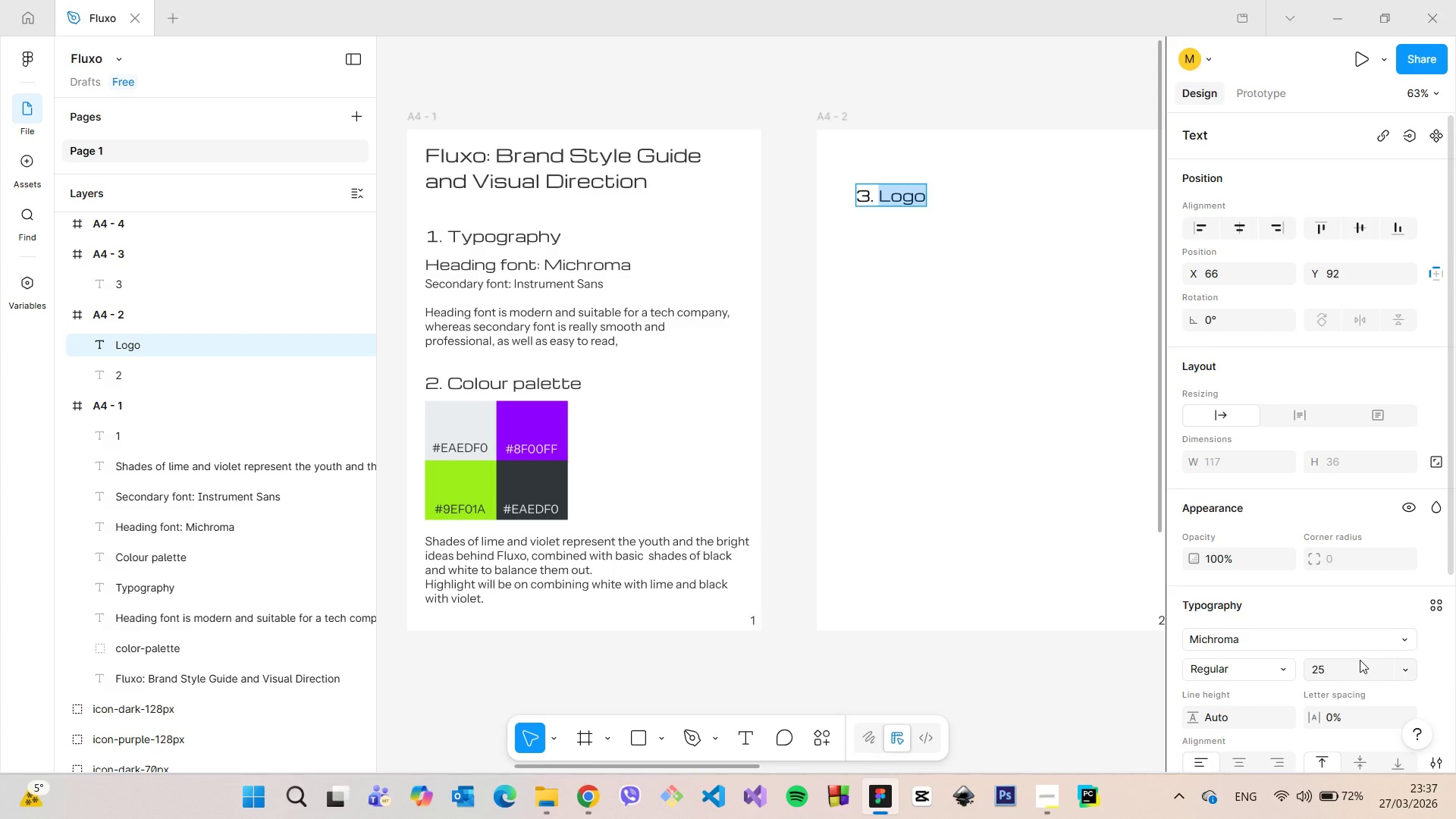 
key(Enter)
 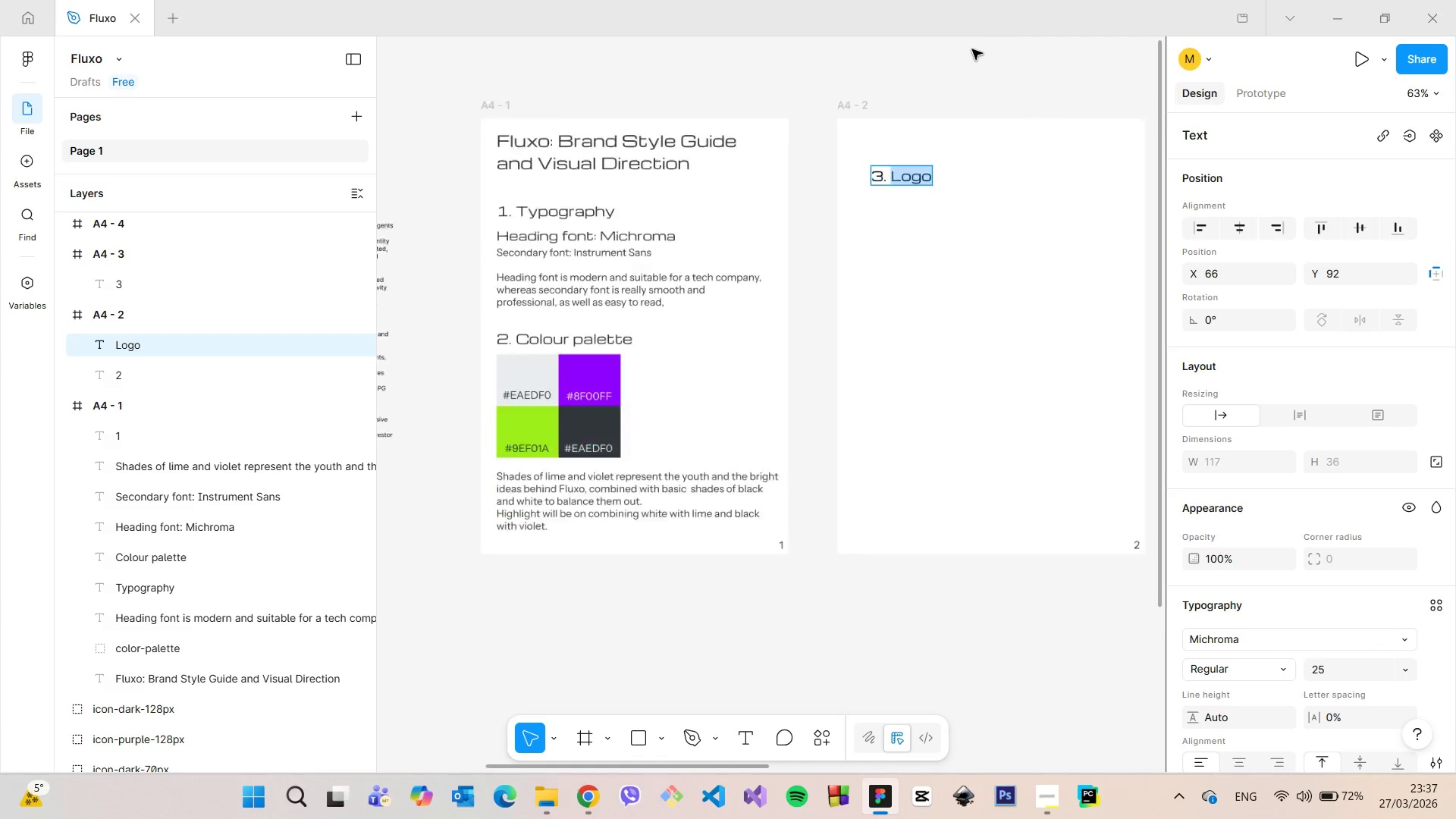 
scroll: coordinate [972, 50], scroll_direction: down, amount: 6.0
 